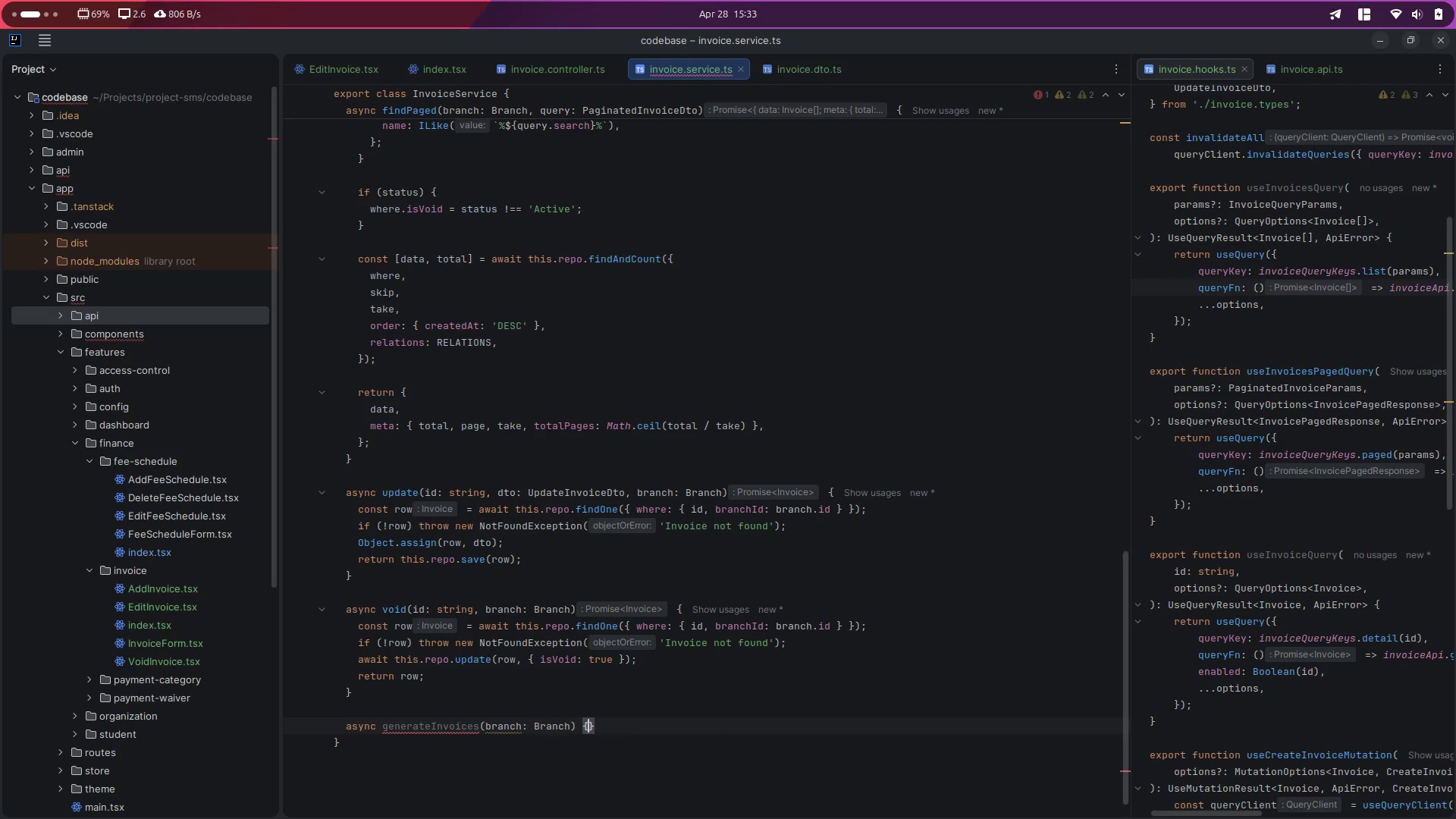 
key(Enter)
 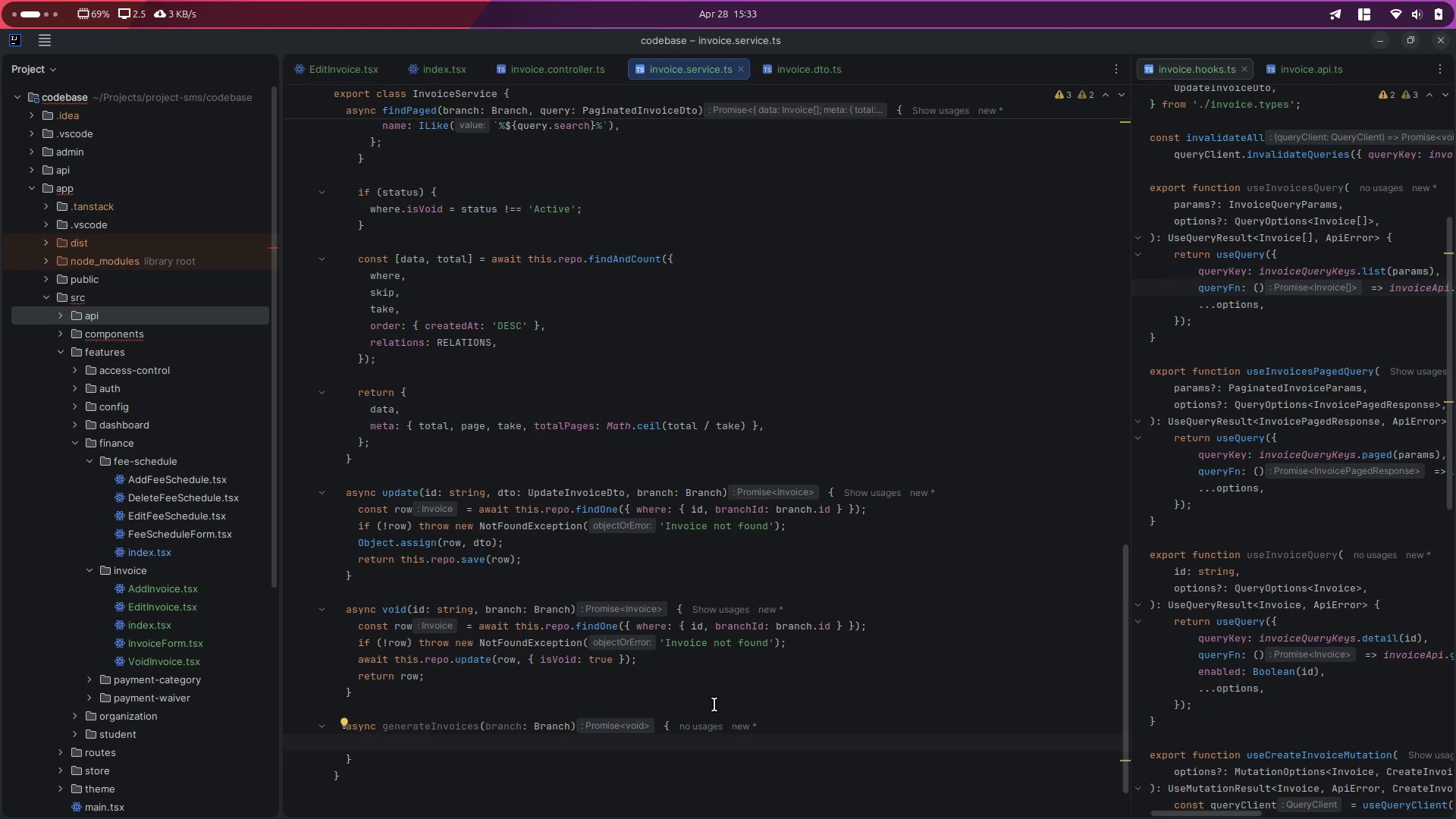 
wait(7.34)
 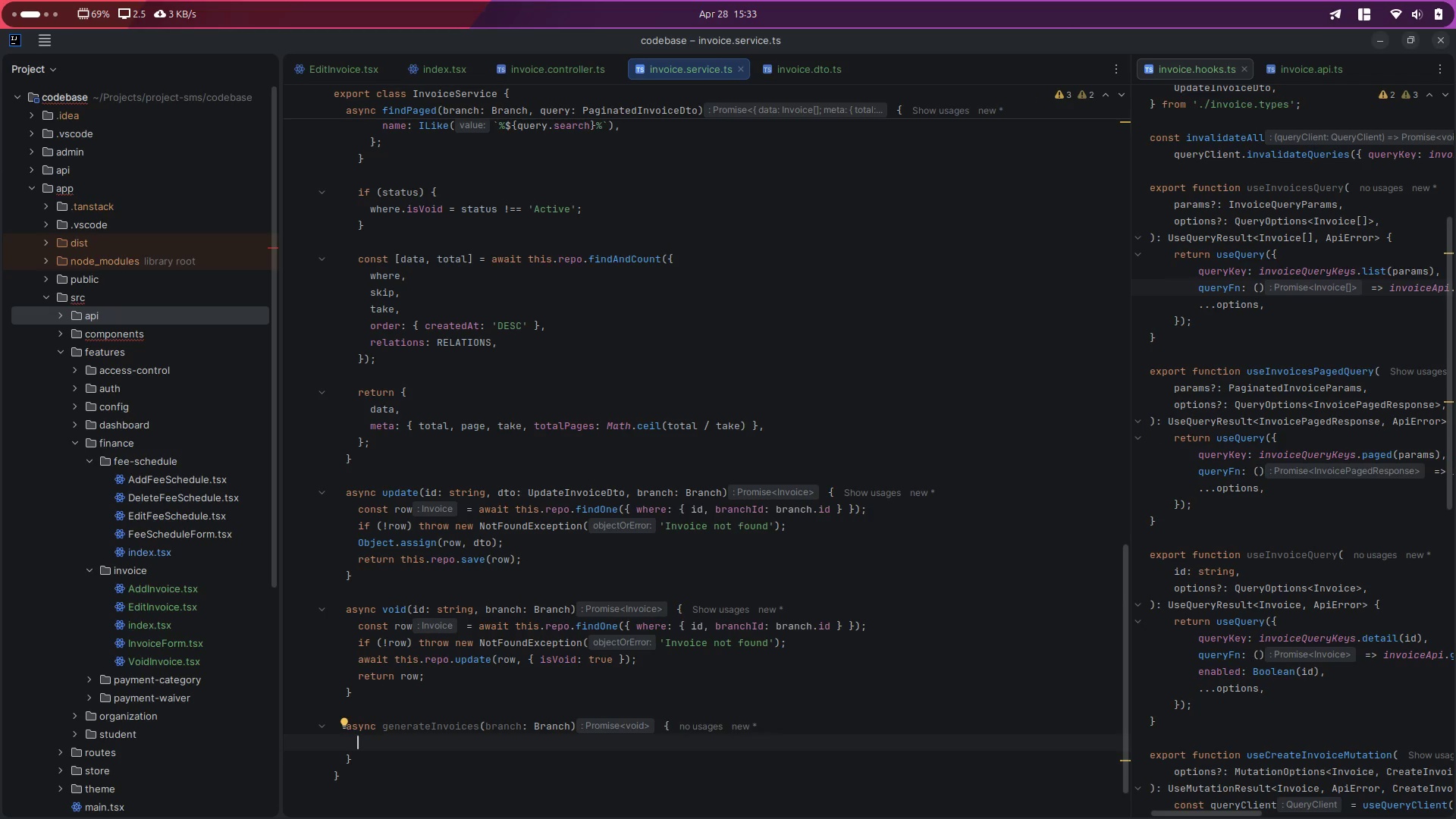 
scroll: coordinate [563, 359], scroll_direction: up, amount: 32.0
 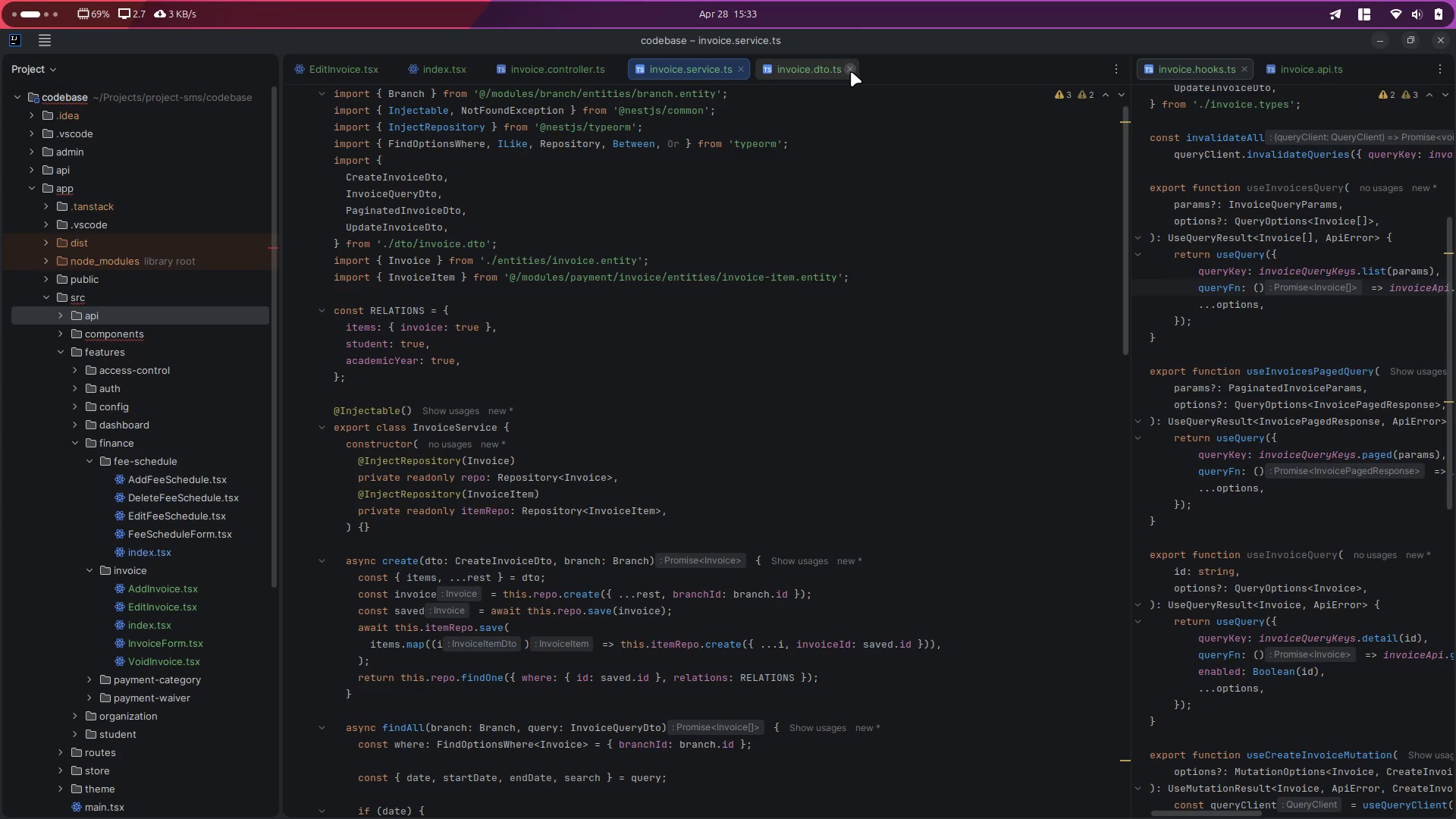 
left_click([851, 71])
 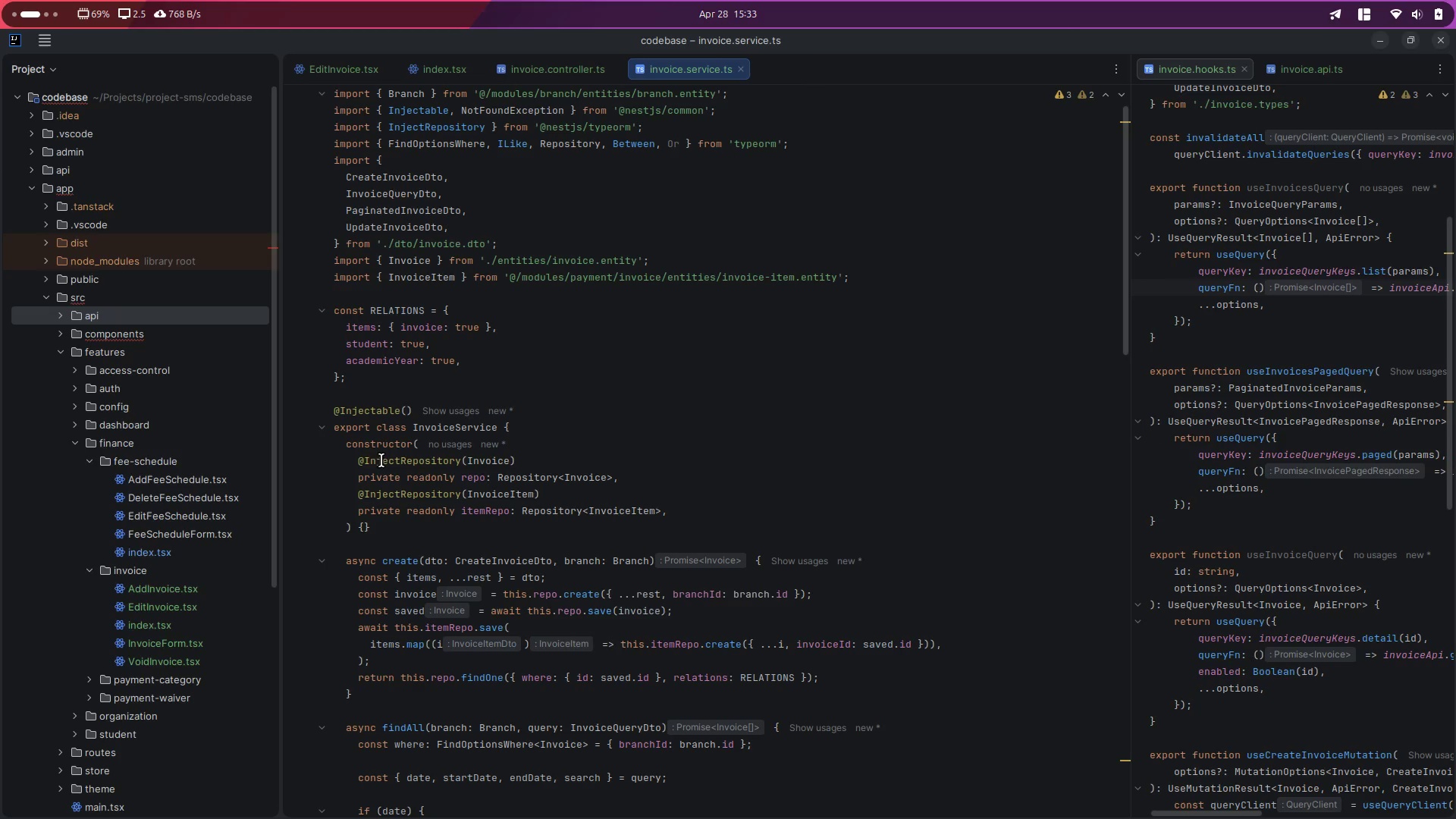 
scroll: coordinate [368, 452], scroll_direction: down, amount: 4.0
 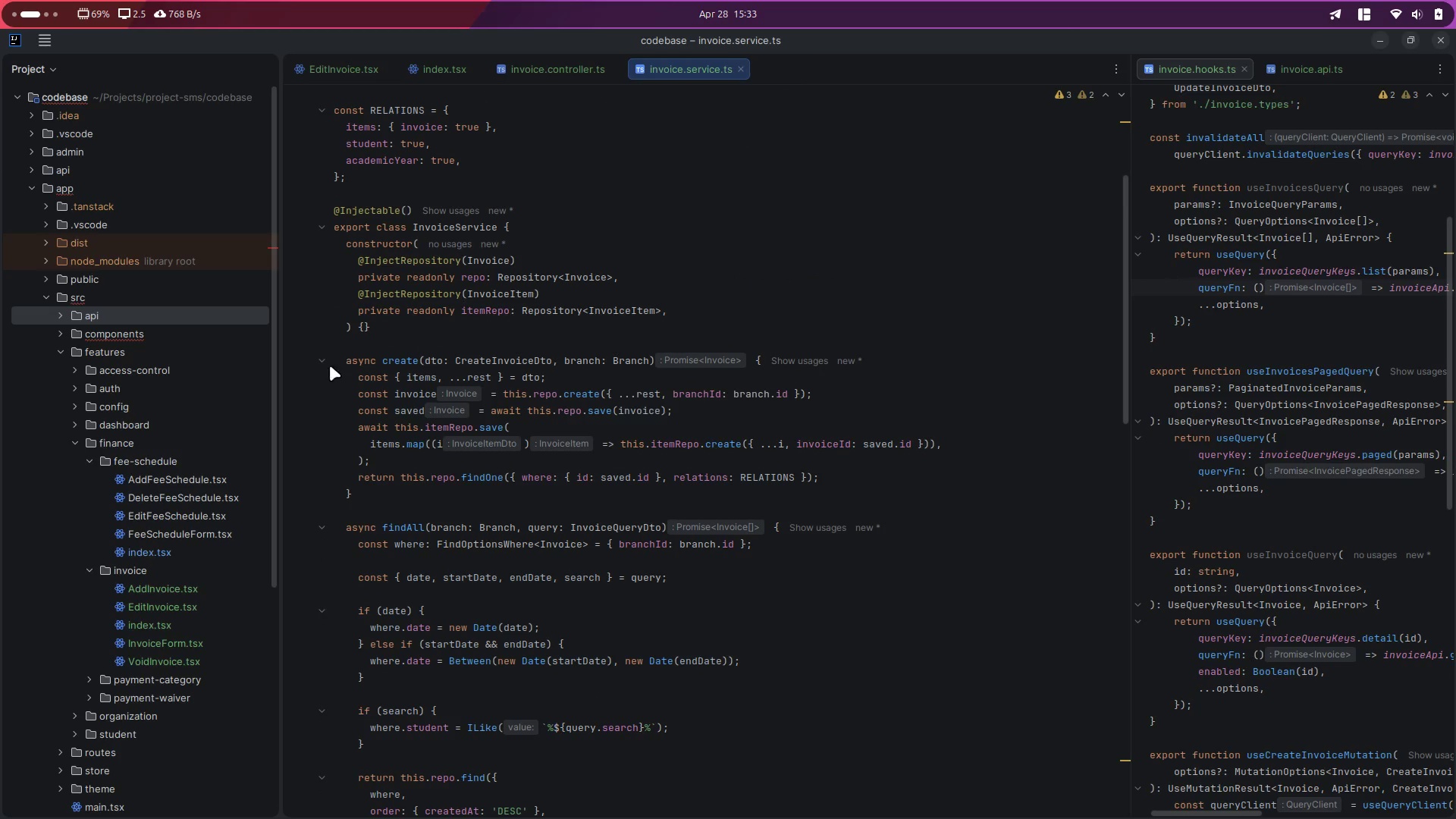 
left_click([323, 362])
 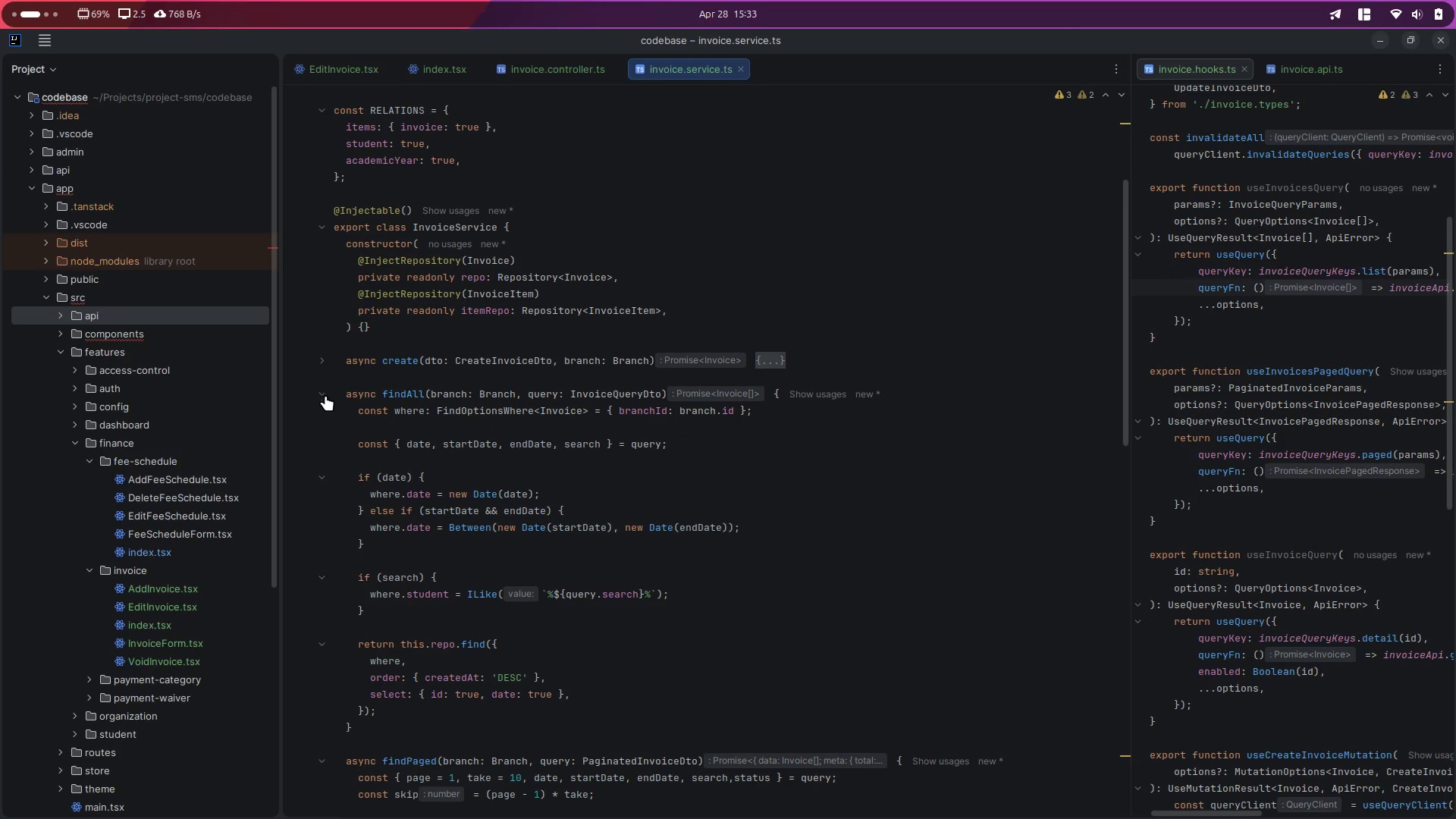 
left_click([325, 395])
 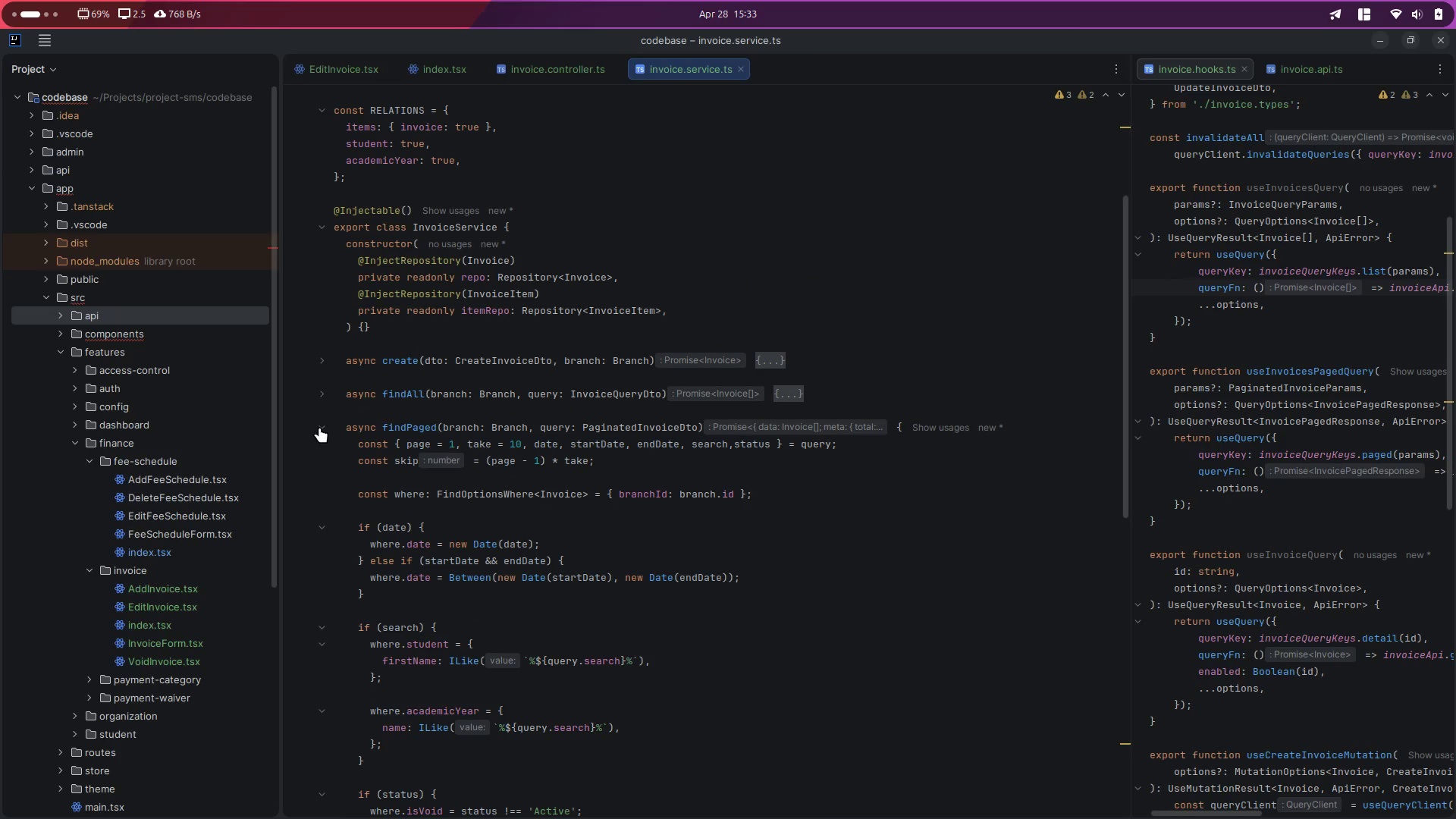 
left_click([319, 427])
 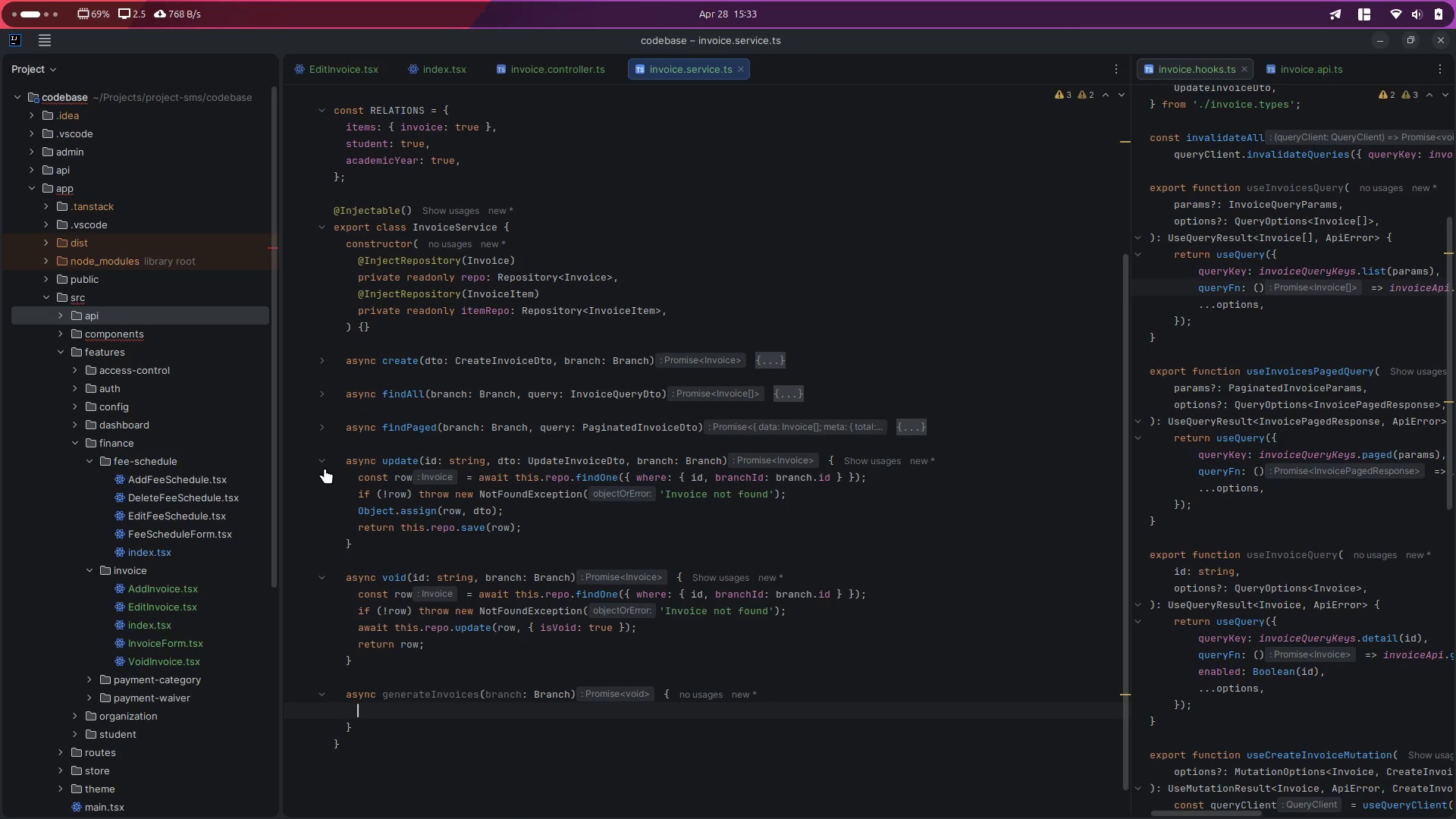 
left_click([325, 462])
 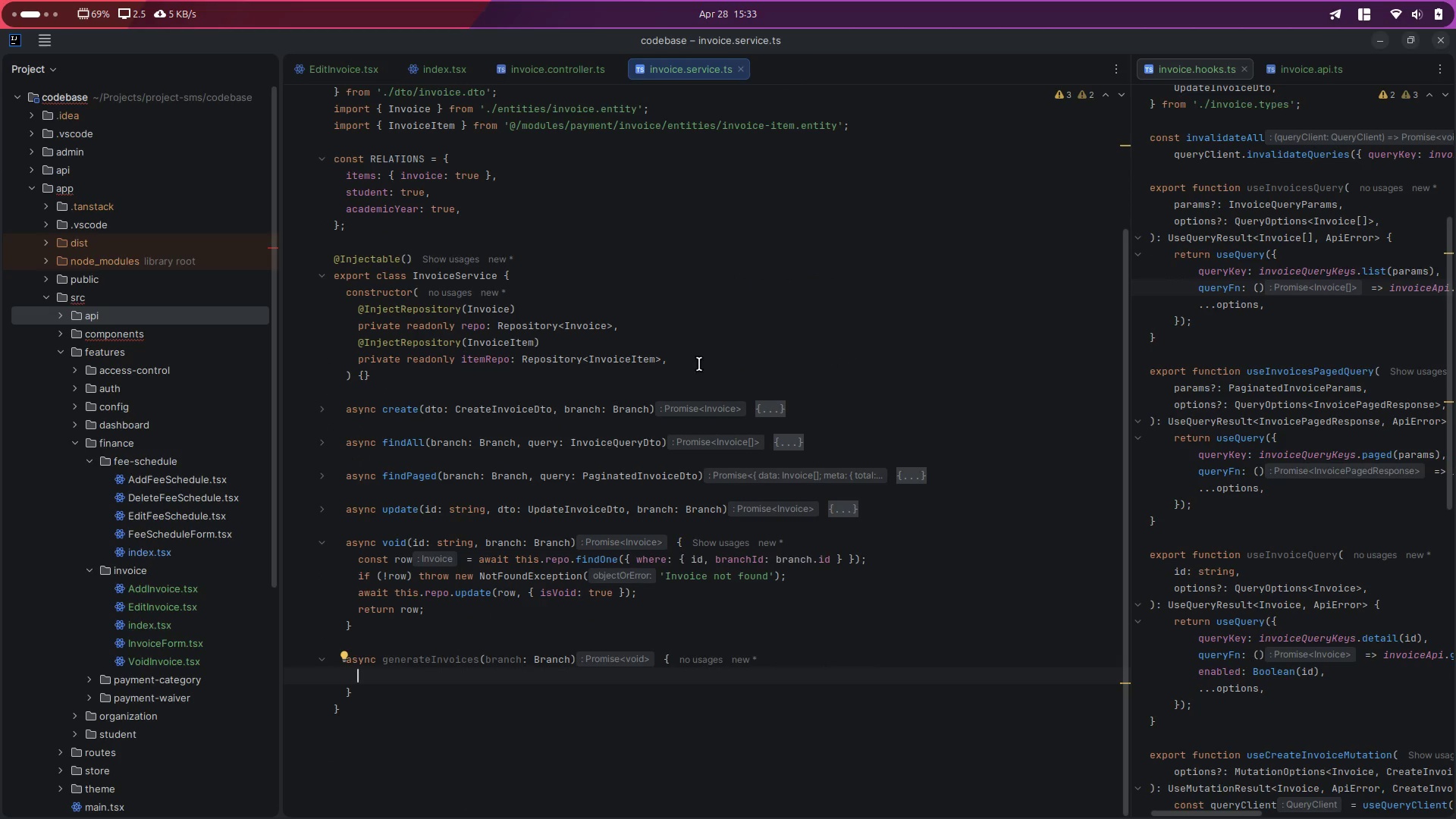 
left_click_drag(start_coordinate=[692, 363], to_coordinate=[353, 345])
 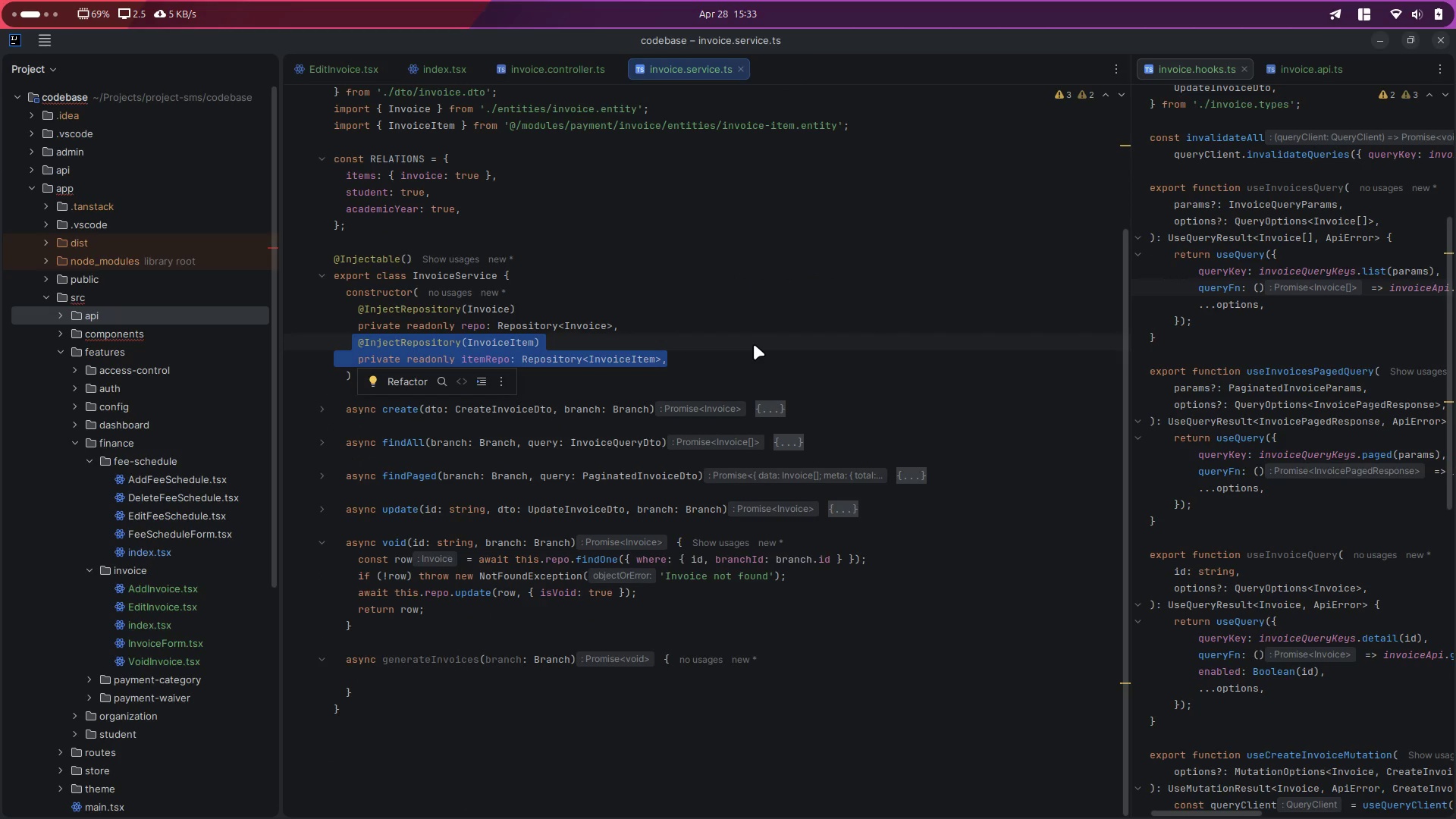 
key(Control+C)
 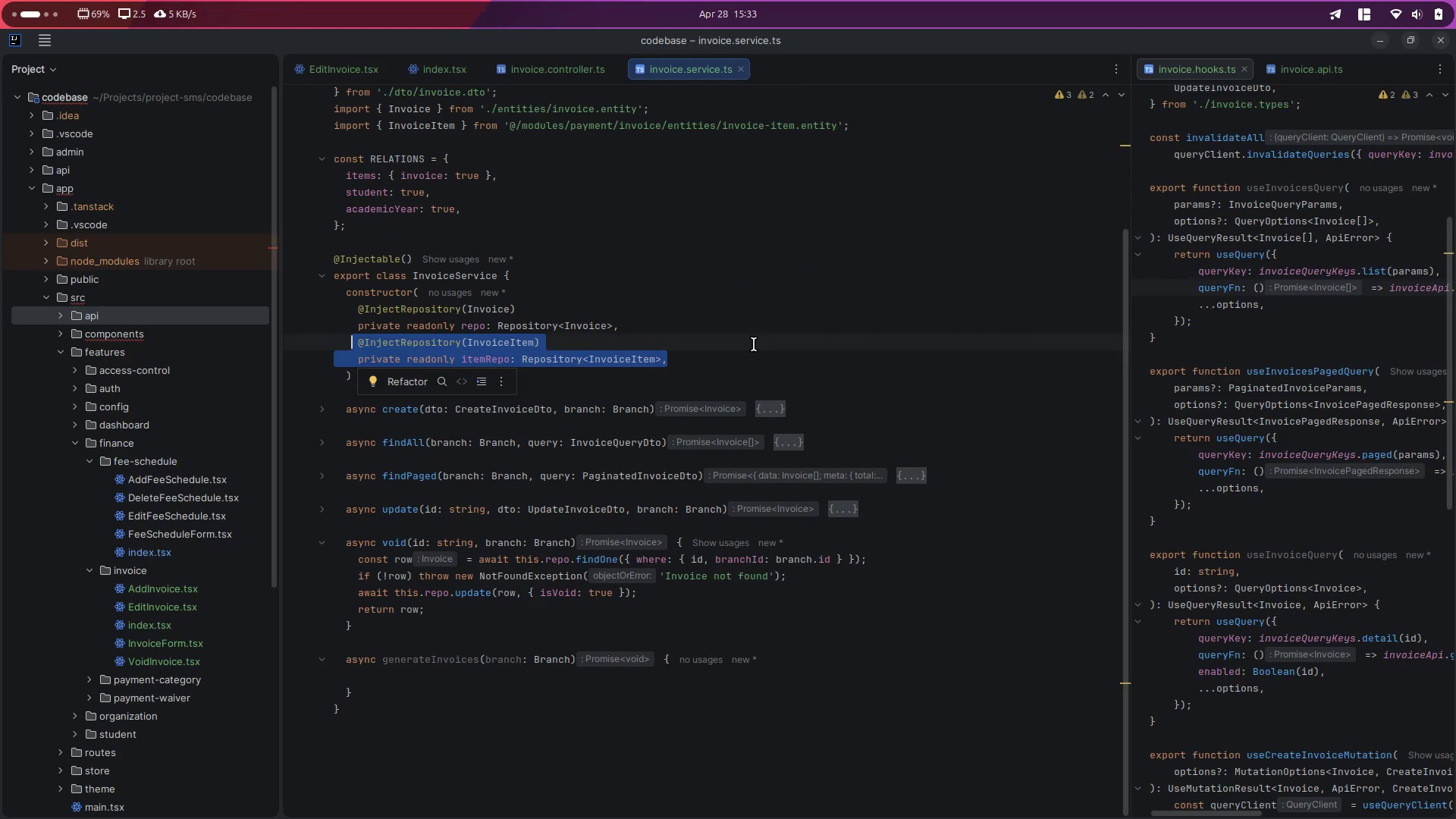 
key(Control+ArrowRight)
 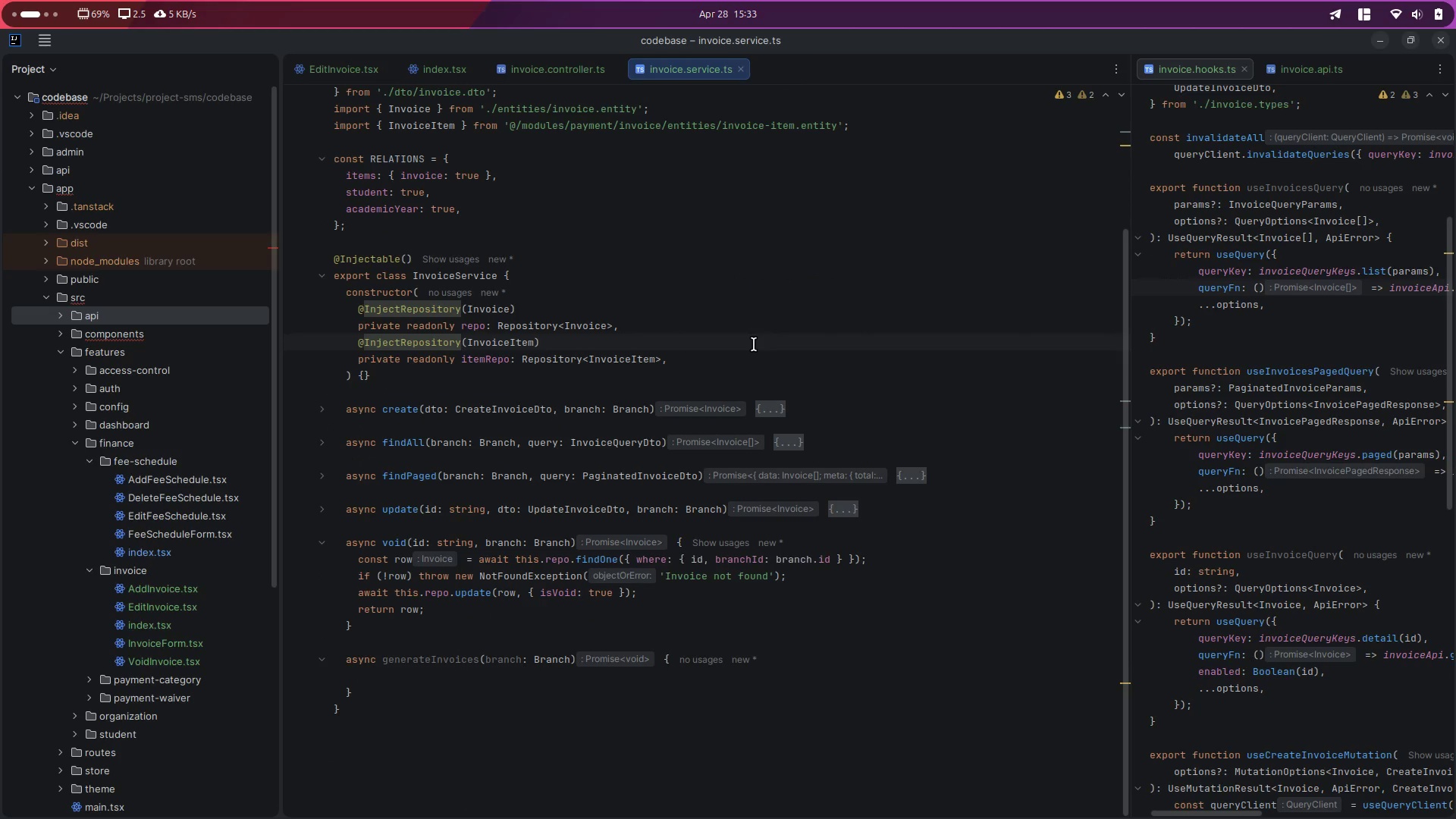 
key(ArrowDown)
 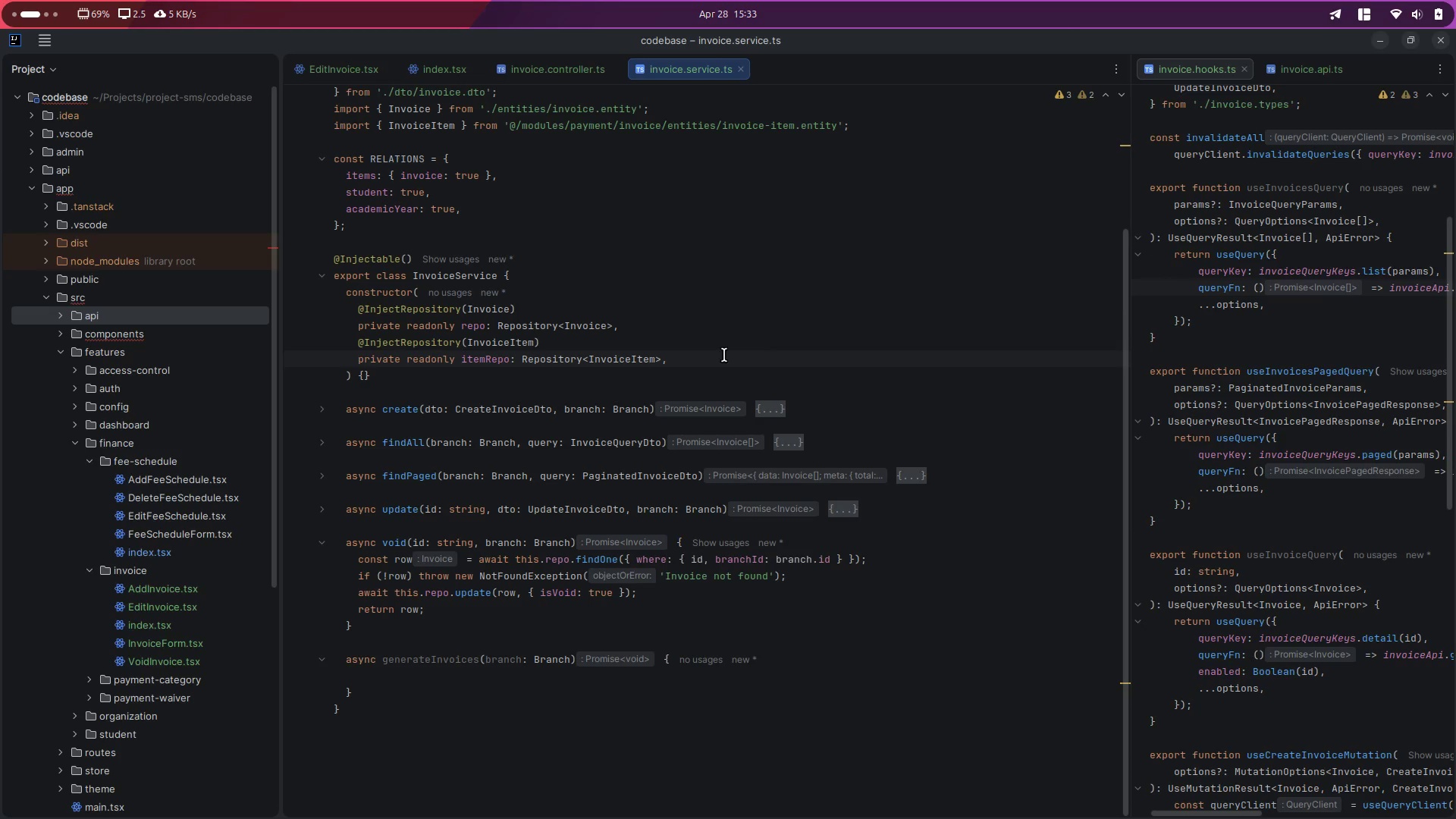 
left_click([721, 356])
 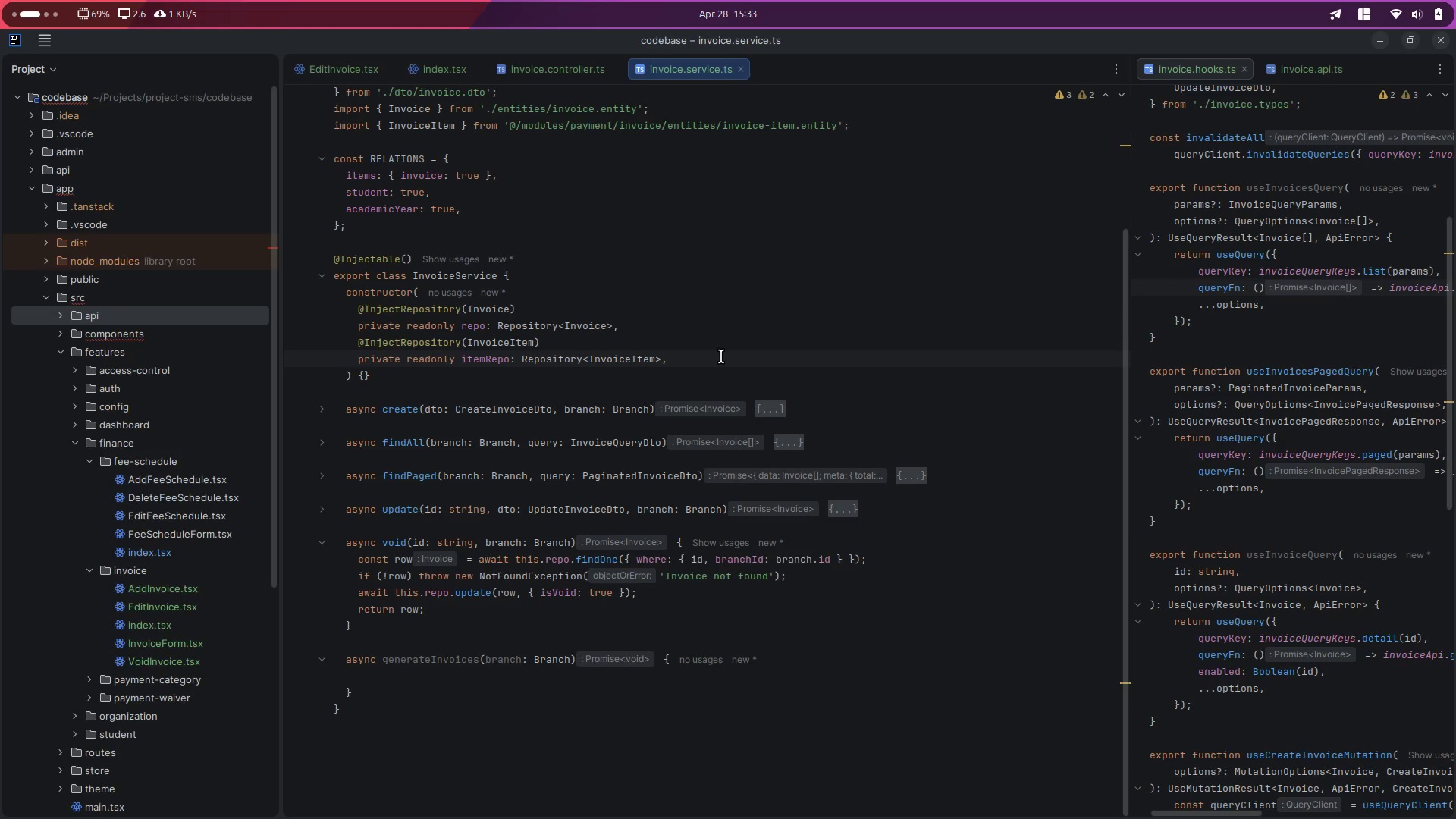 
key(Enter)
 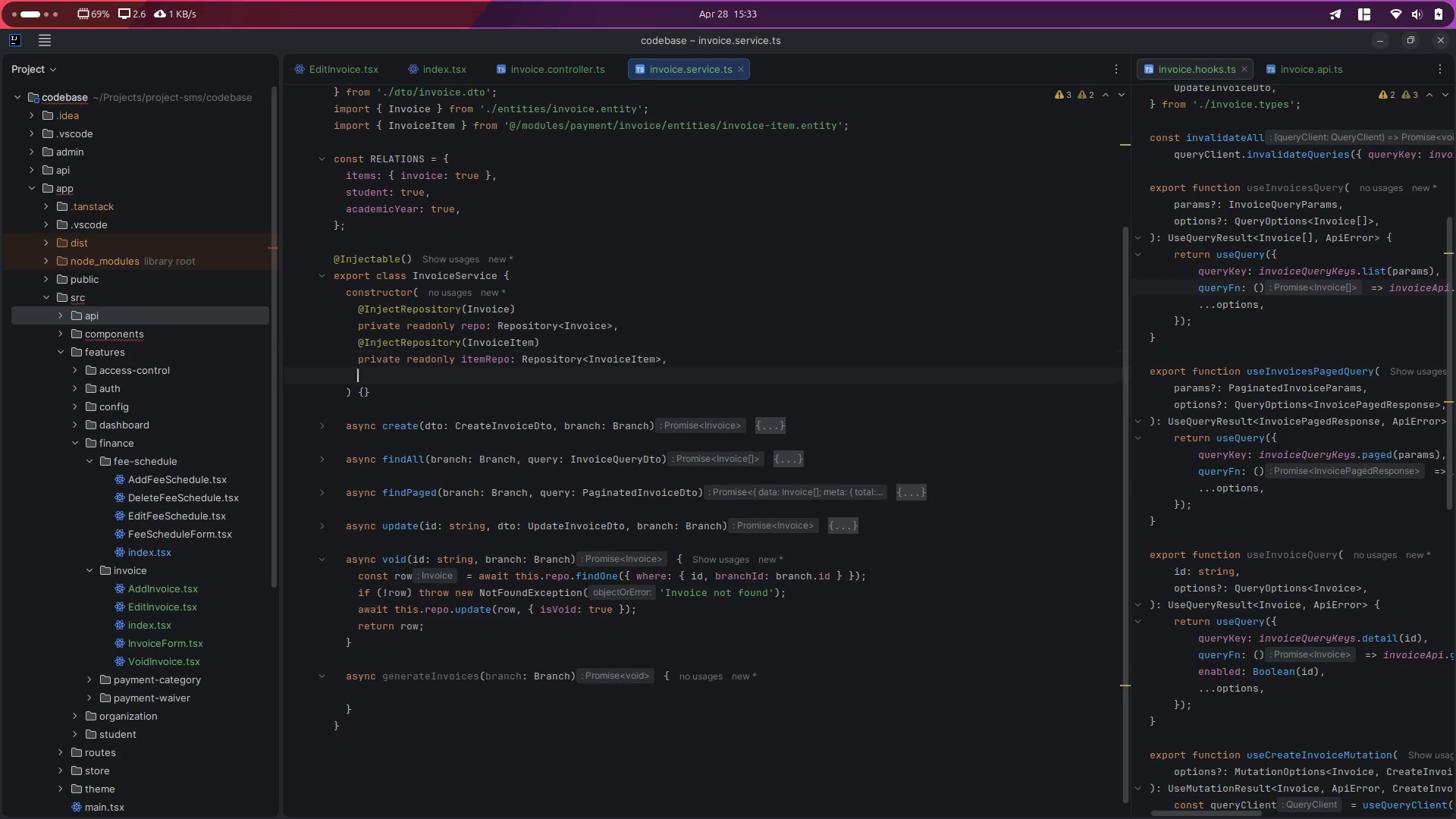 
key(Enter)
 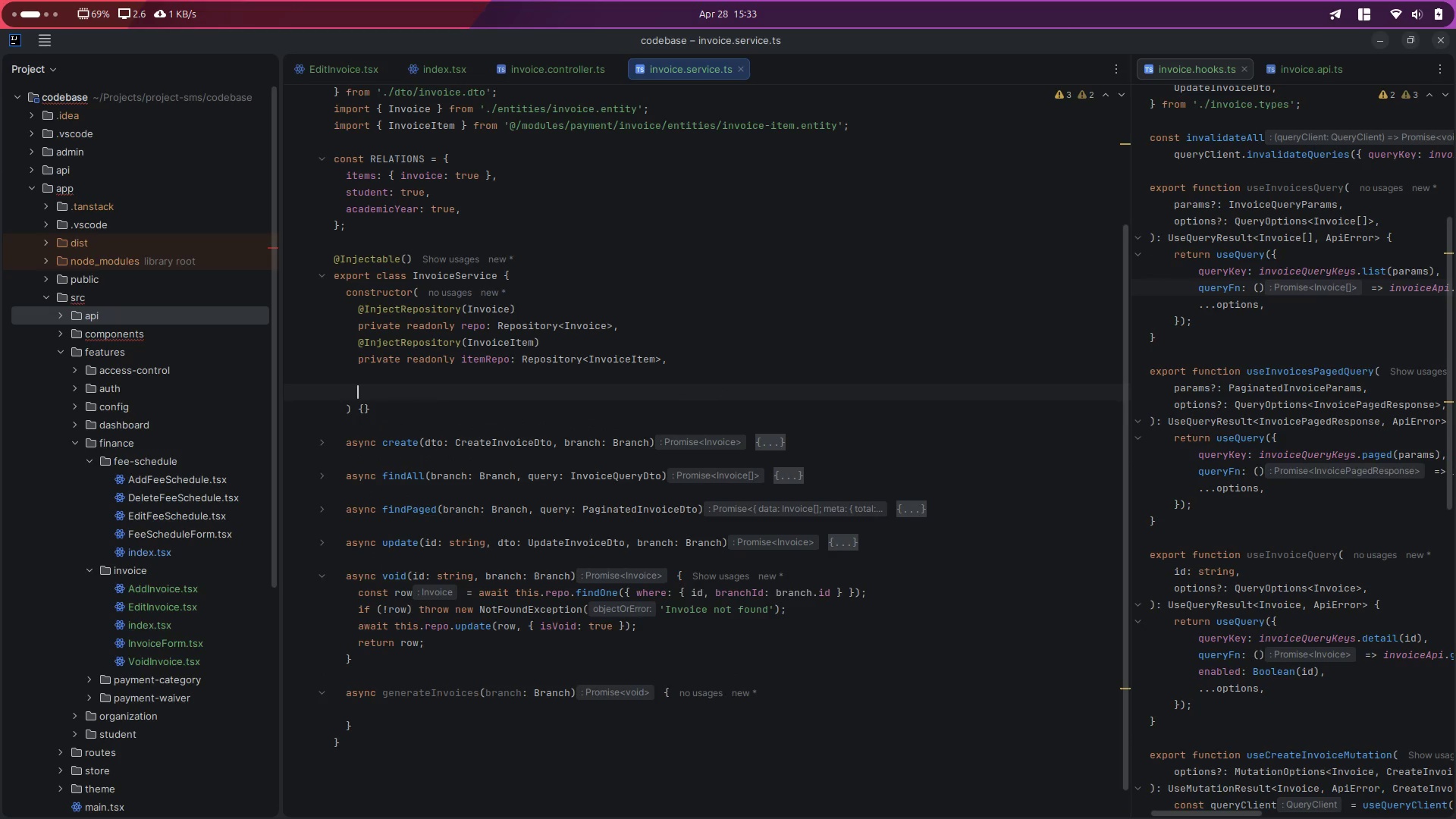 
key(Control+V)
 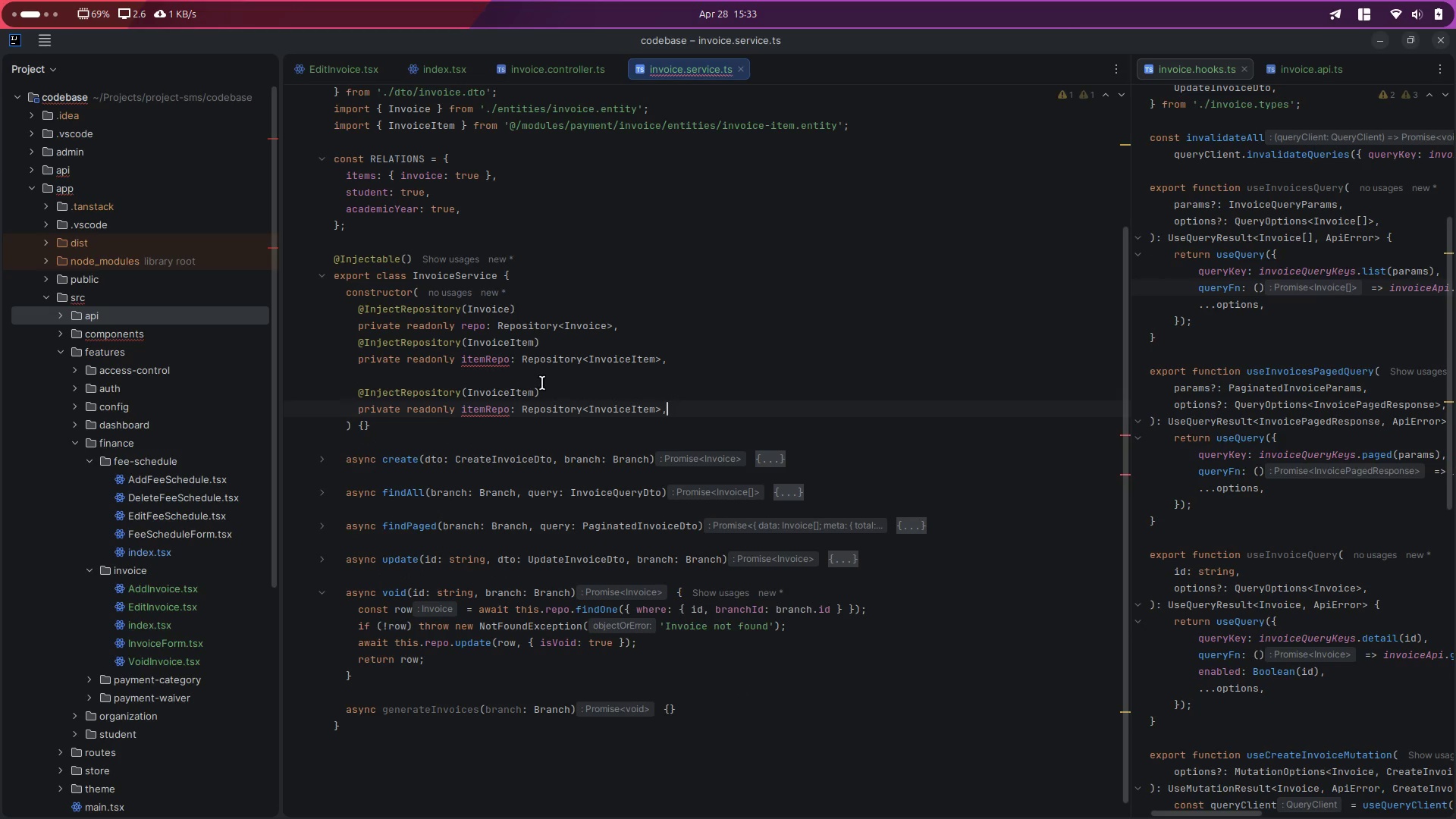 
left_click([497, 383])
 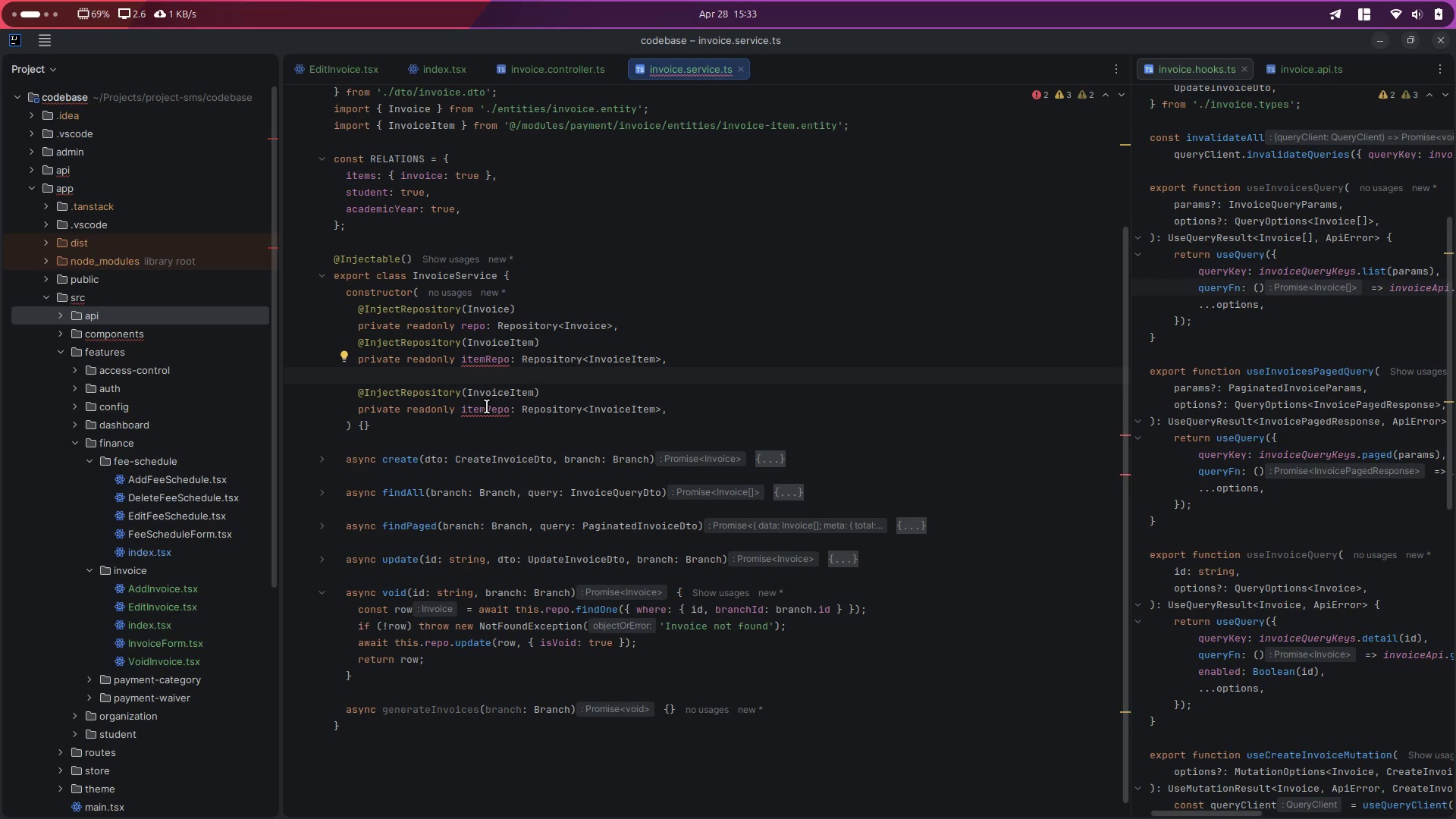 
double_click([486, 408])
 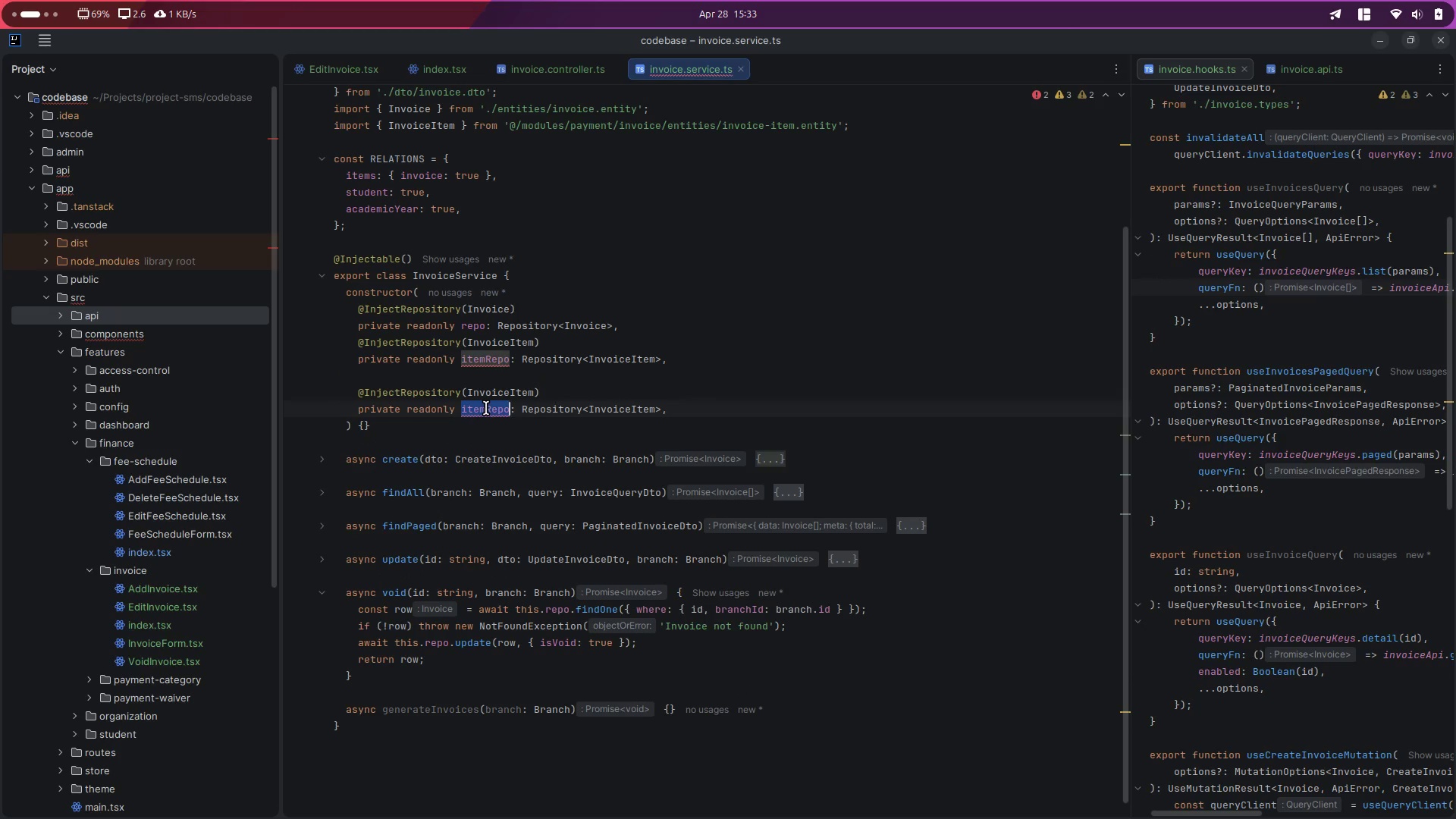 
type(feeREo)
key(Backspace)
key(Backspace)
type(ep)
 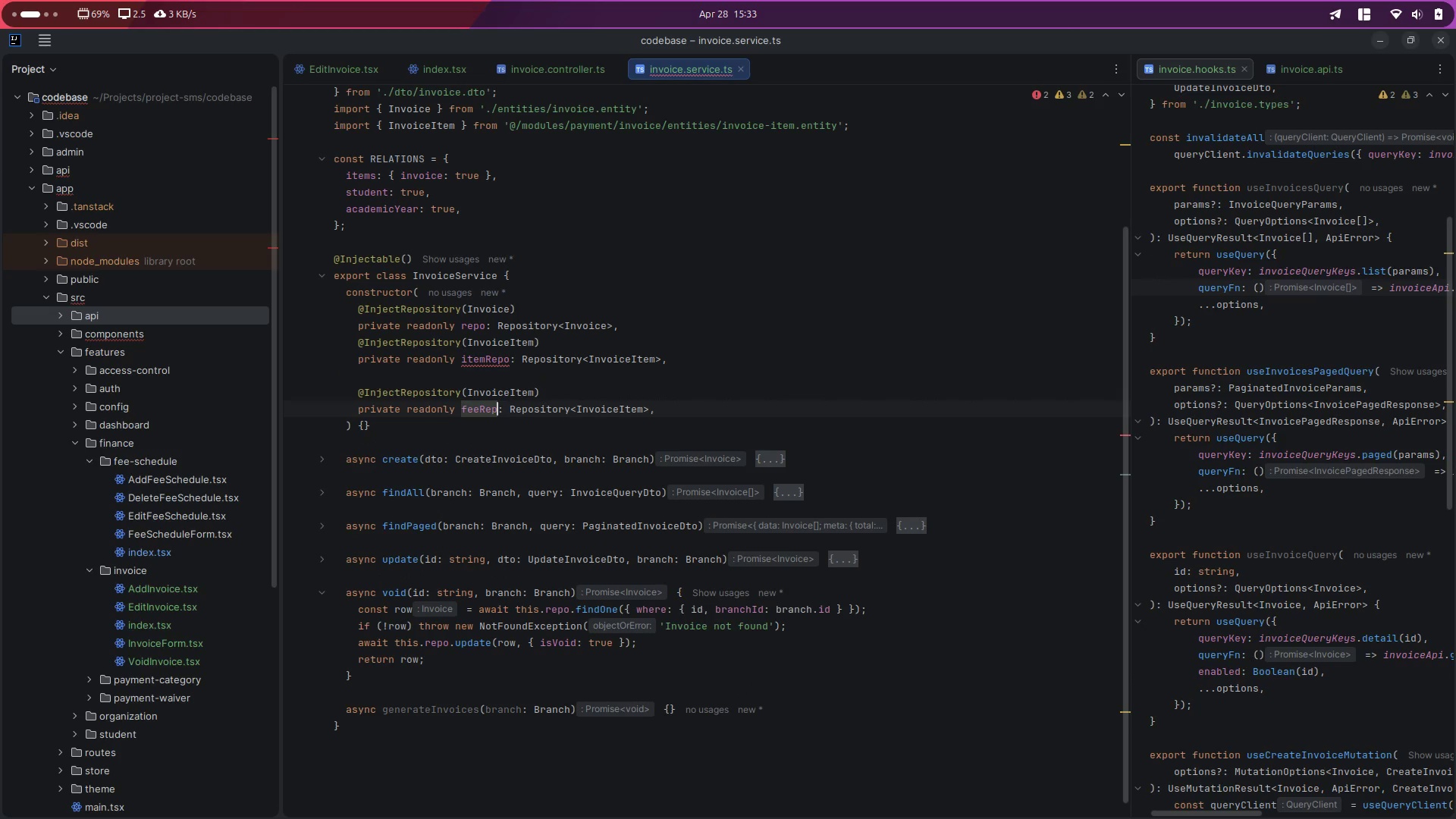 
key(ArrowLeft)
 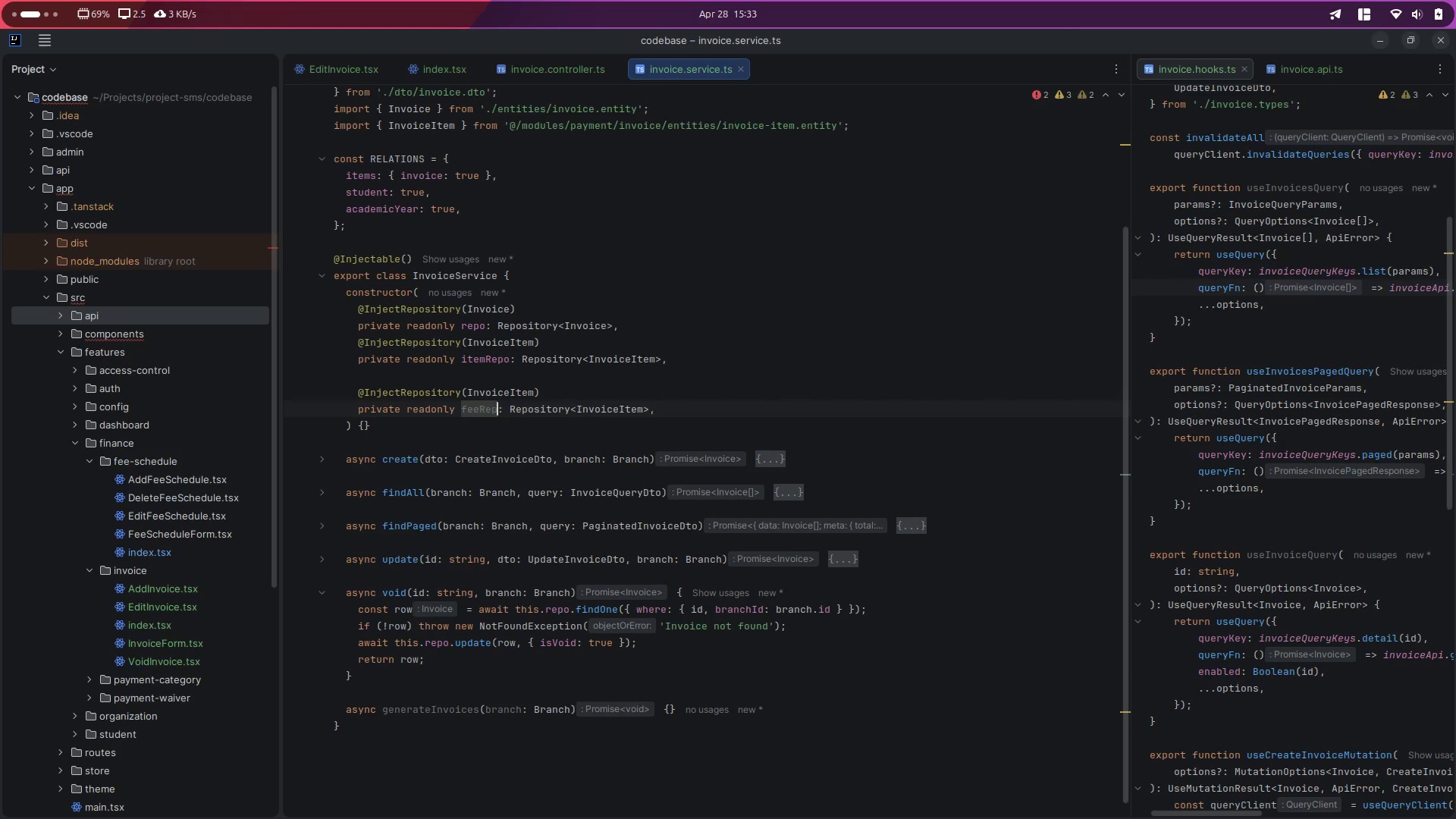 
key(ArrowLeft)
 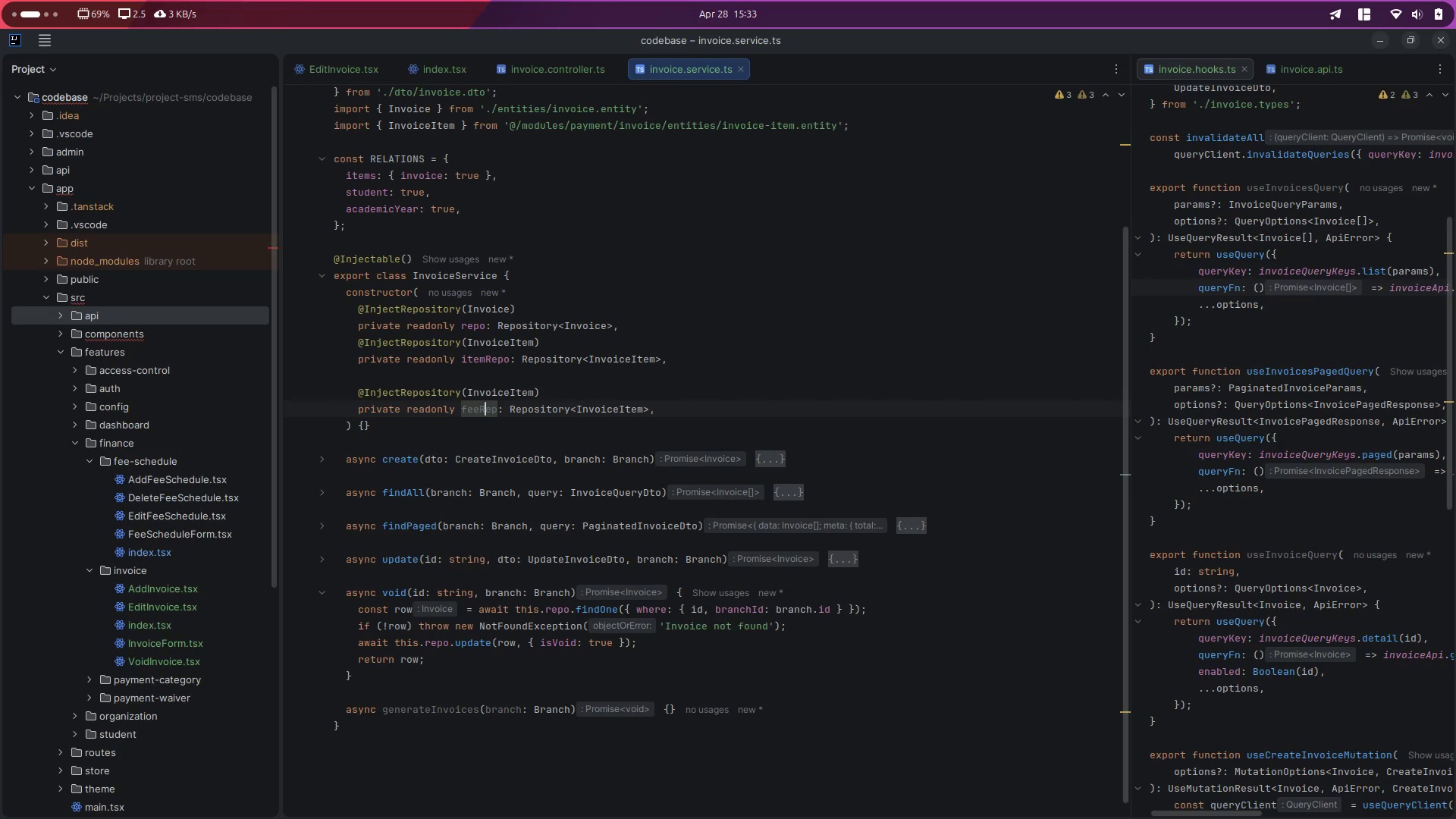 
key(ArrowLeft)
 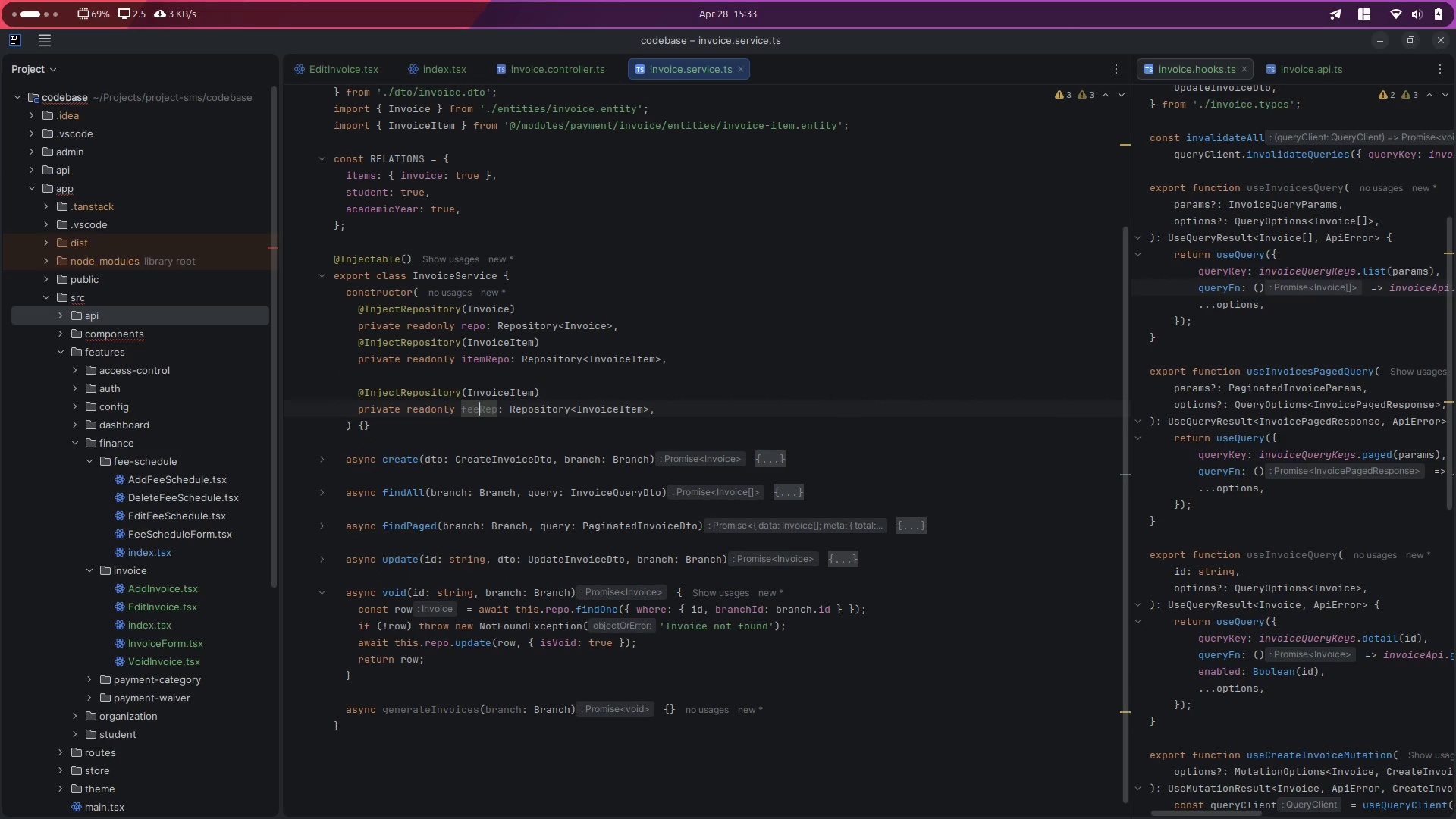 
hold_key(key=ShiftLeft, duration=1.68)
 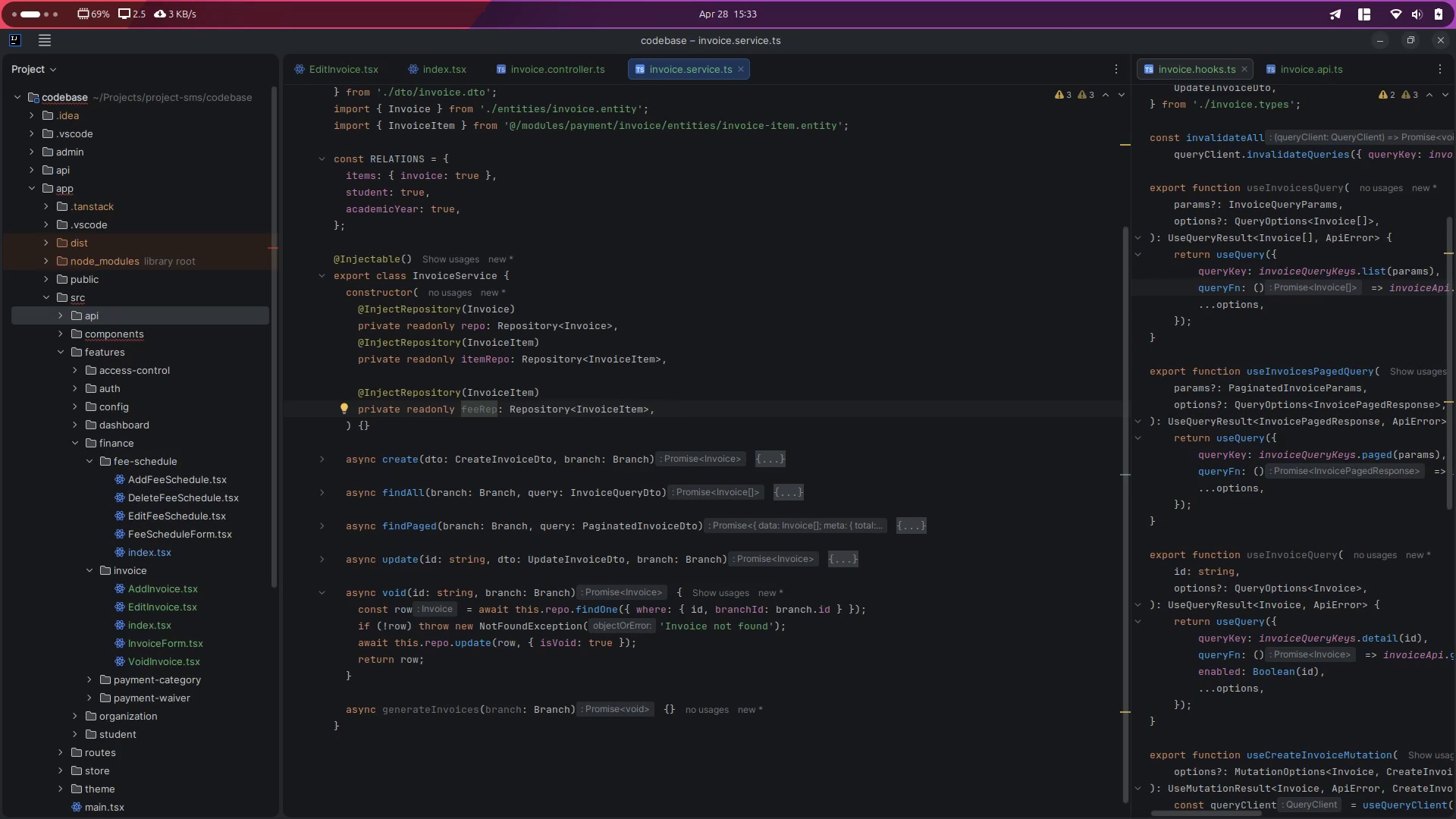 
key(Shift+ShiftLeft)
 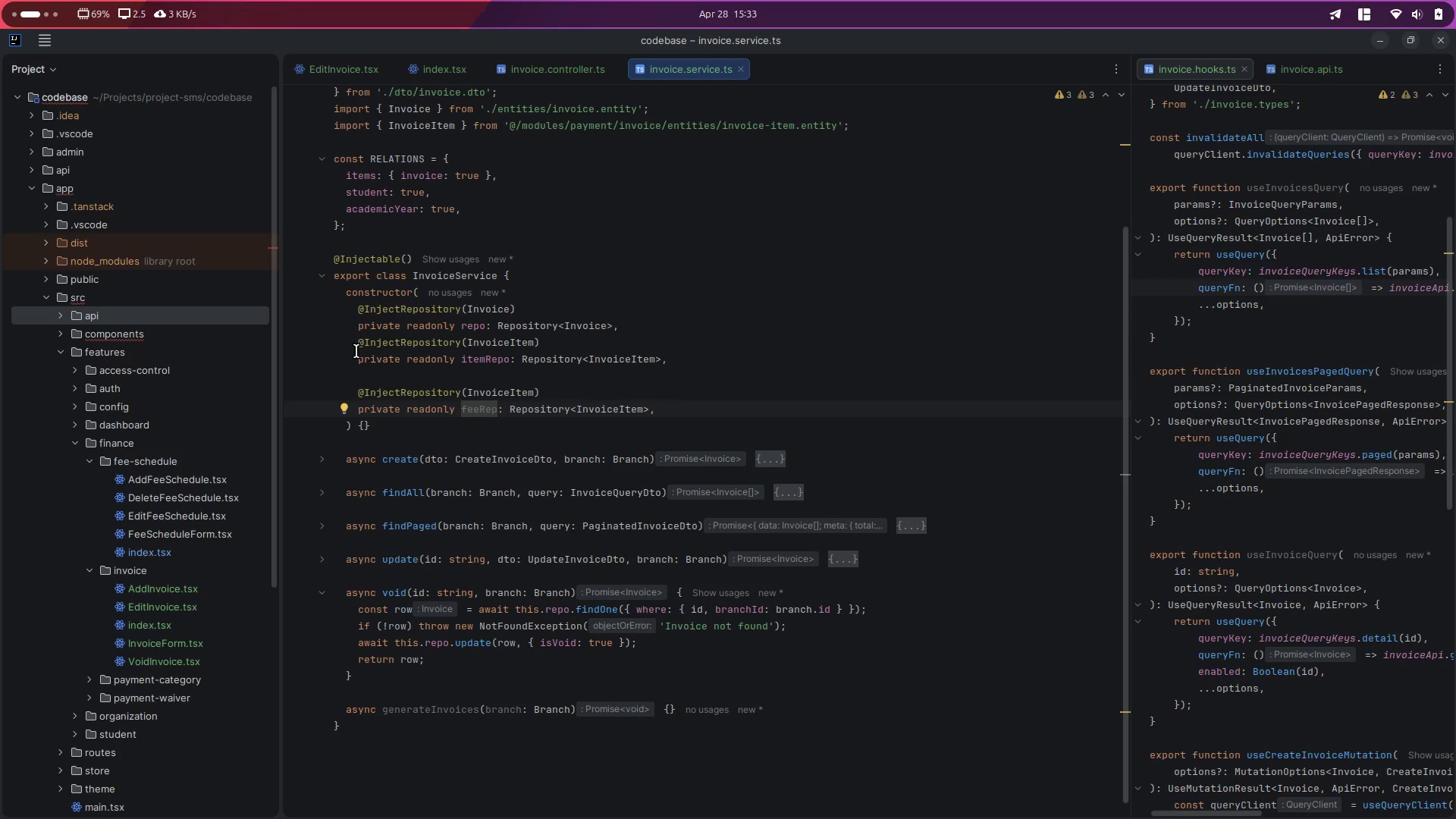 
scroll: coordinate [116, 289], scroll_direction: up, amount: 6.0
 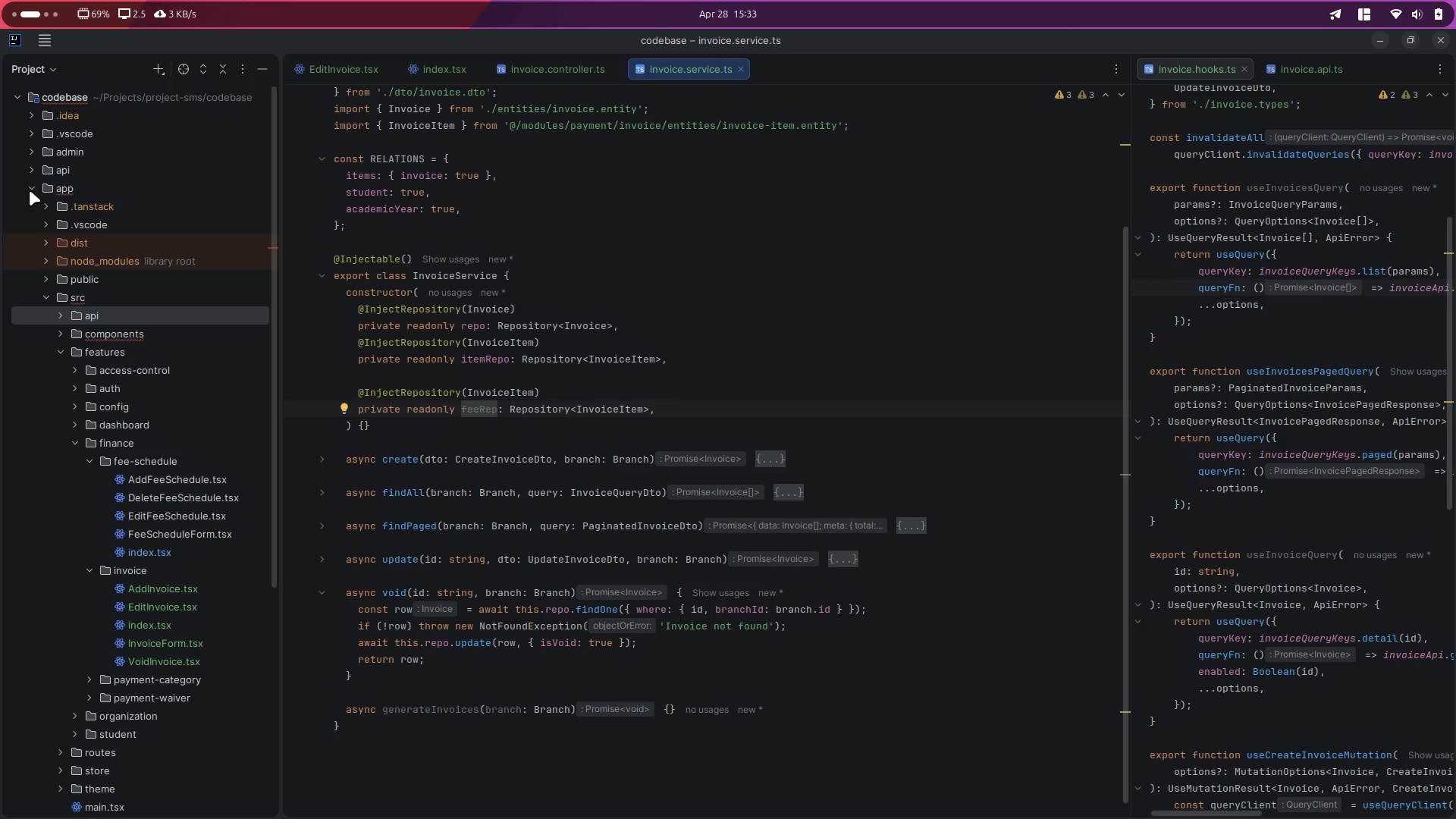 
left_click([33, 188])
 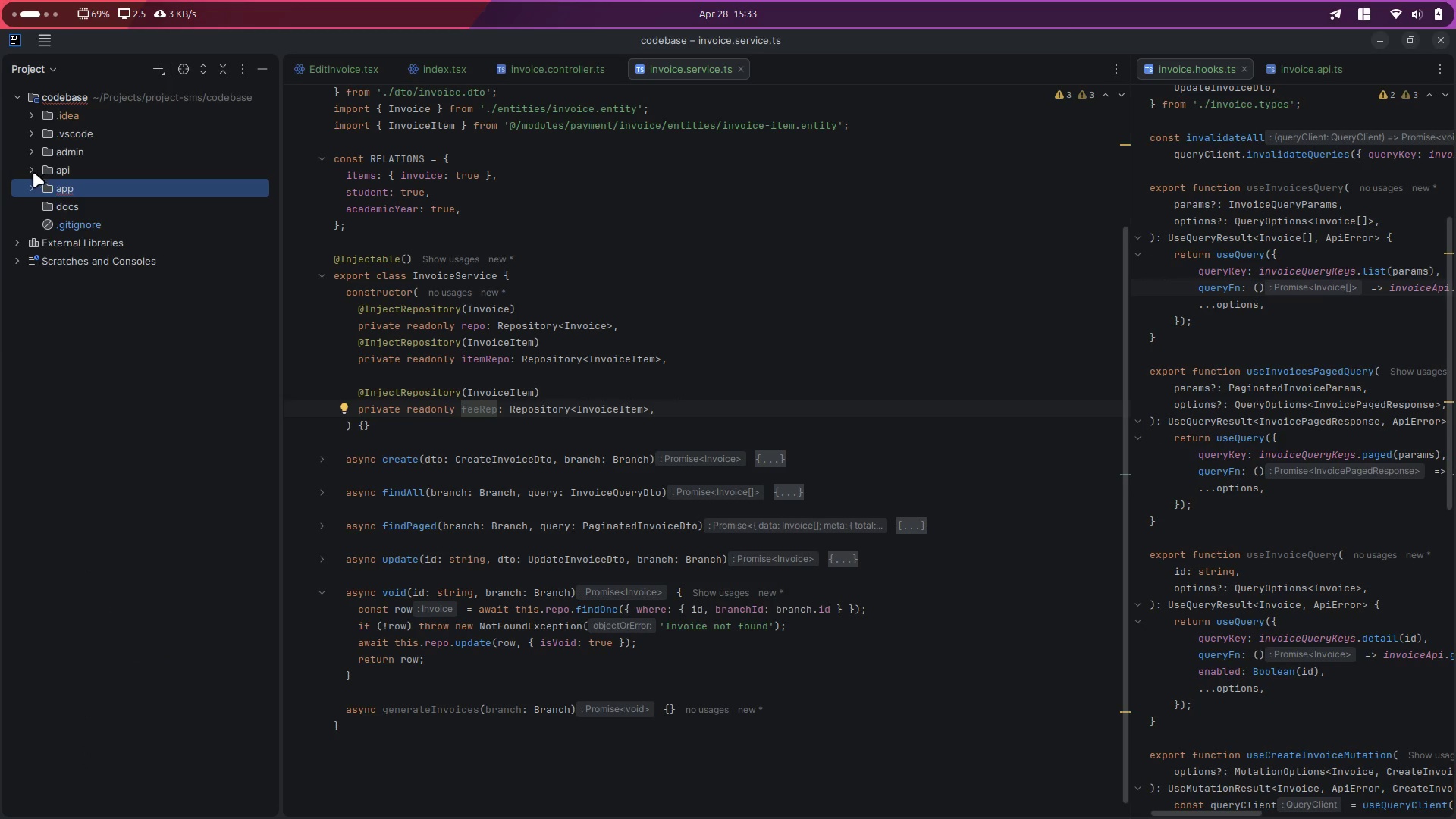 
left_click([33, 173])
 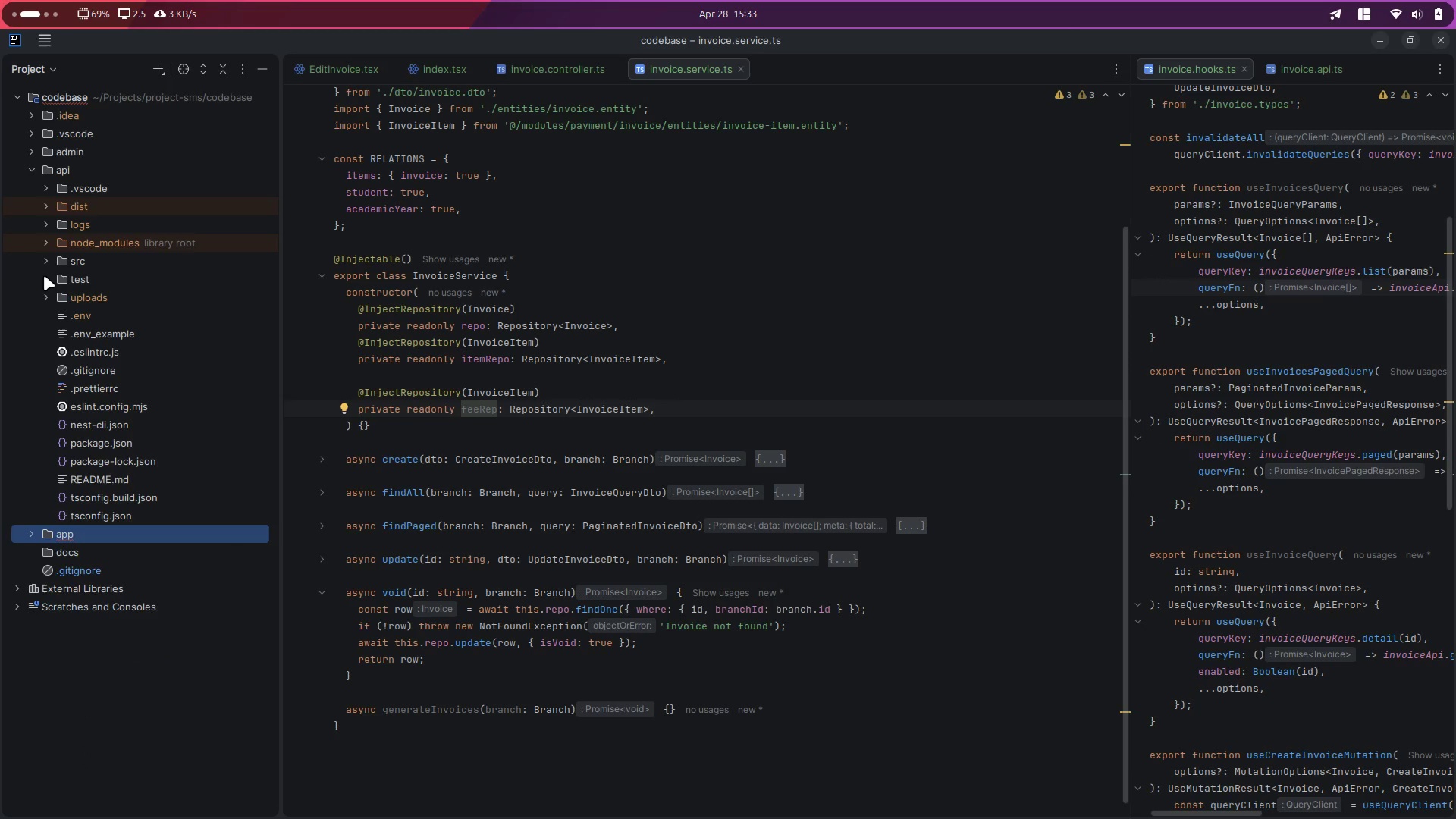 
left_click([43, 260])
 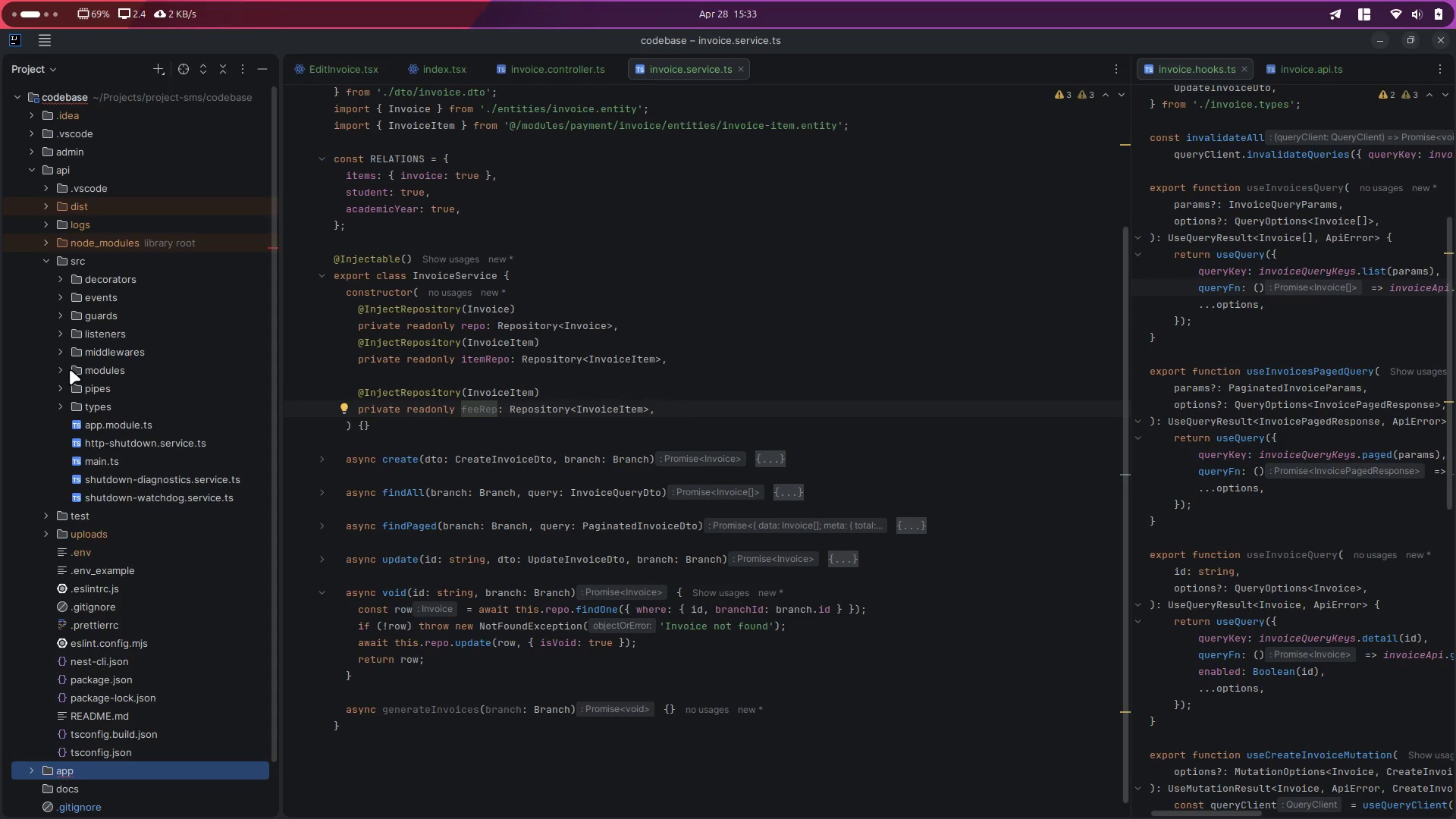 
left_click([66, 371])
 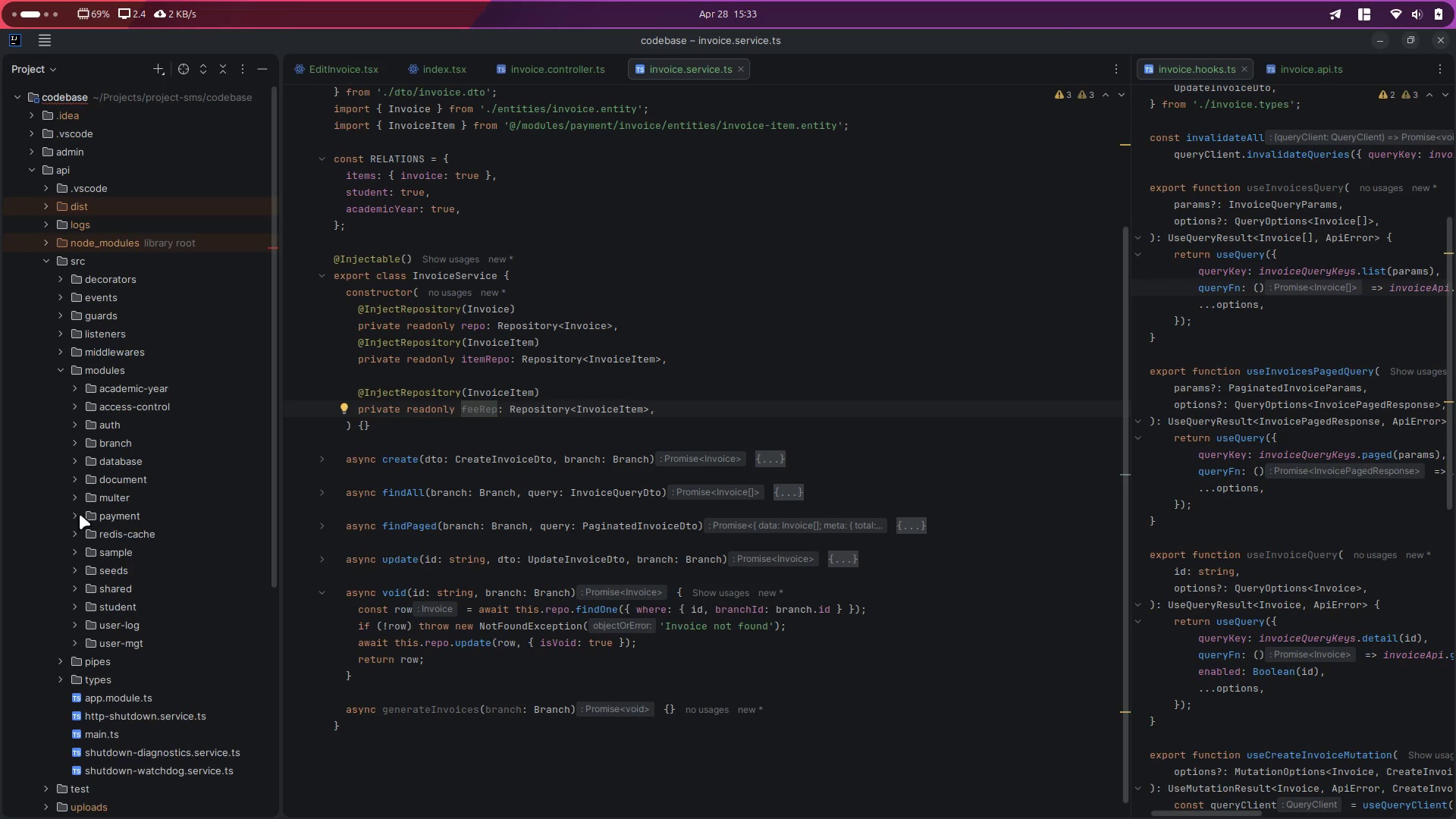 
left_click([77, 513])
 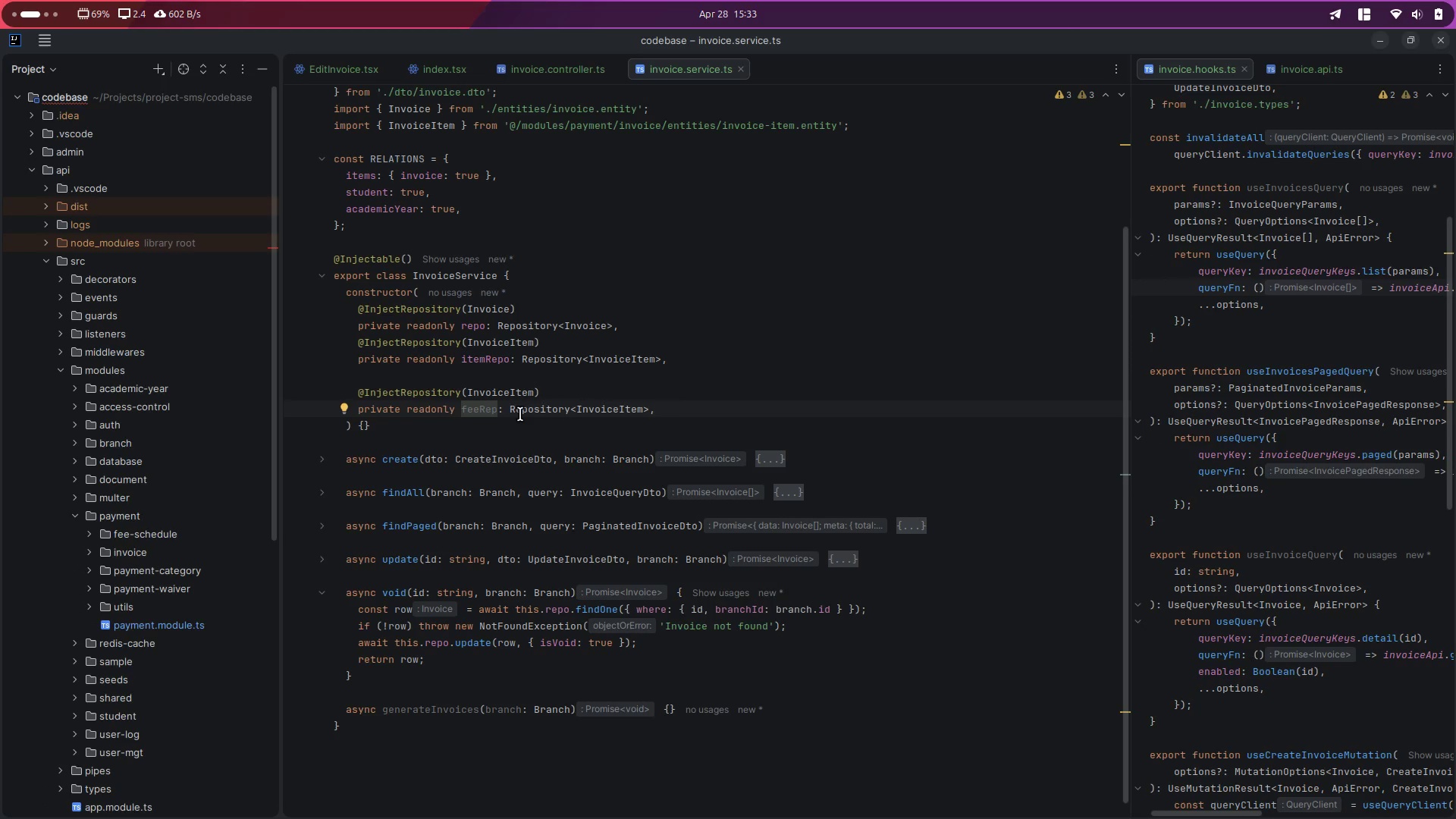 
double_click([484, 408])
 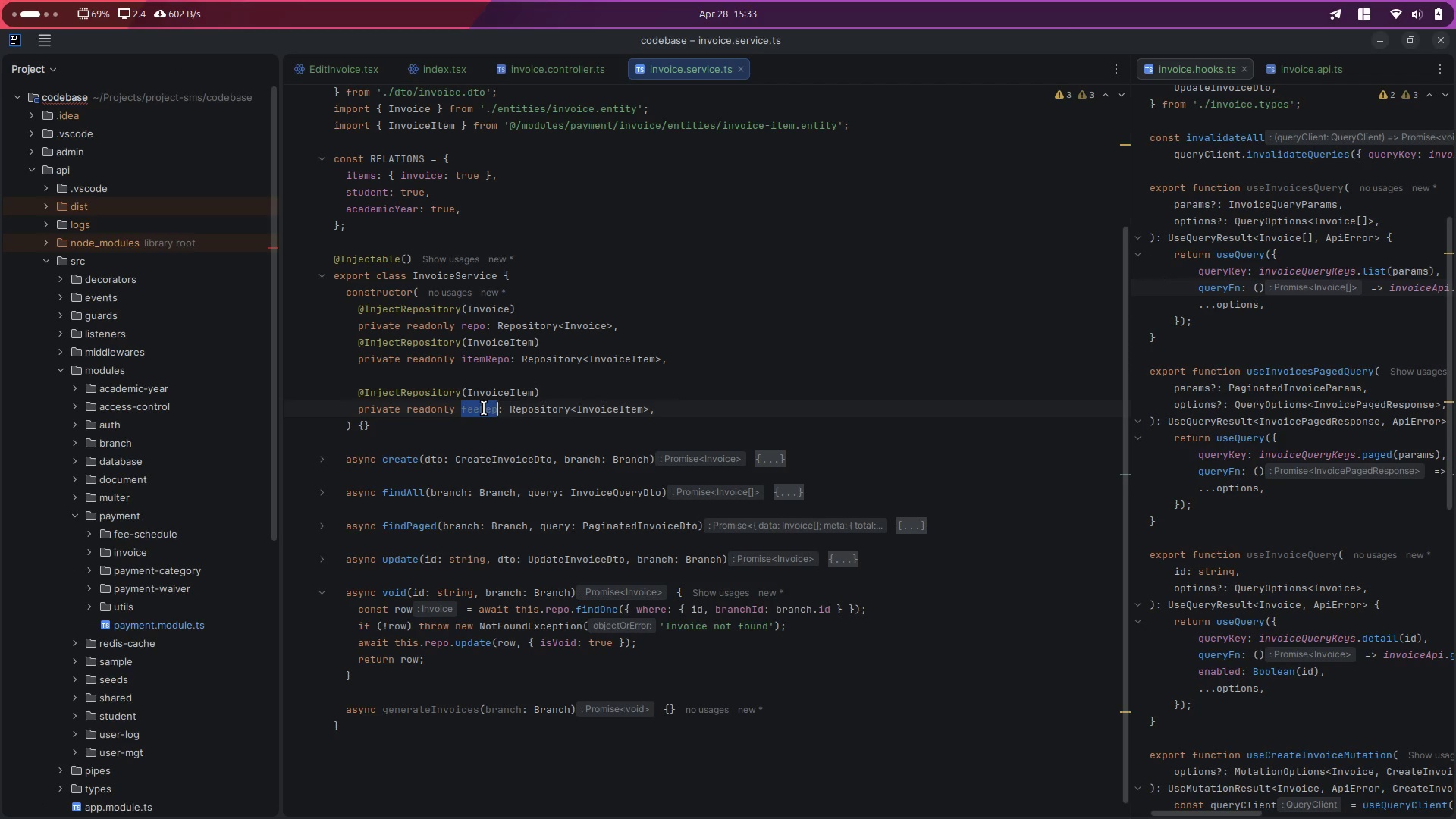 
key(ArrowLeft)
 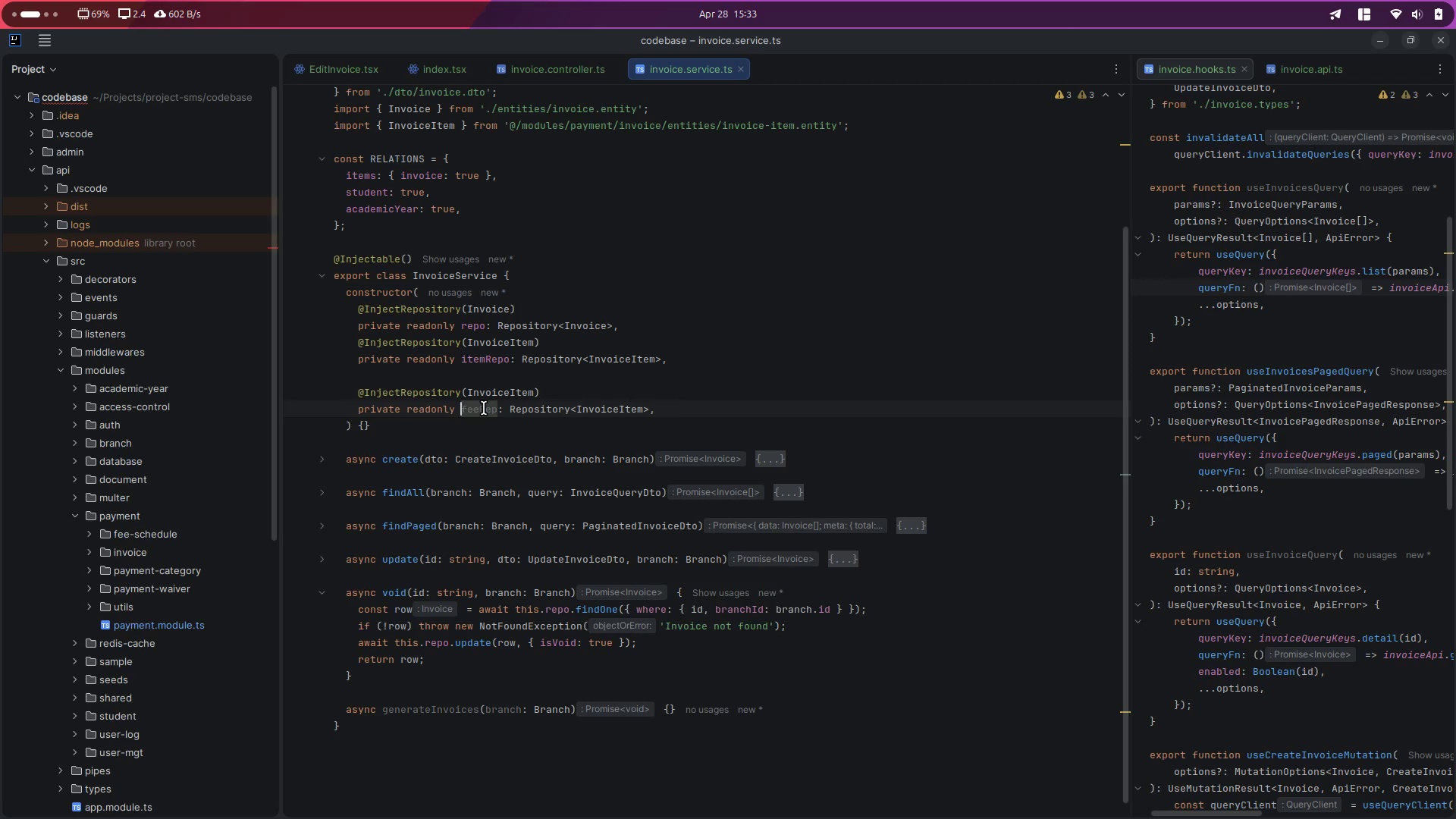 
key(ArrowRight)
 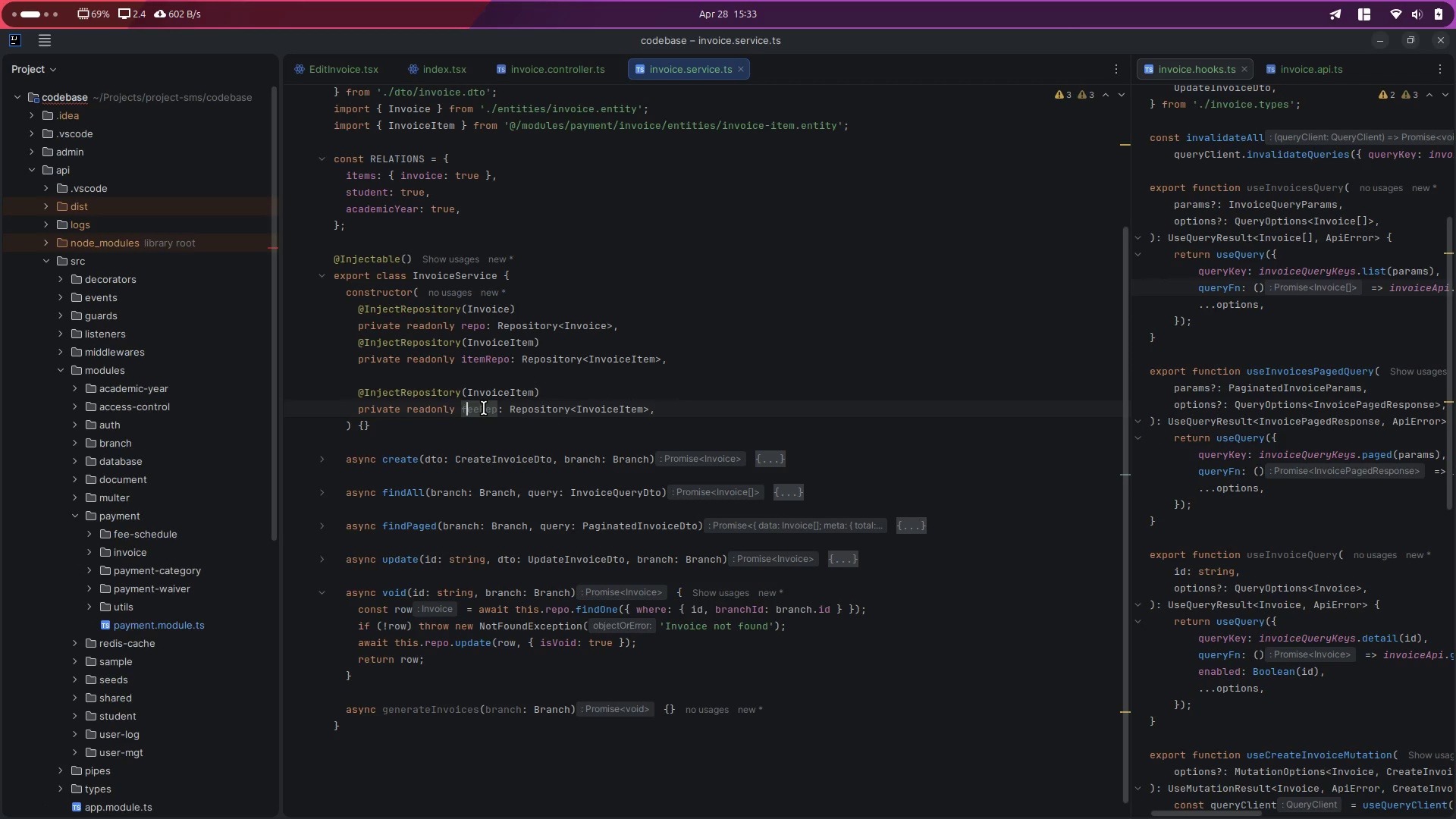 
key(ArrowRight)
 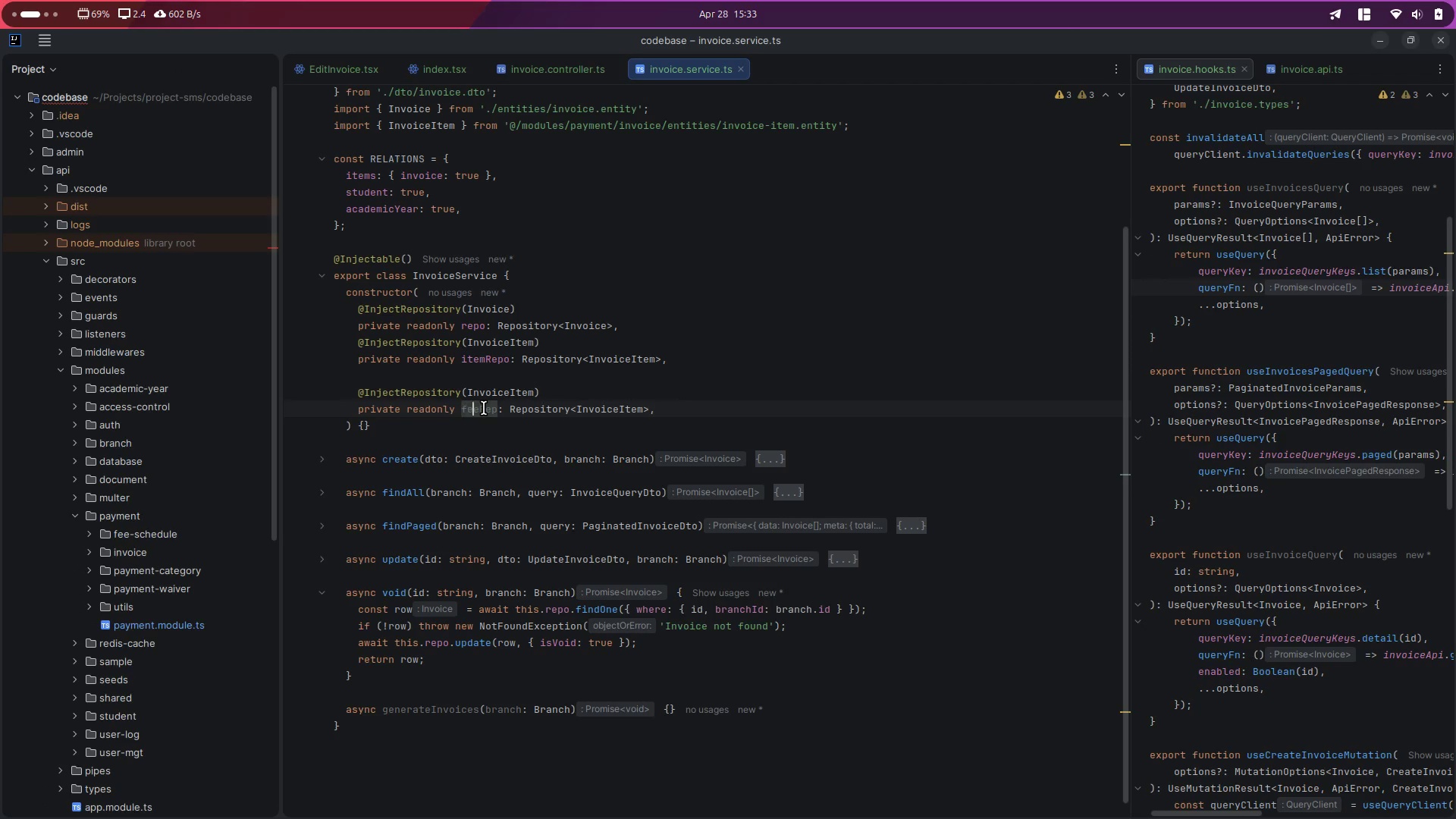 
key(ArrowRight)
 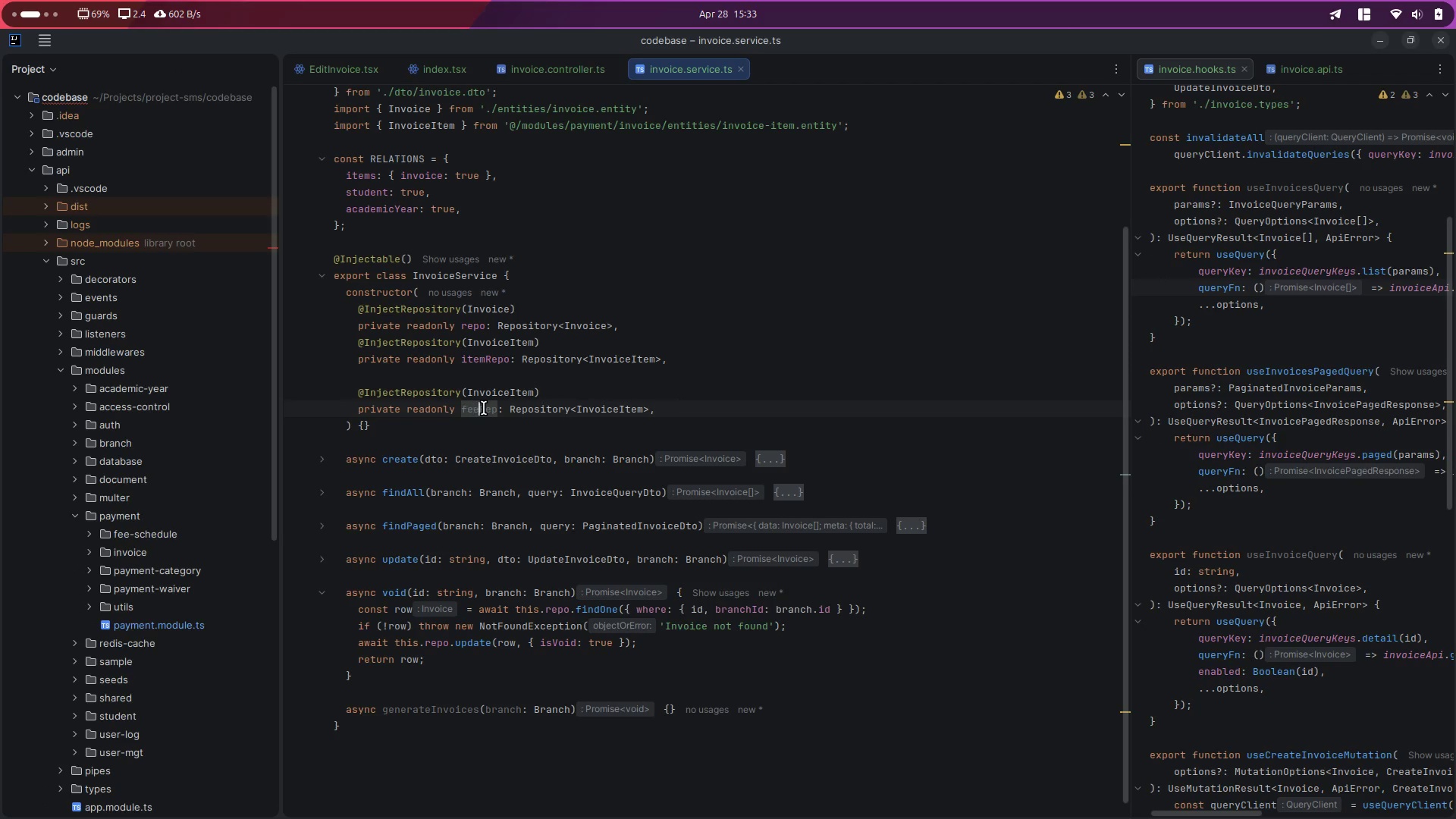 
type(Schedule)
 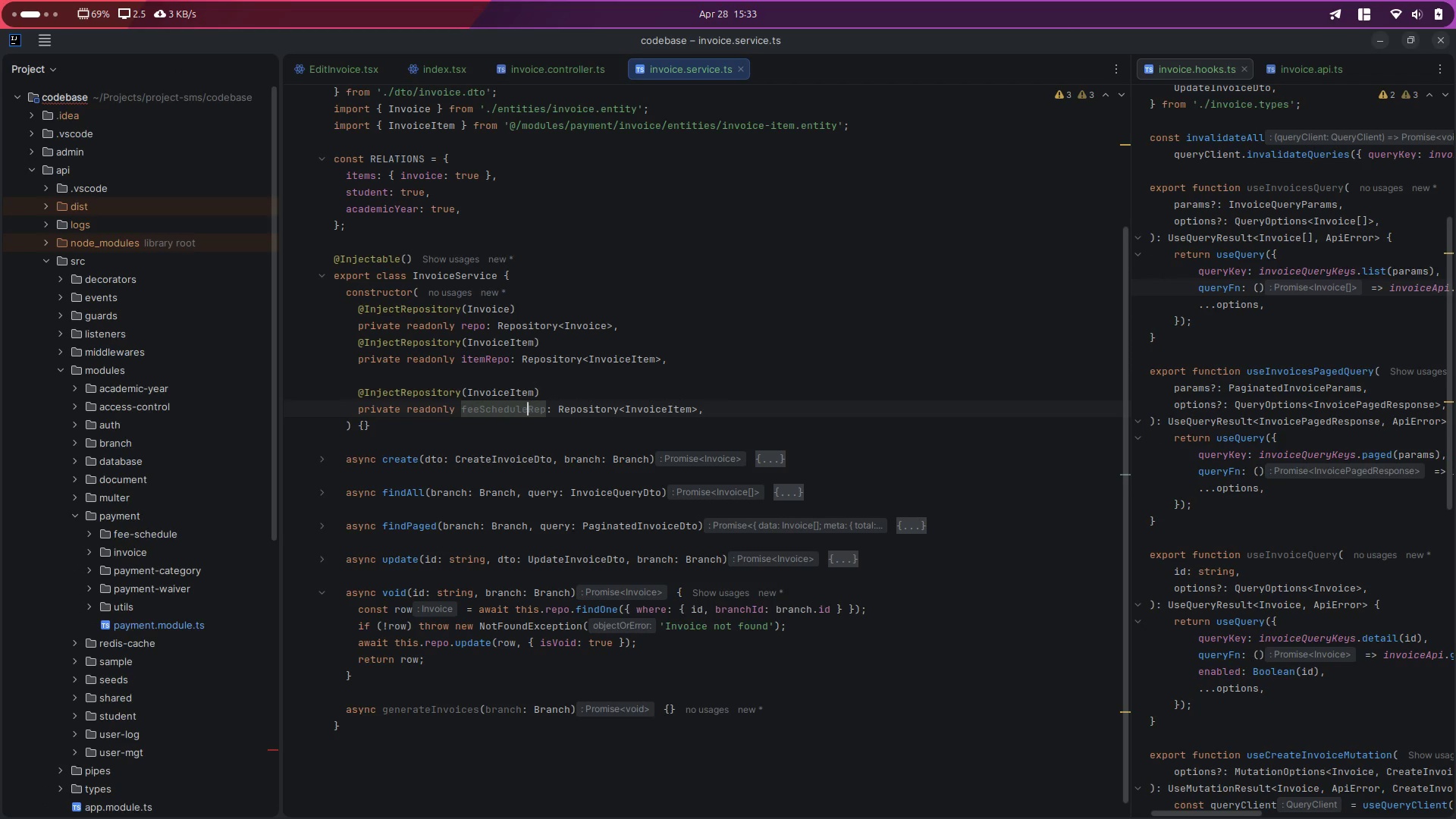 
key(ArrowRight)
 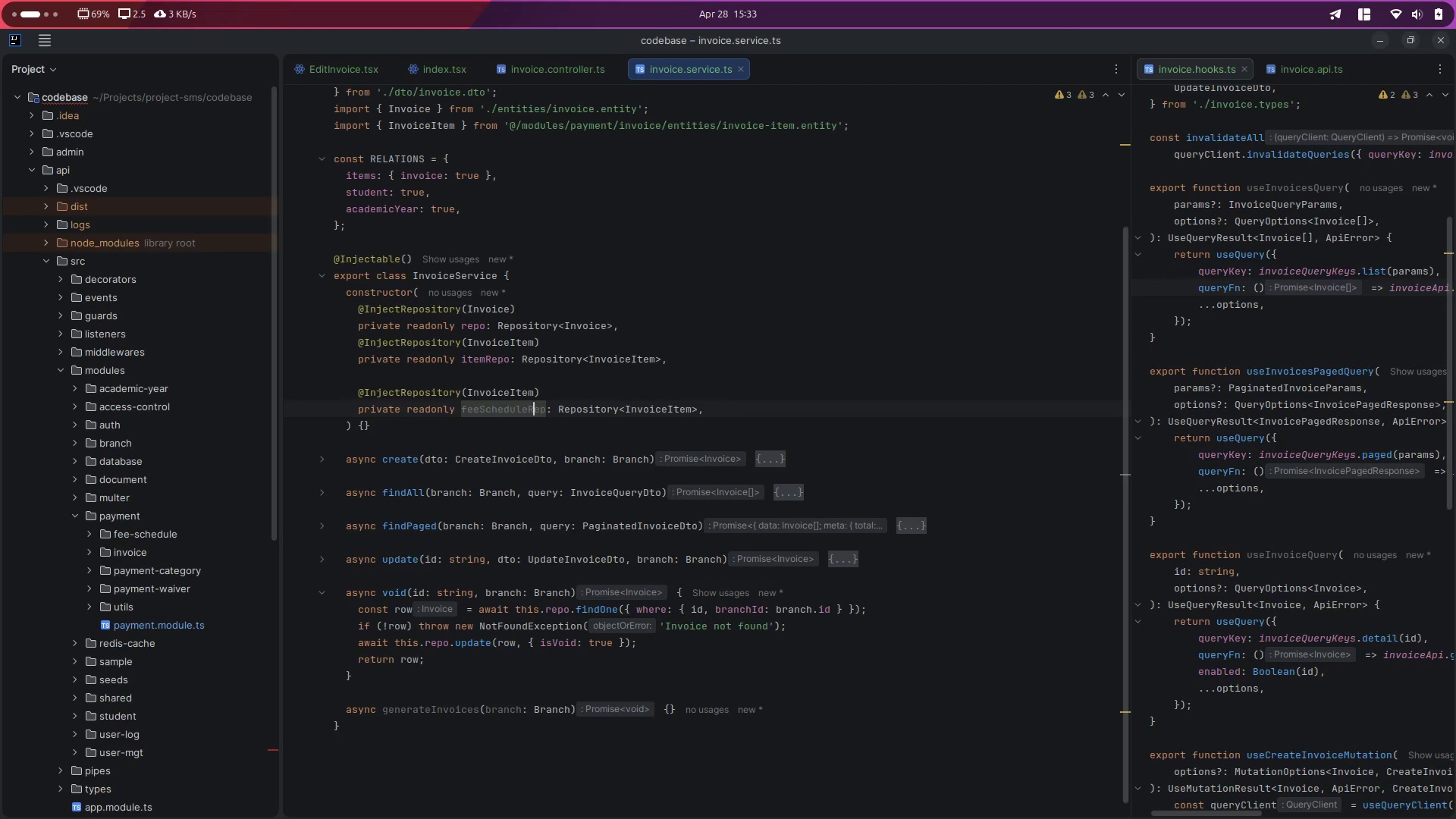 
key(ArrowRight)
 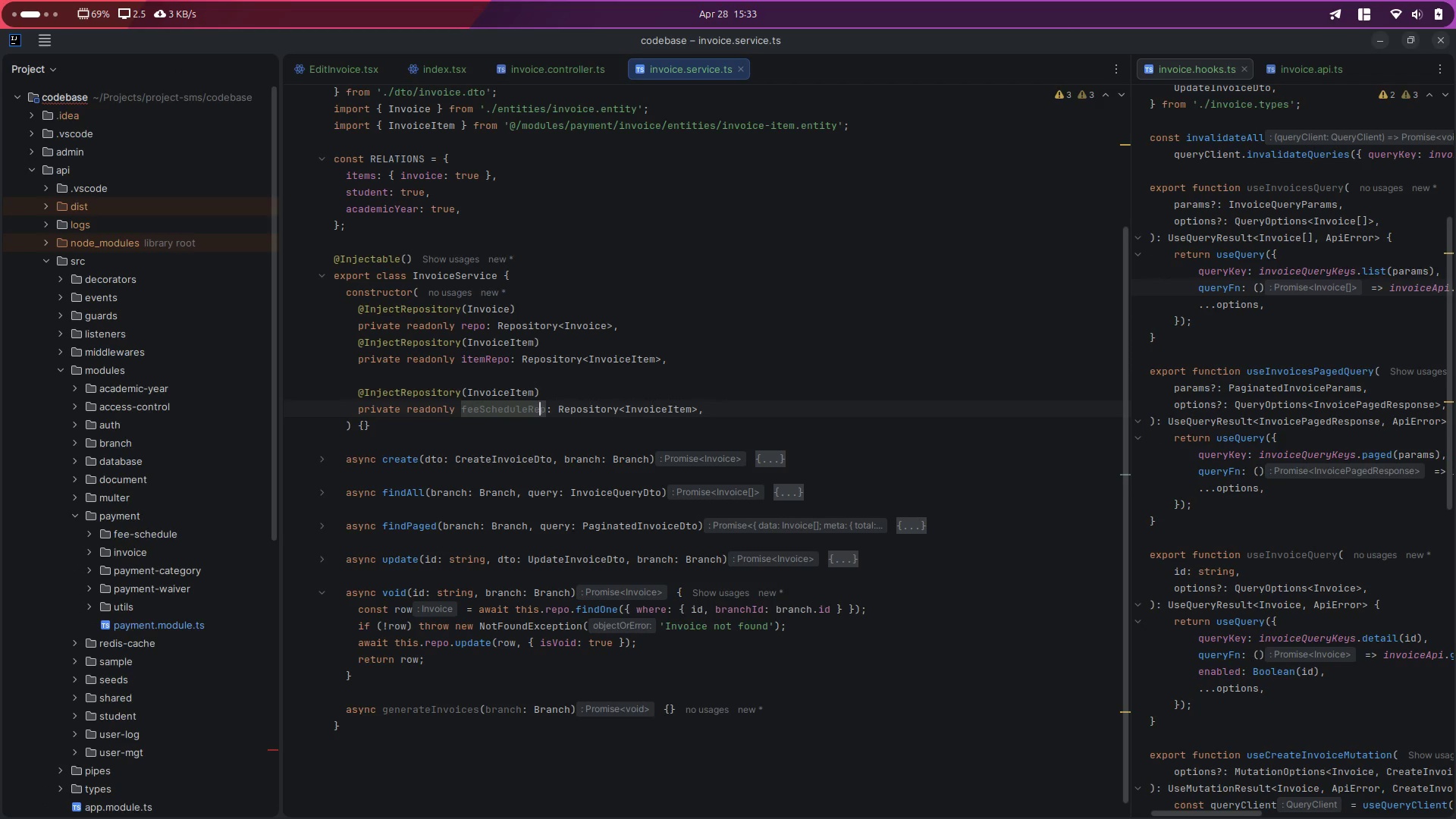 
key(ArrowRight)
 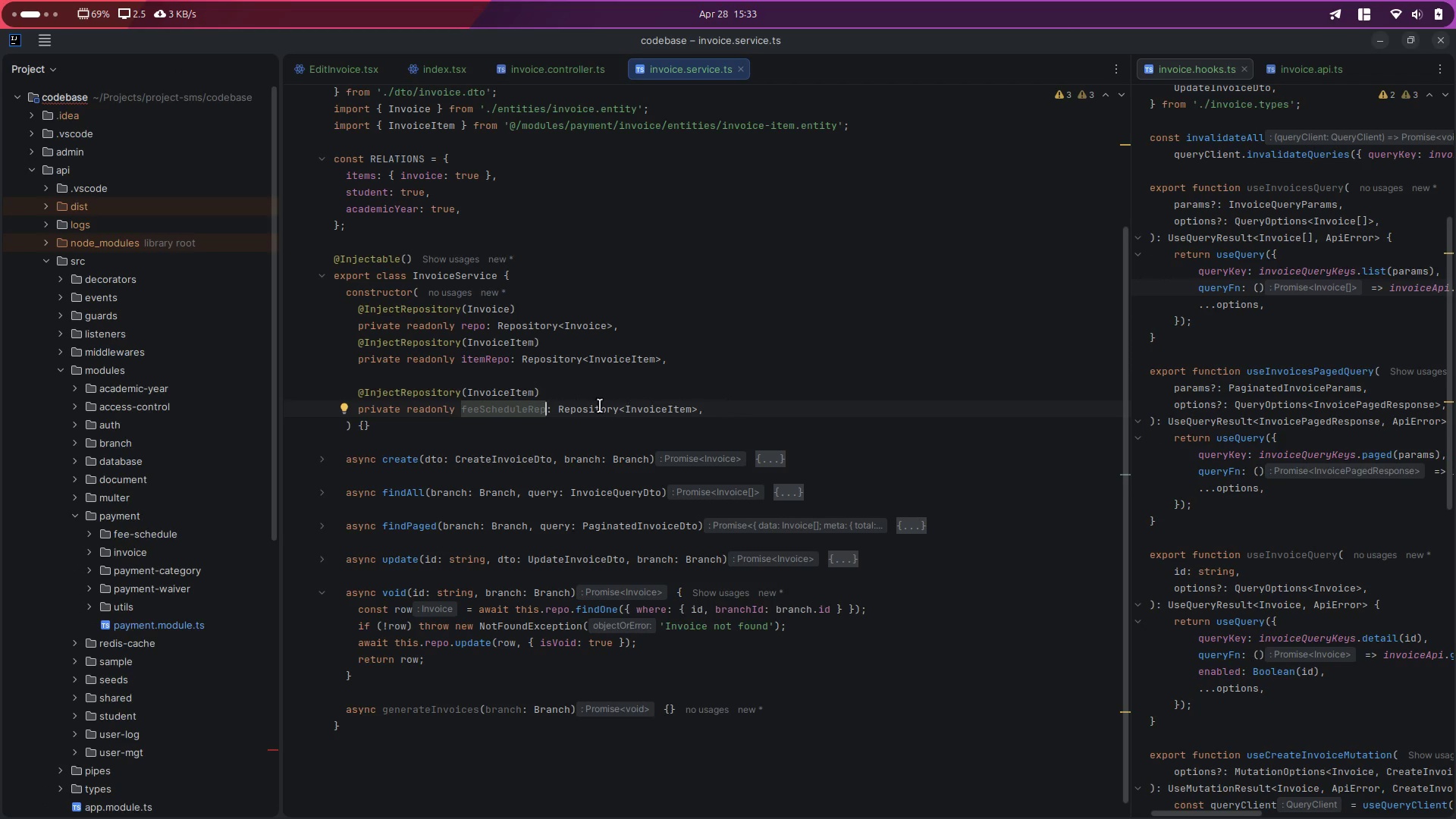 
double_click([517, 392])
 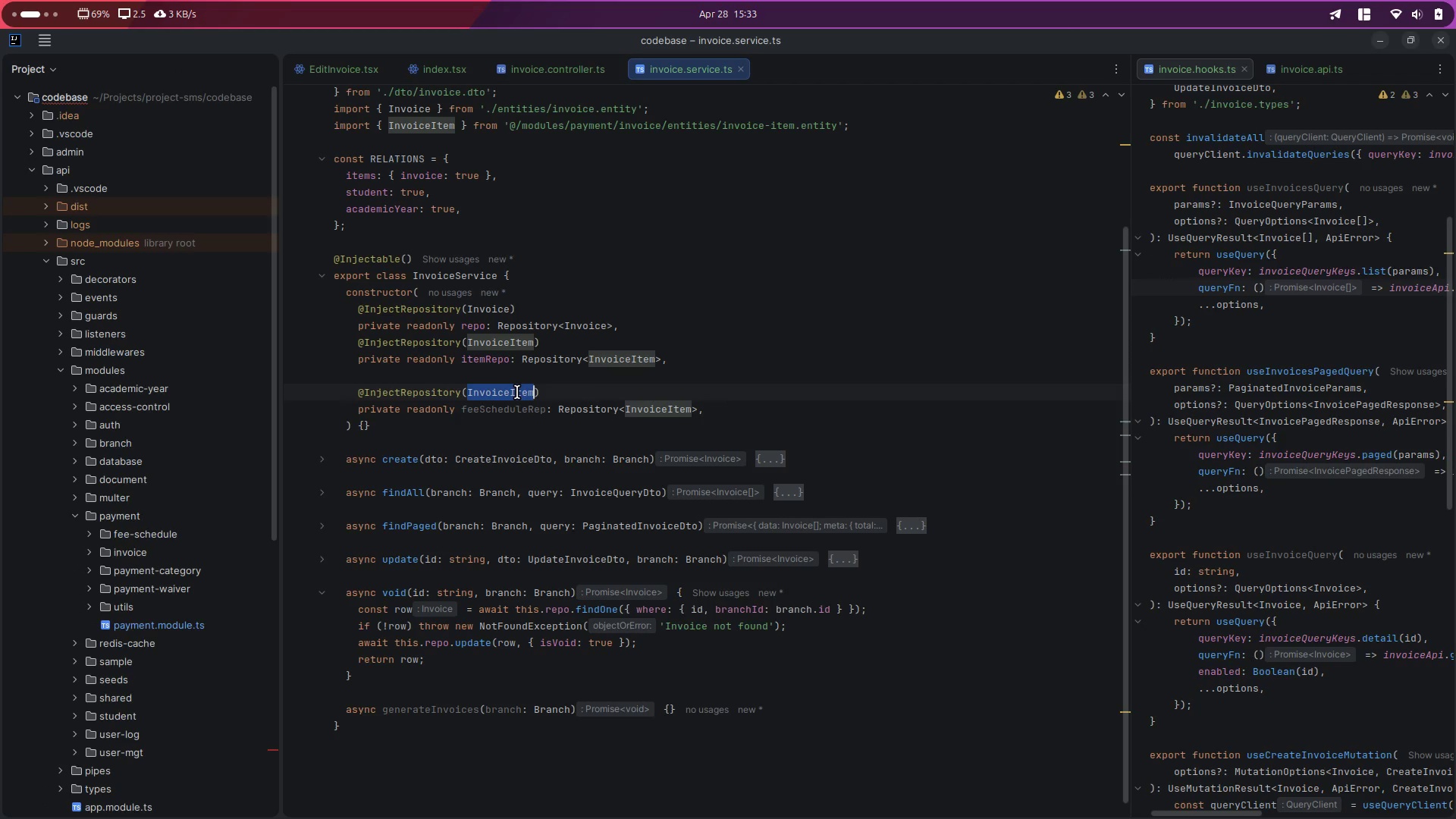 
key(Control+D)
 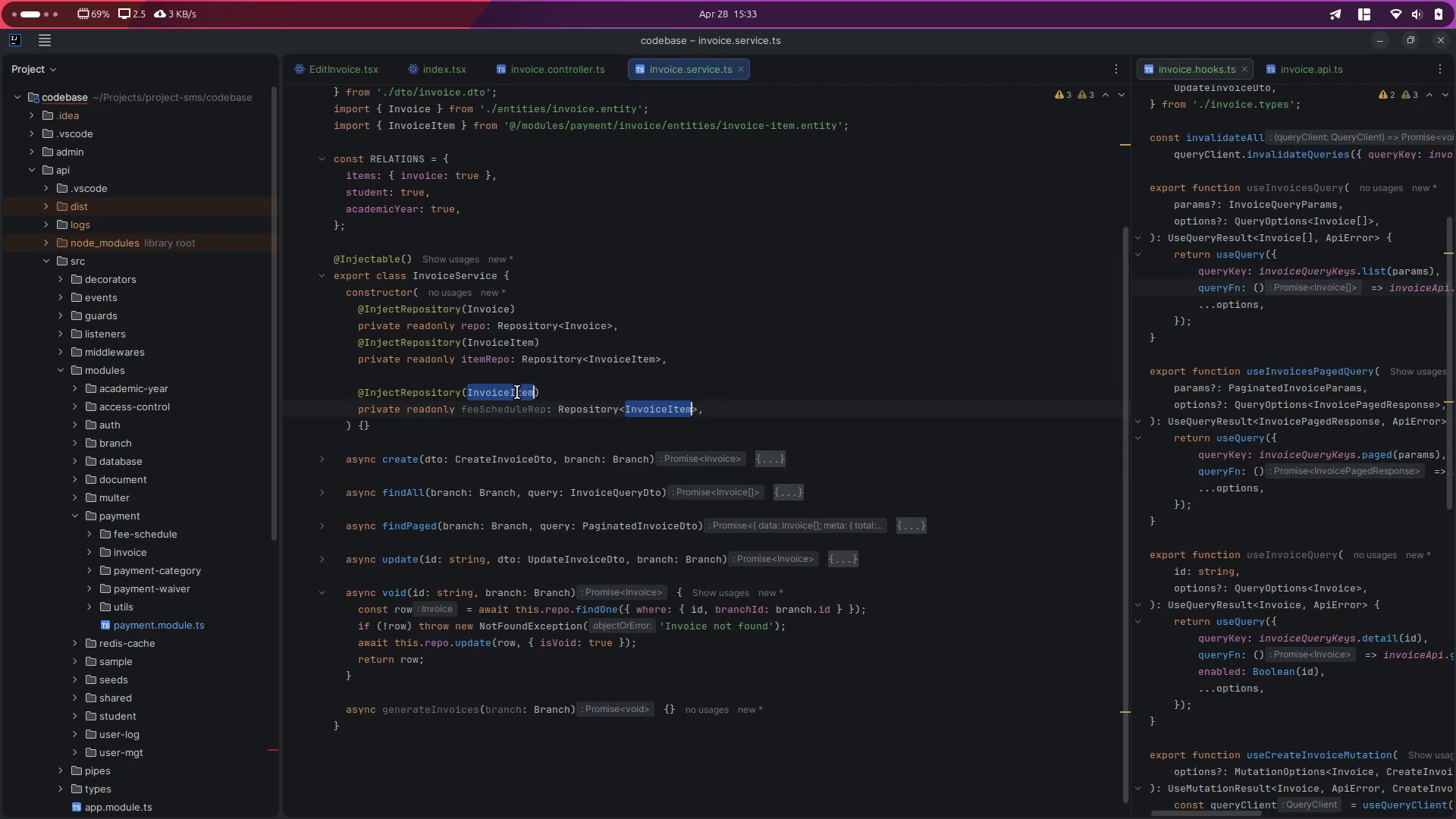 
type(FeeSche)
 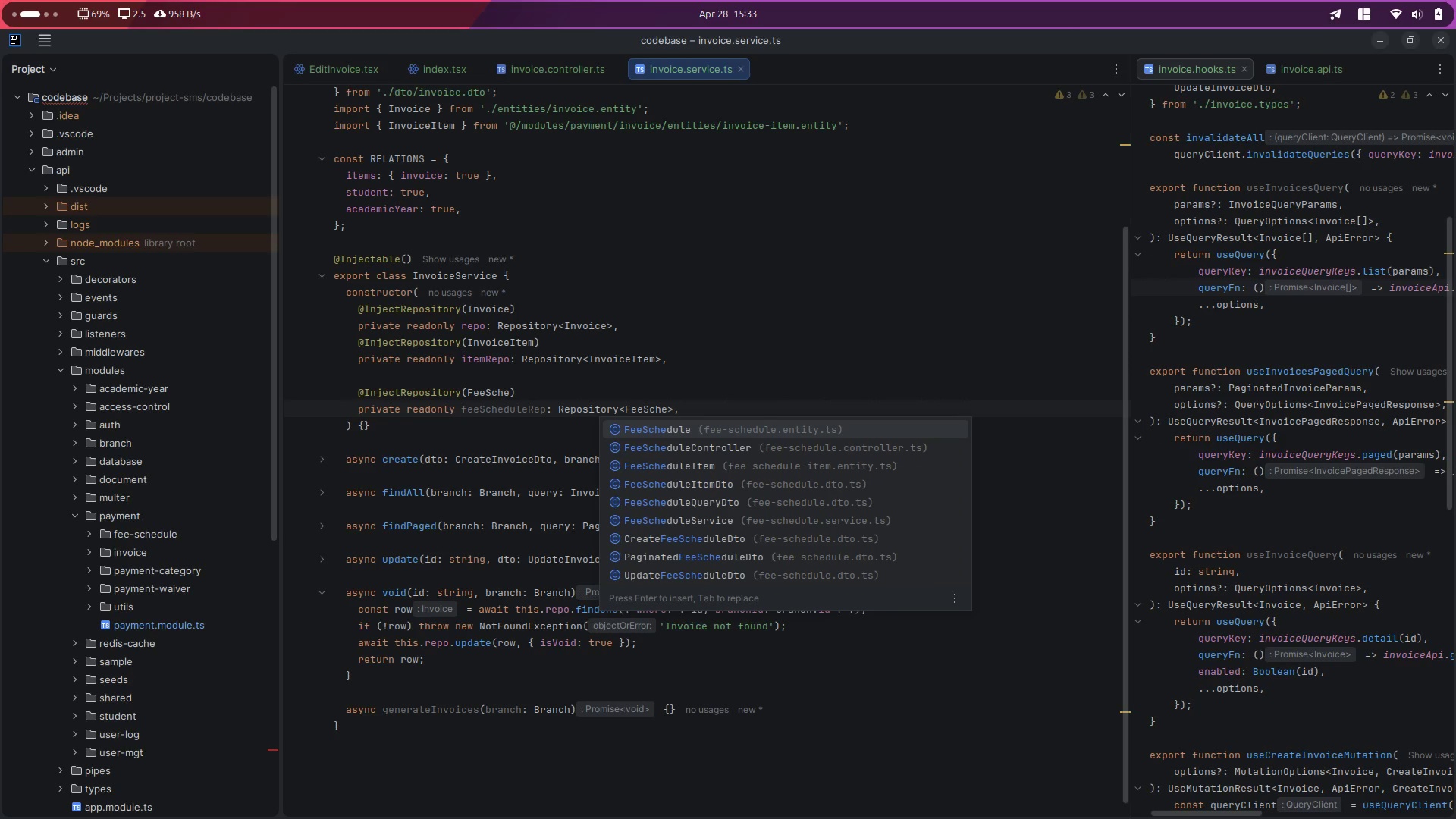 
key(Enter)
 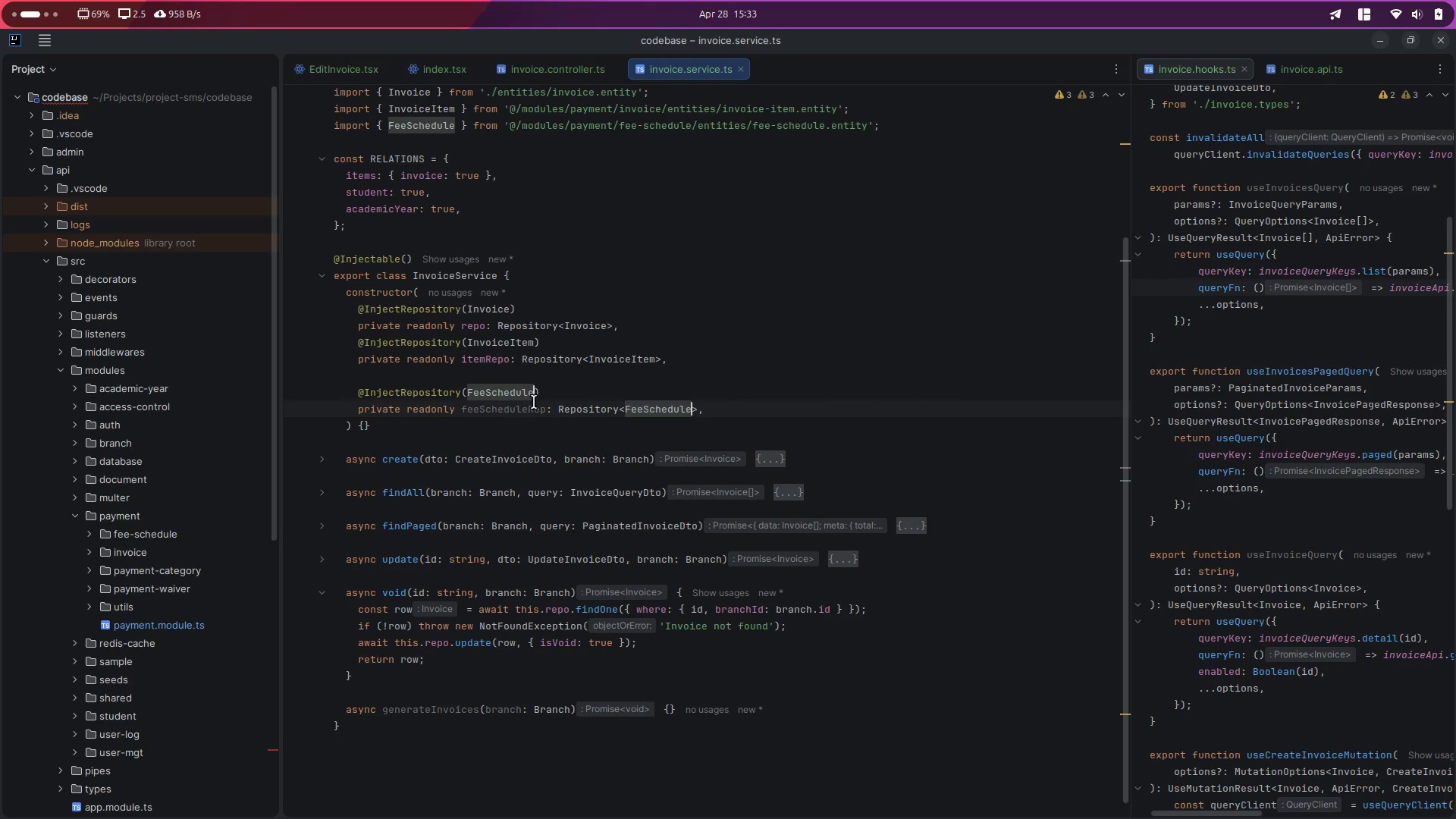 
double_click([529, 391])
 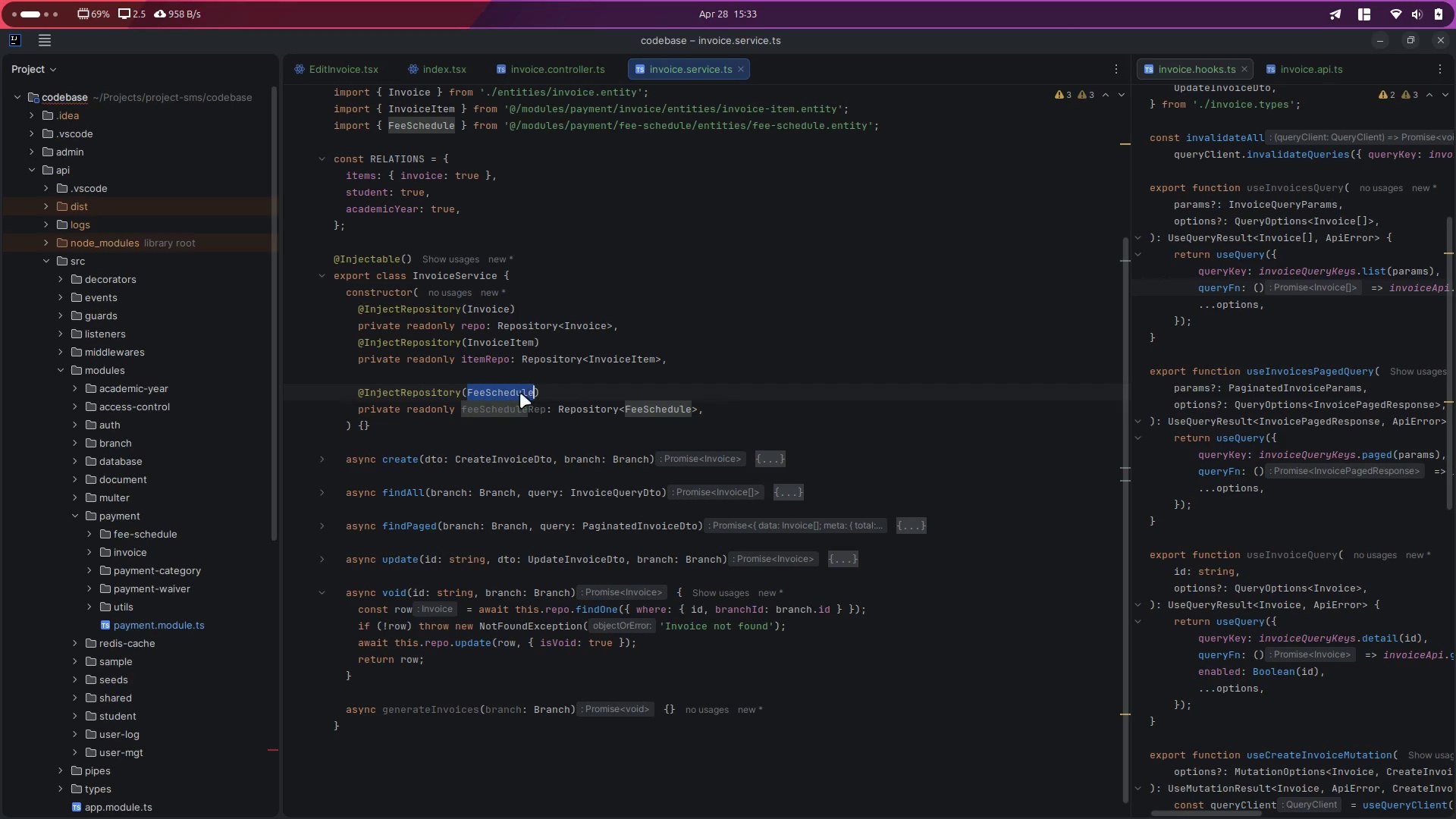 
key(Control+ControlLeft)
 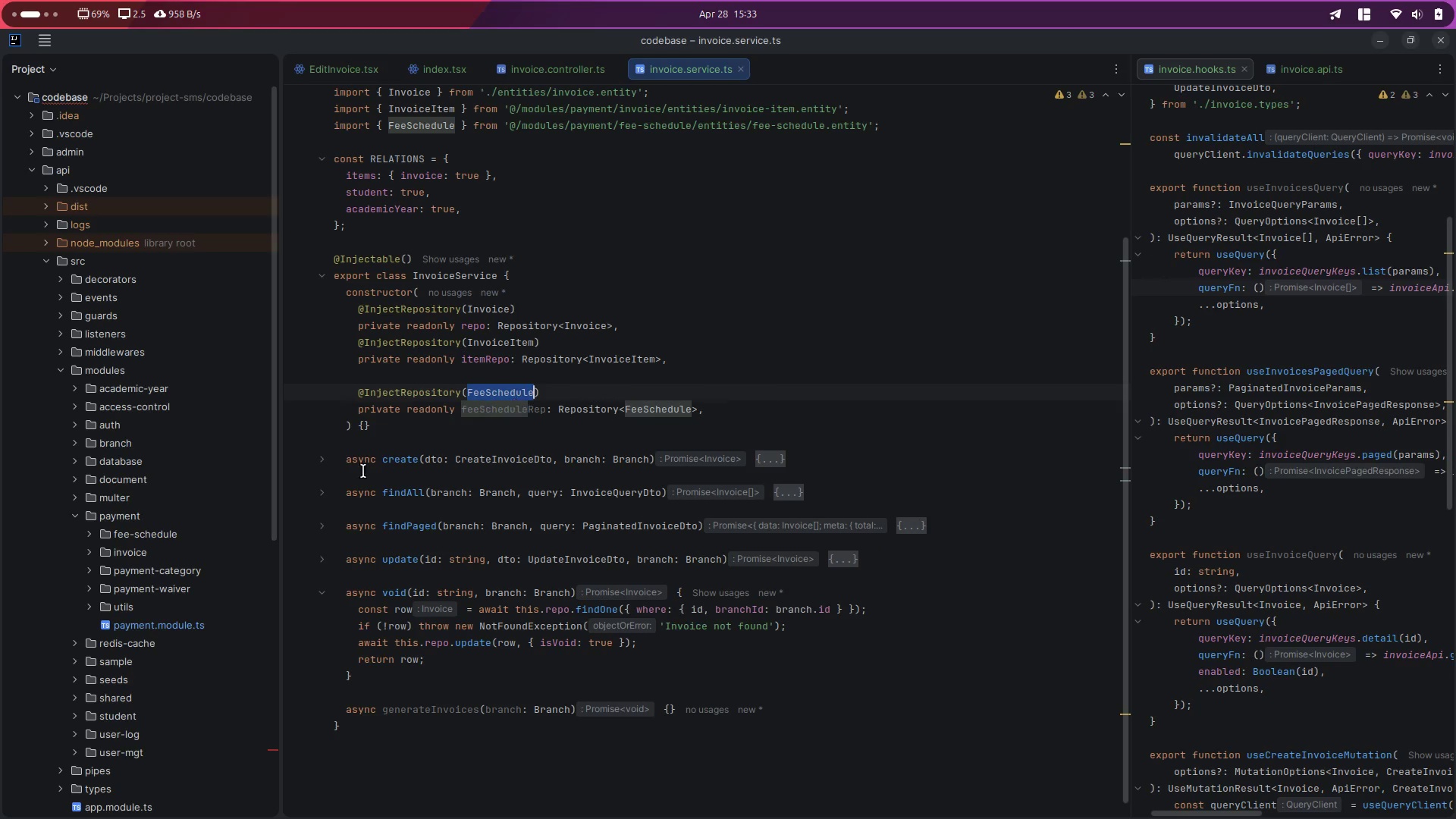 
key(Control+C)
 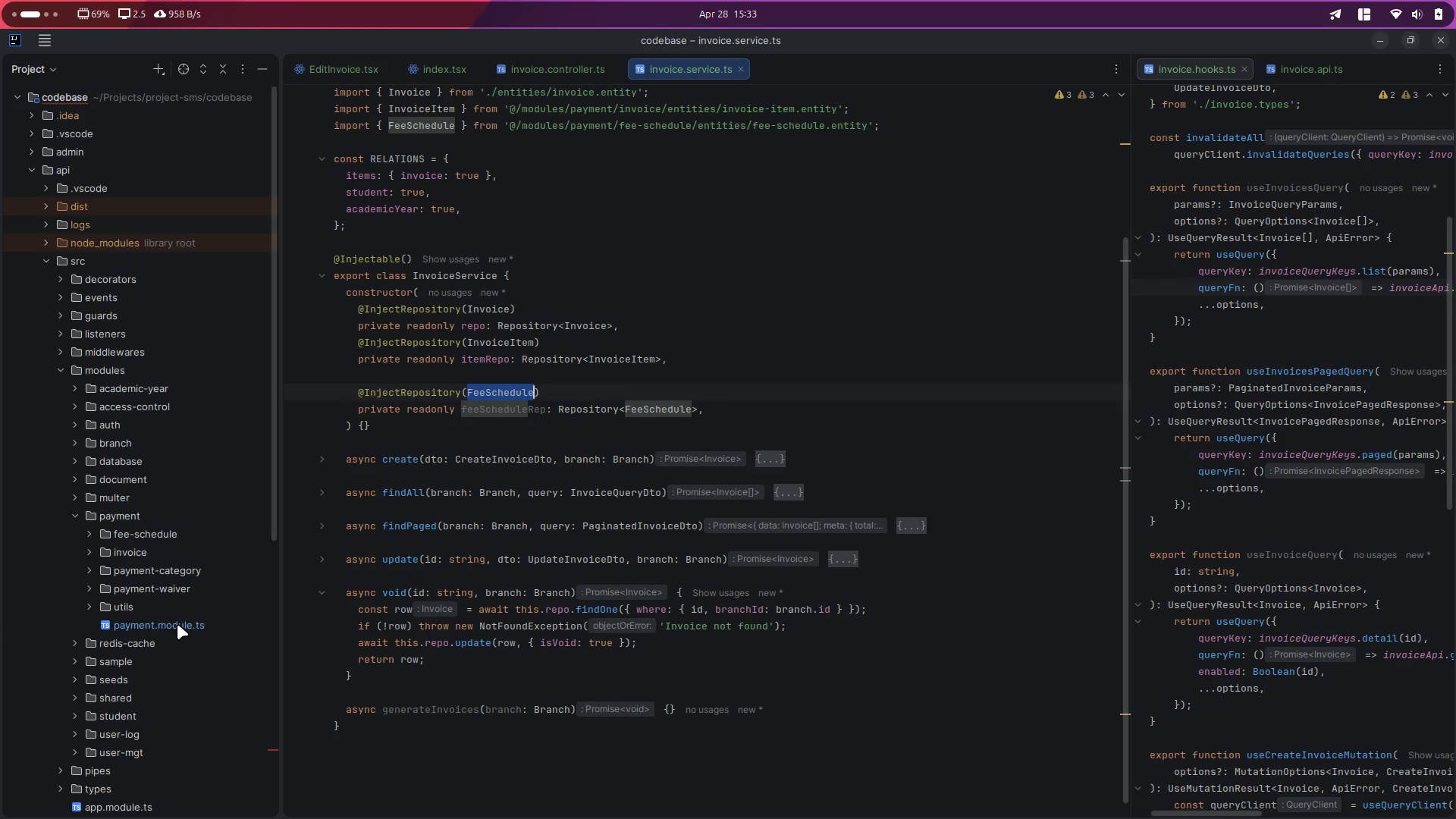 
double_click([177, 624])
 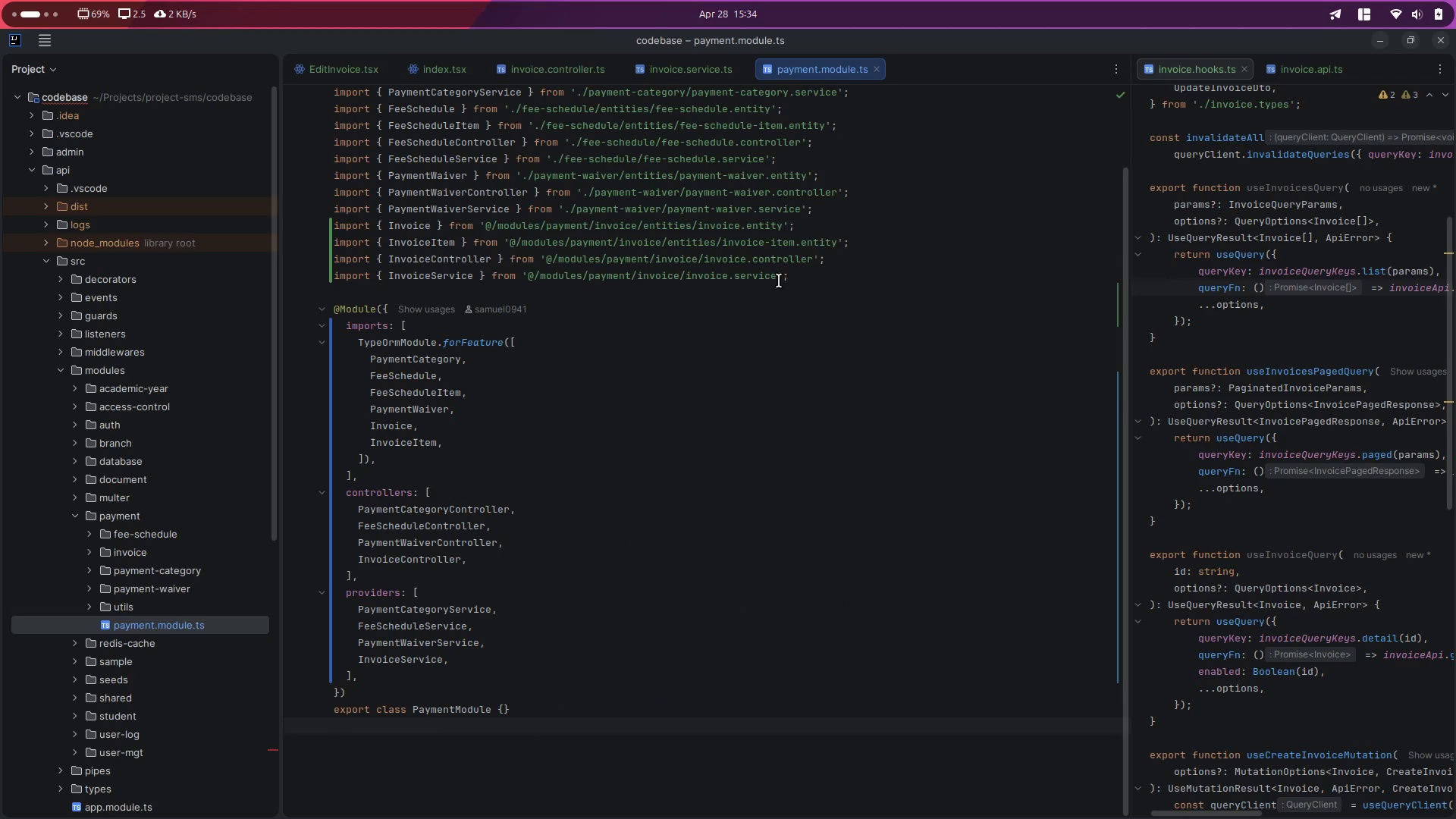 
left_click([688, 77])
 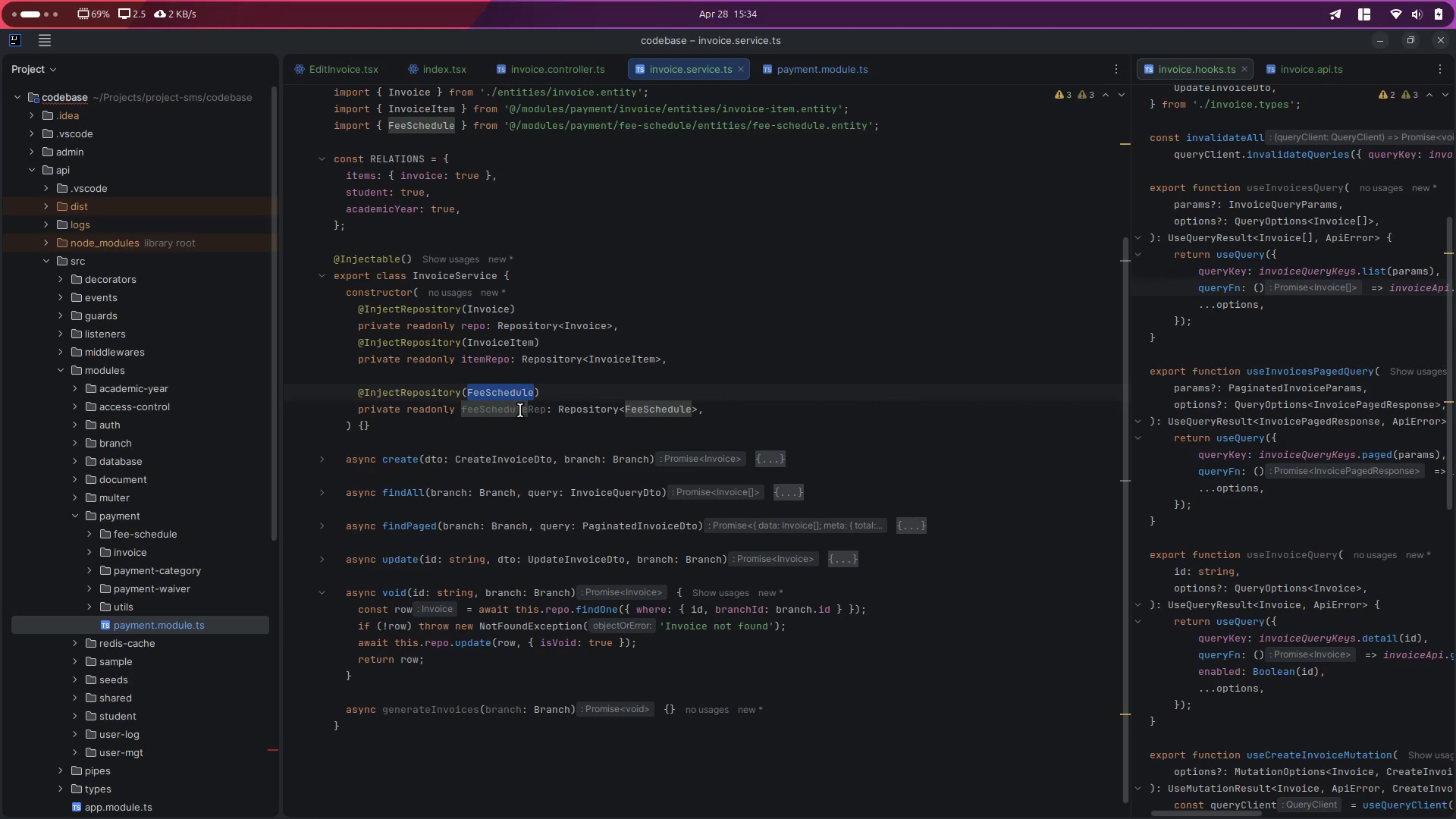 
double_click([516, 410])
 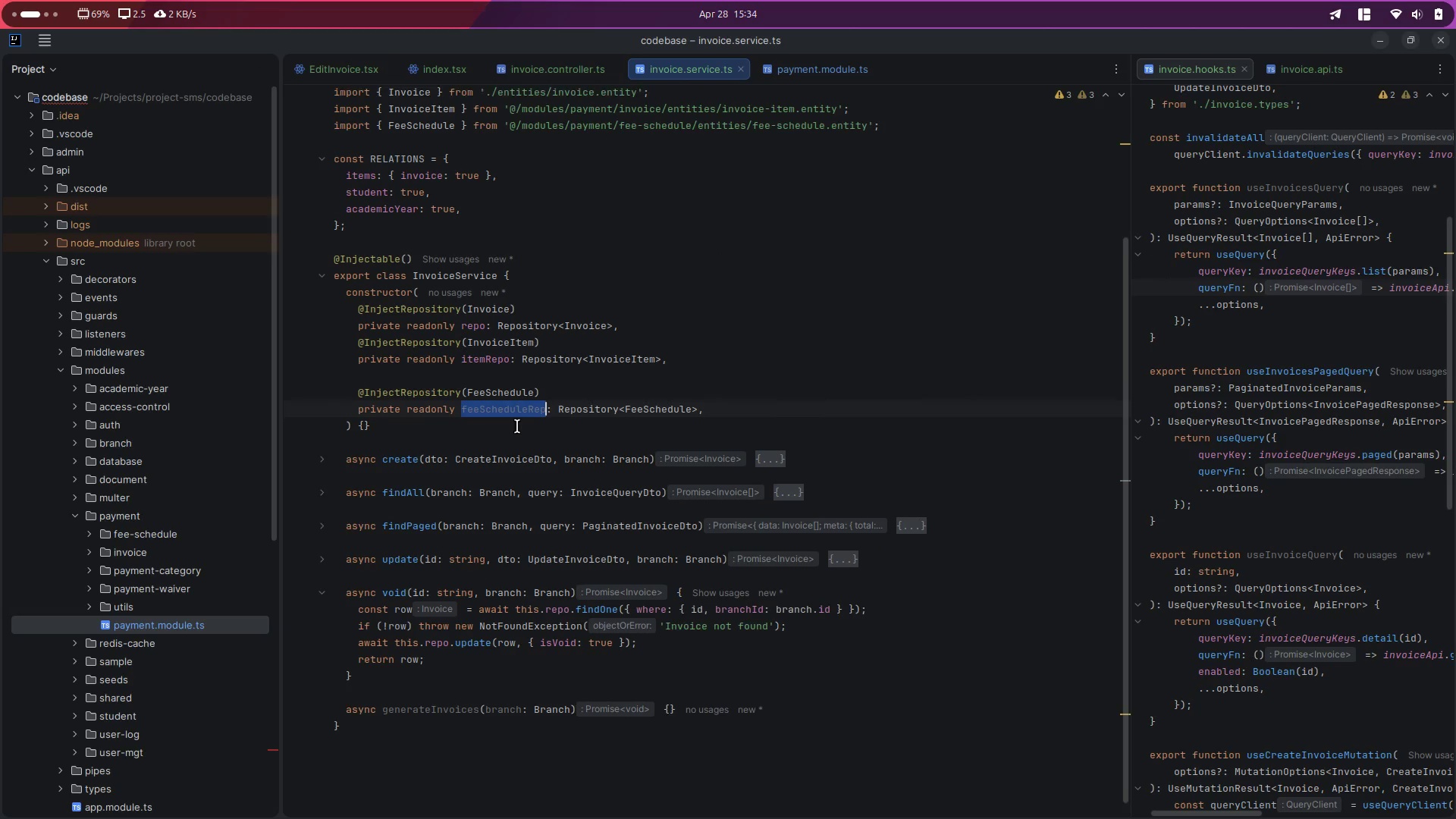 
key(Control+ControlLeft)
 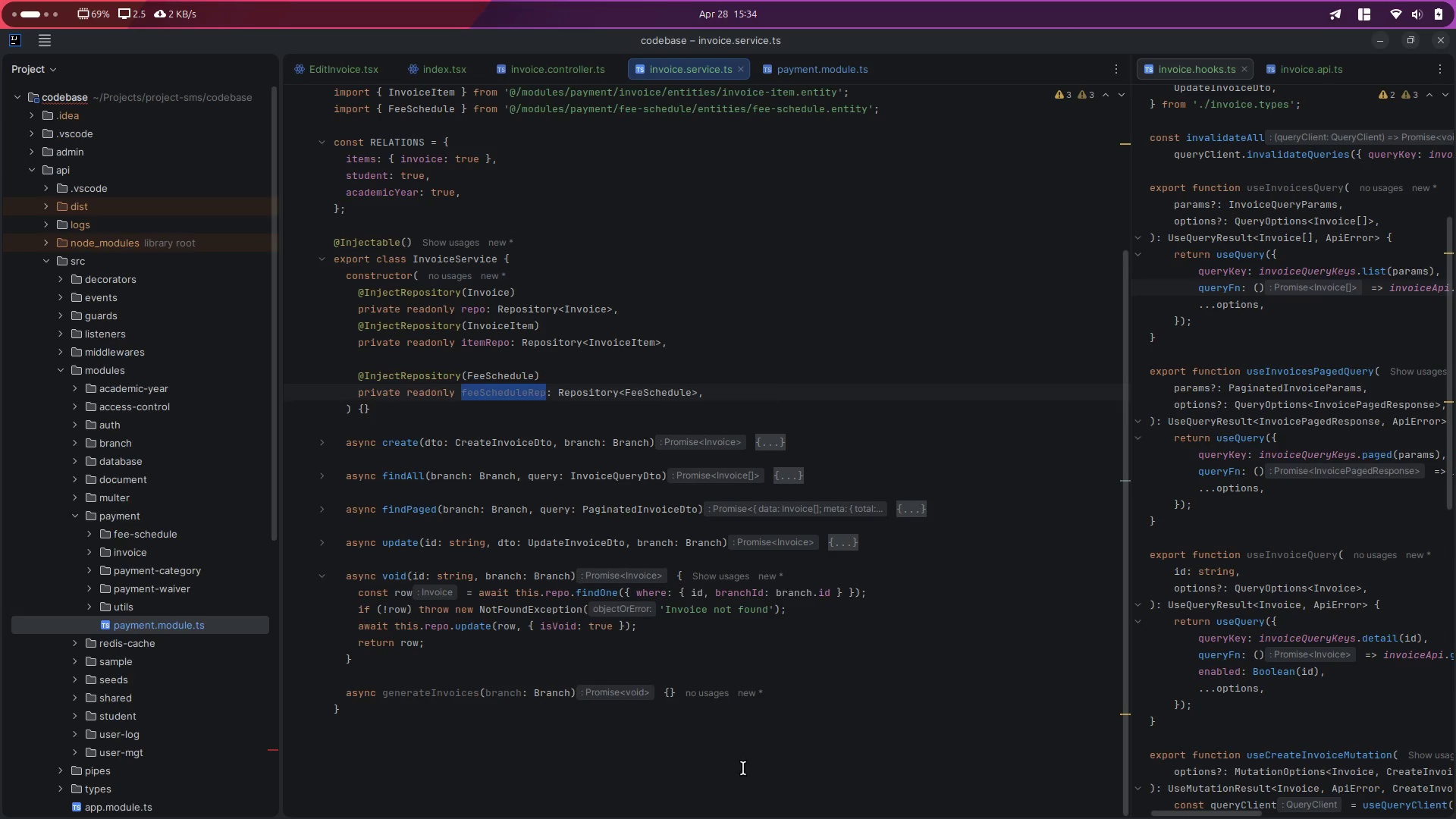 
key(Control+C)
 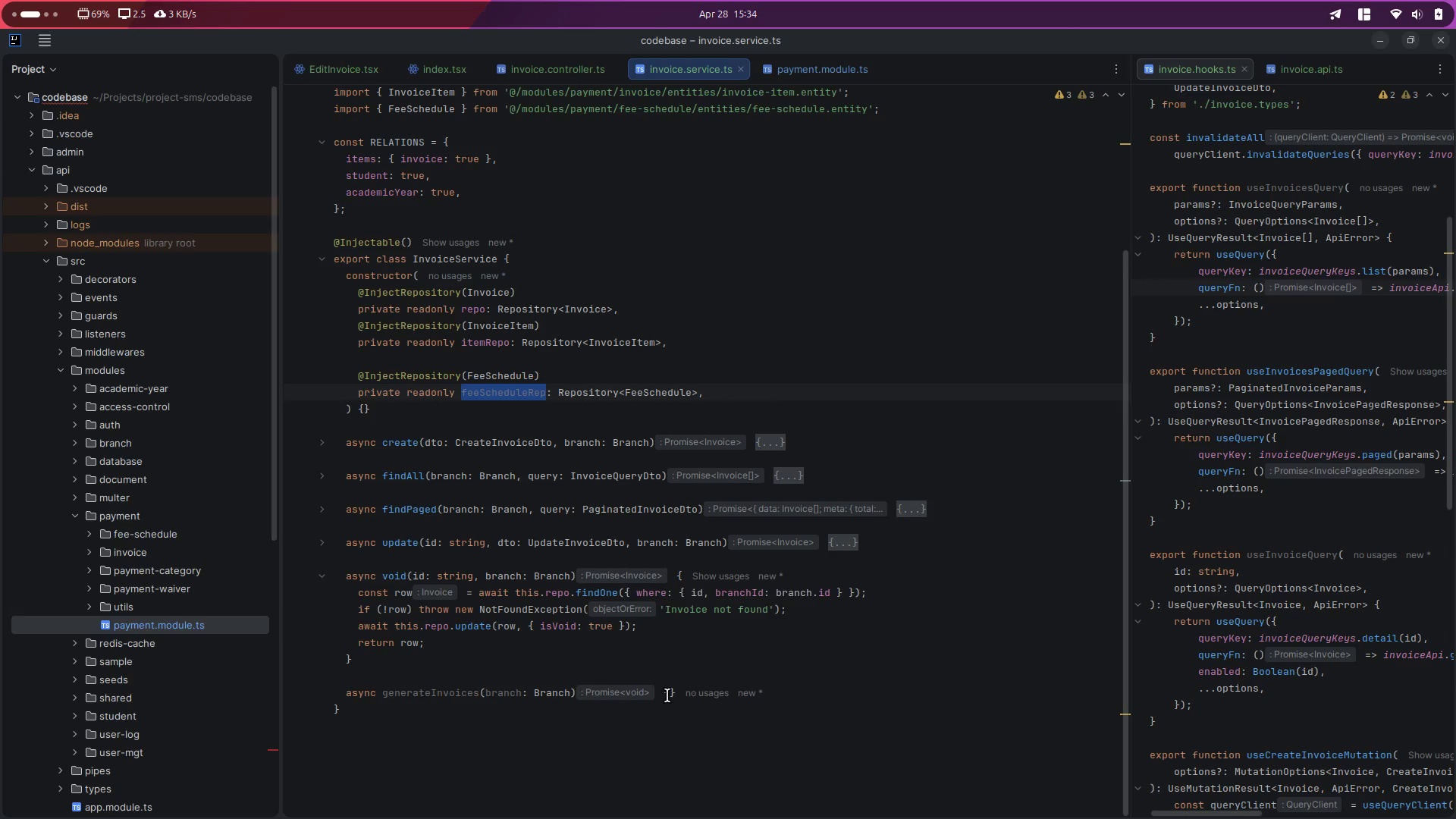 
scroll: coordinate [516, 453], scroll_direction: down, amount: 11.0
 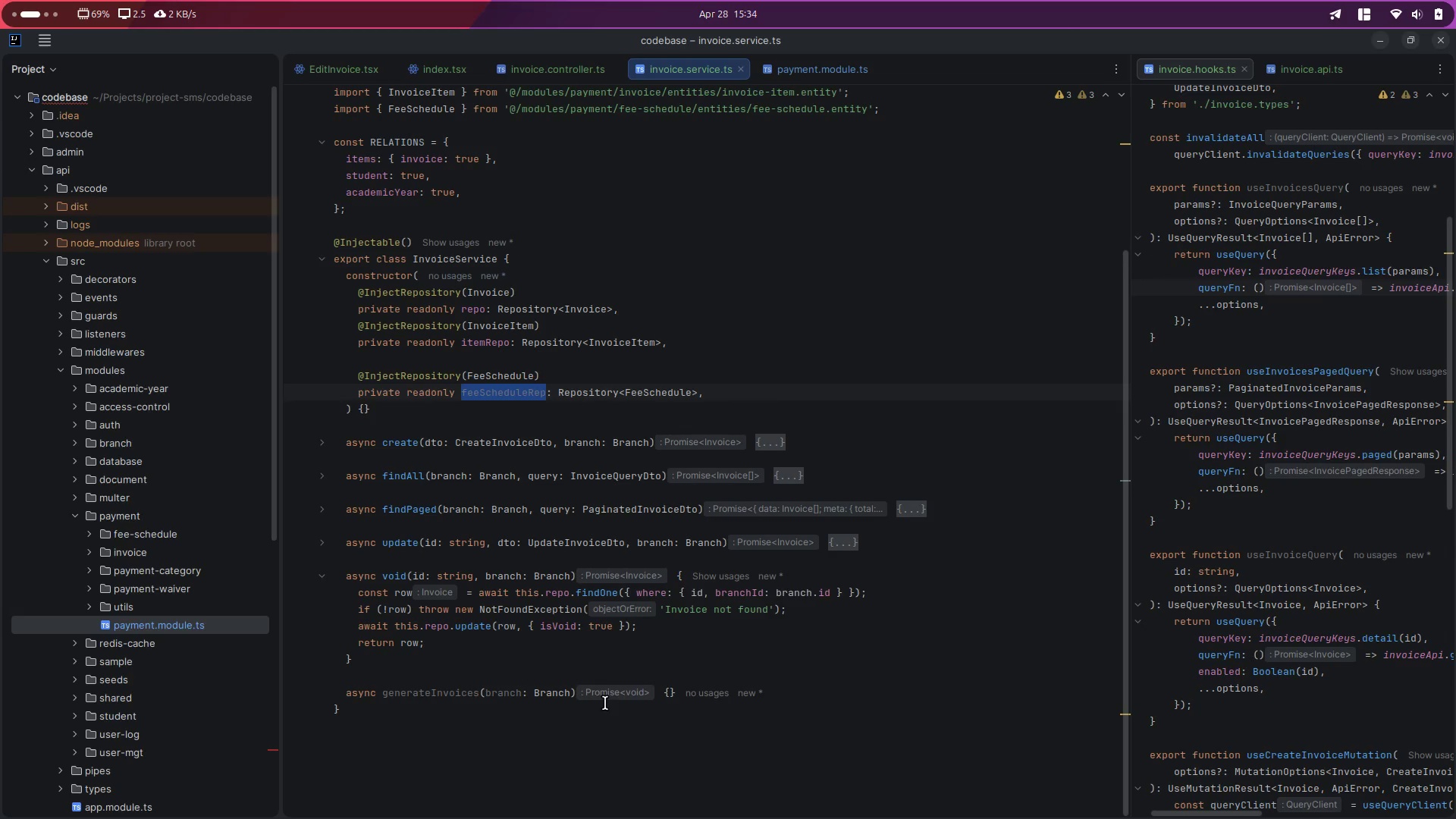 
left_click([673, 689])
 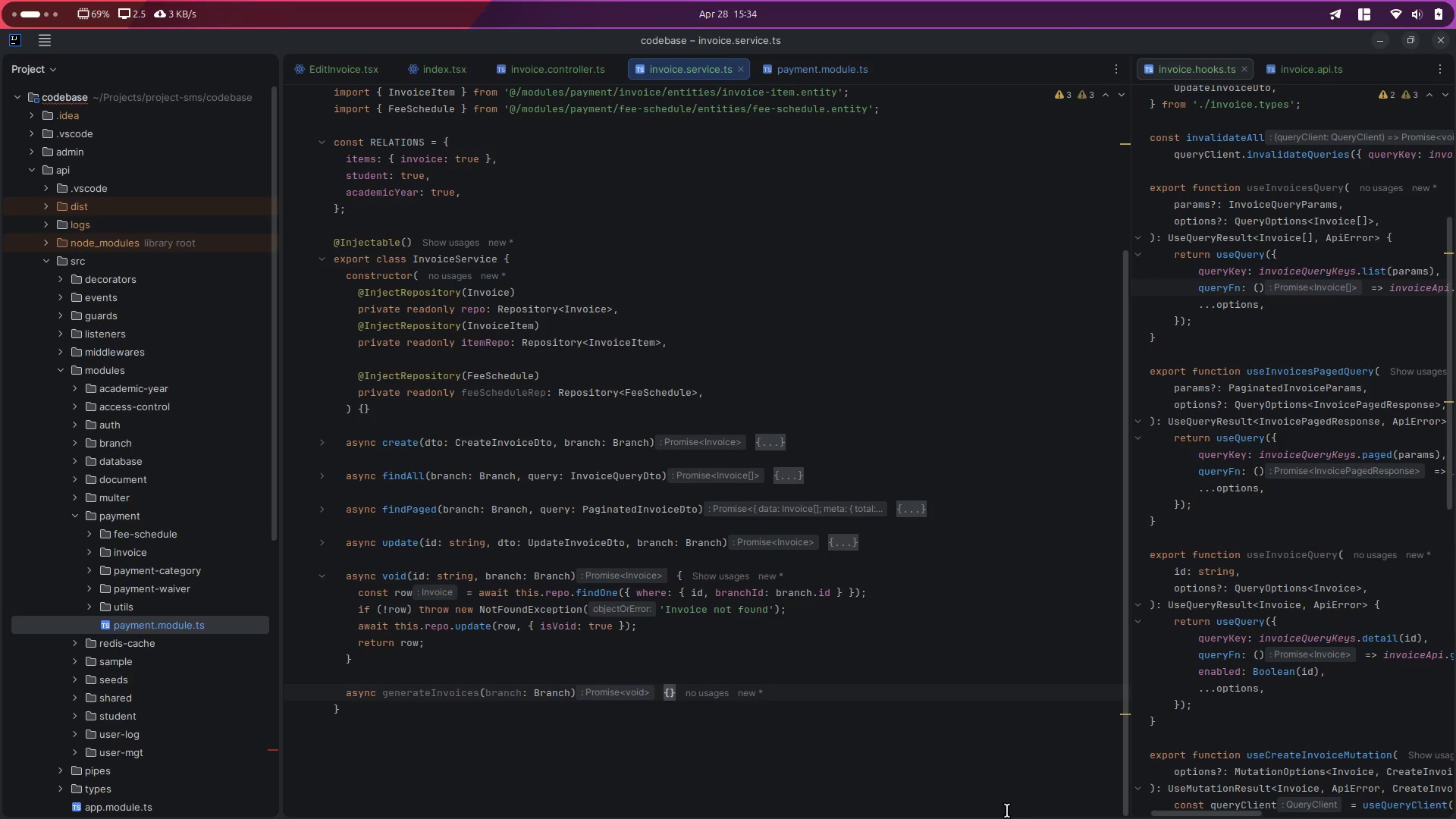 
key(ArrowLeft)
 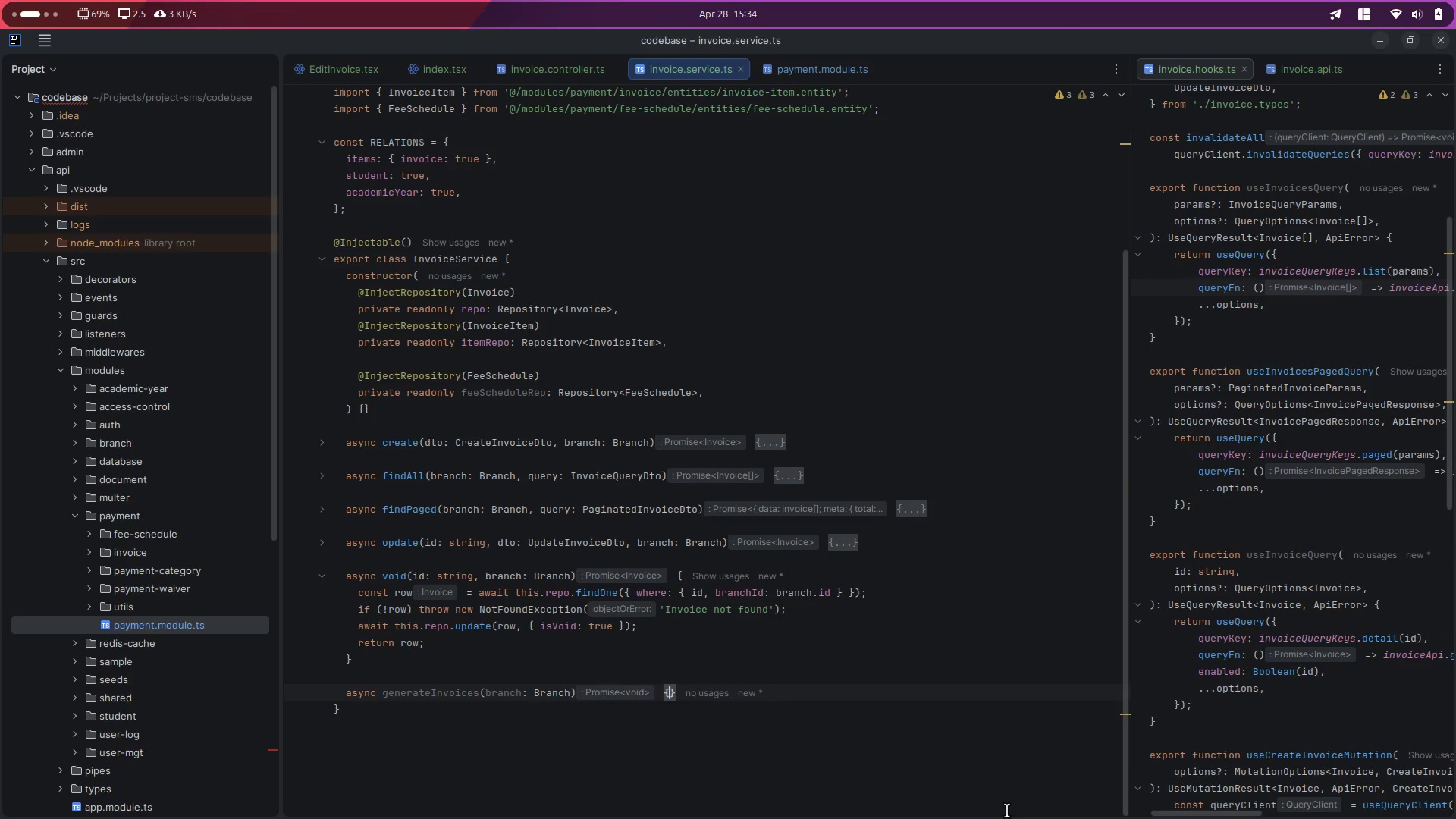 
key(Enter)
 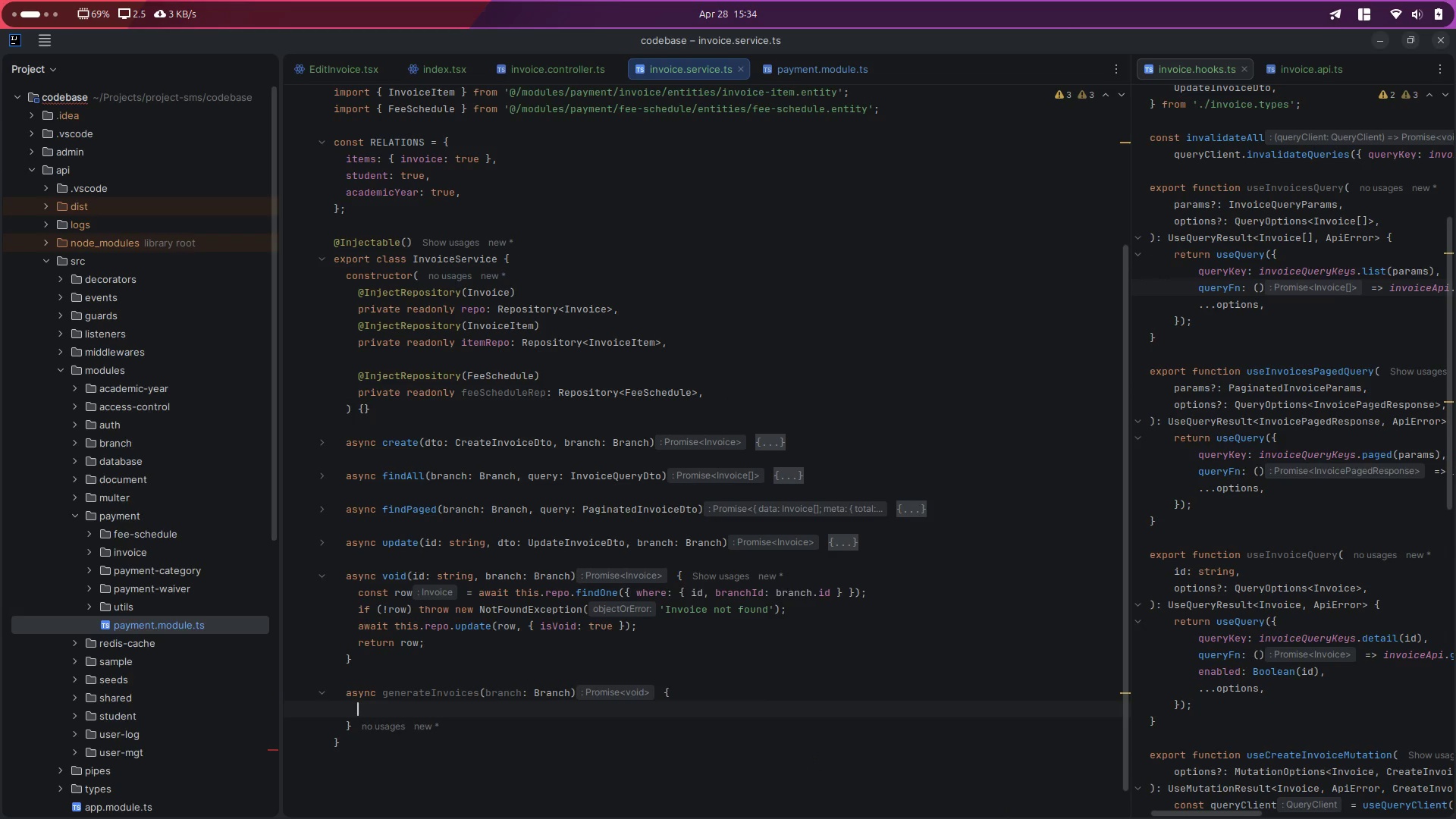 
scroll: coordinate [1007, 811], scroll_direction: up, amount: 11.0
 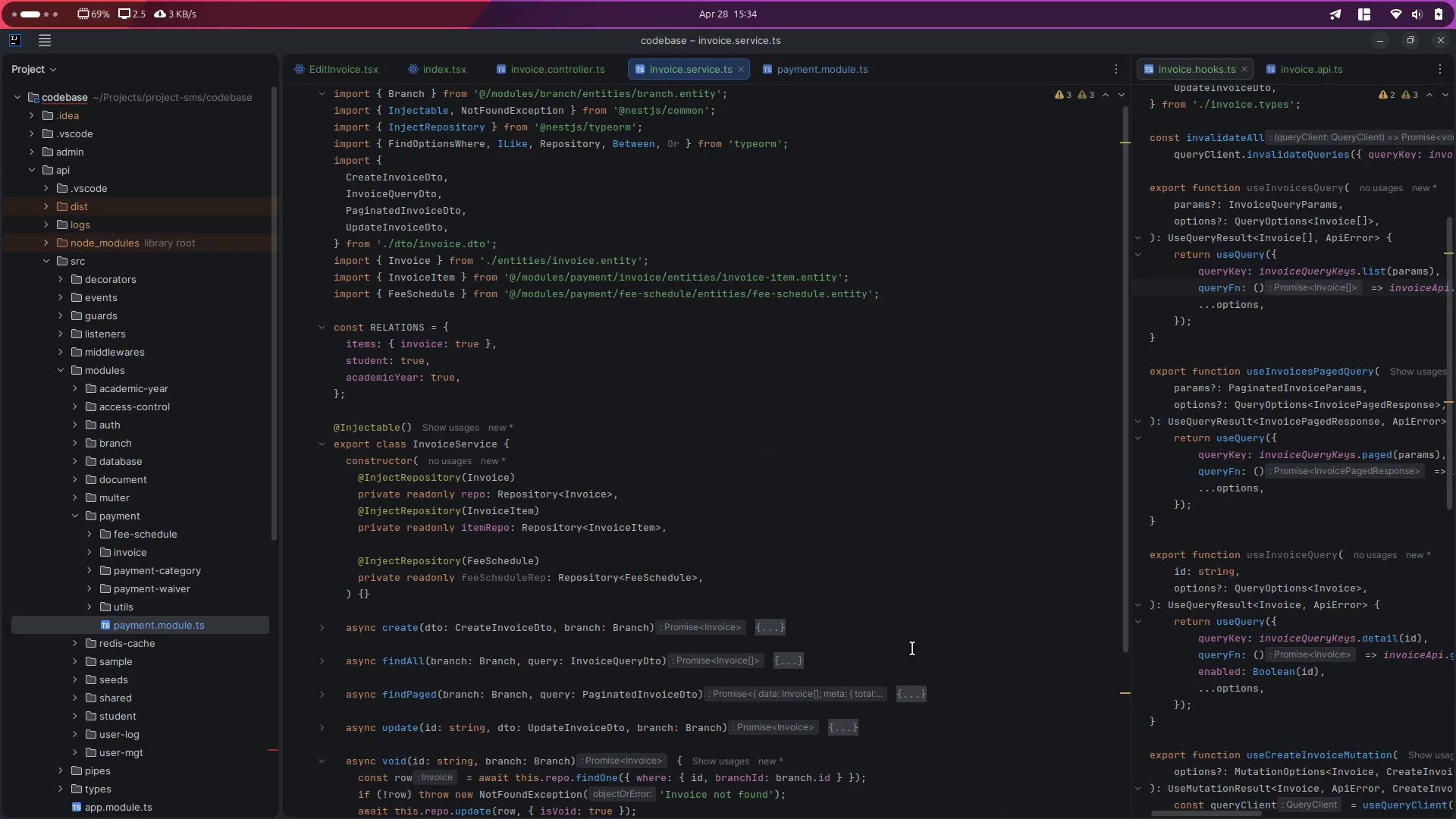 
scroll: coordinate [903, 637], scroll_direction: down, amount: 4.0
 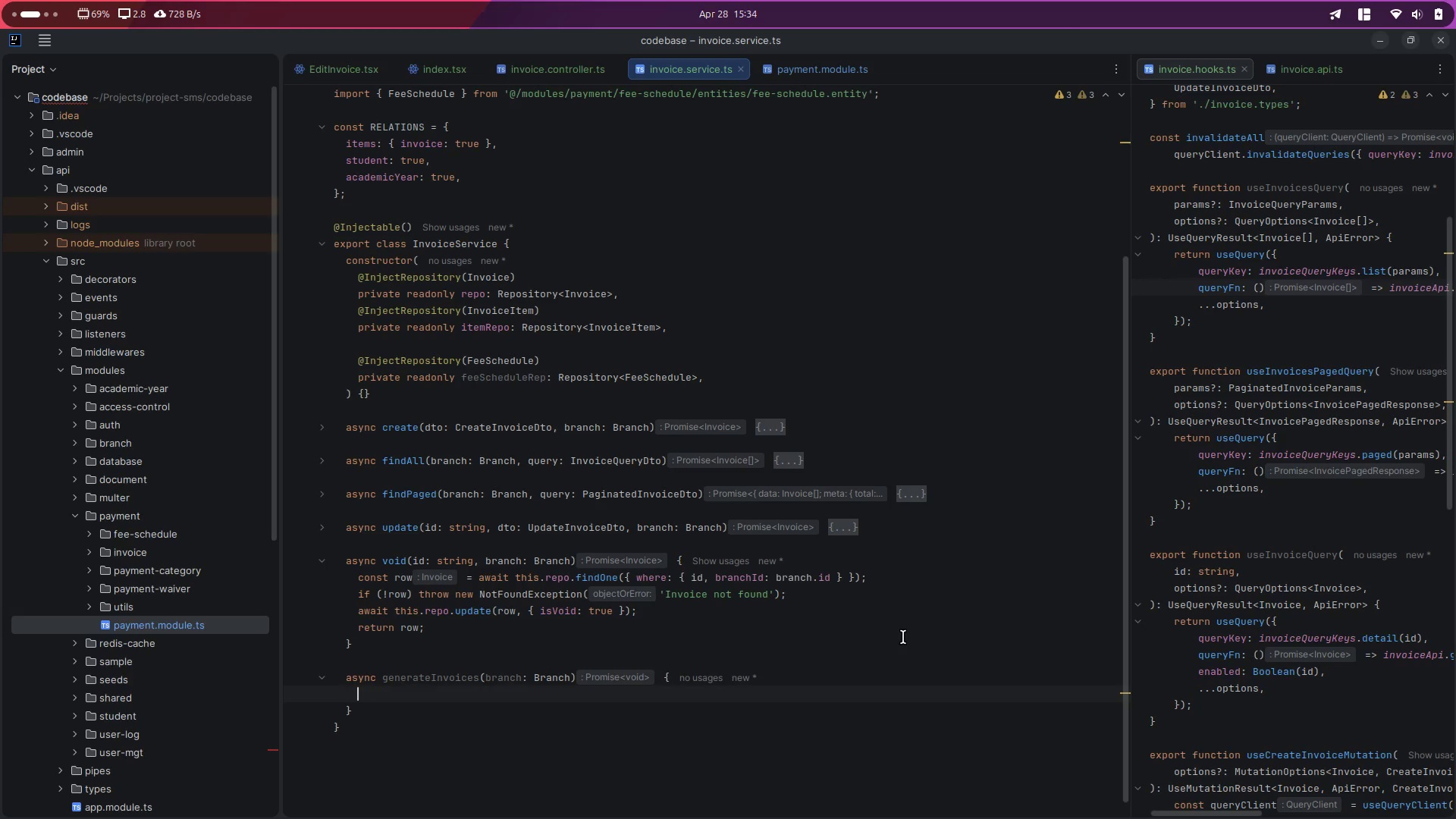 
wait(12.63)
 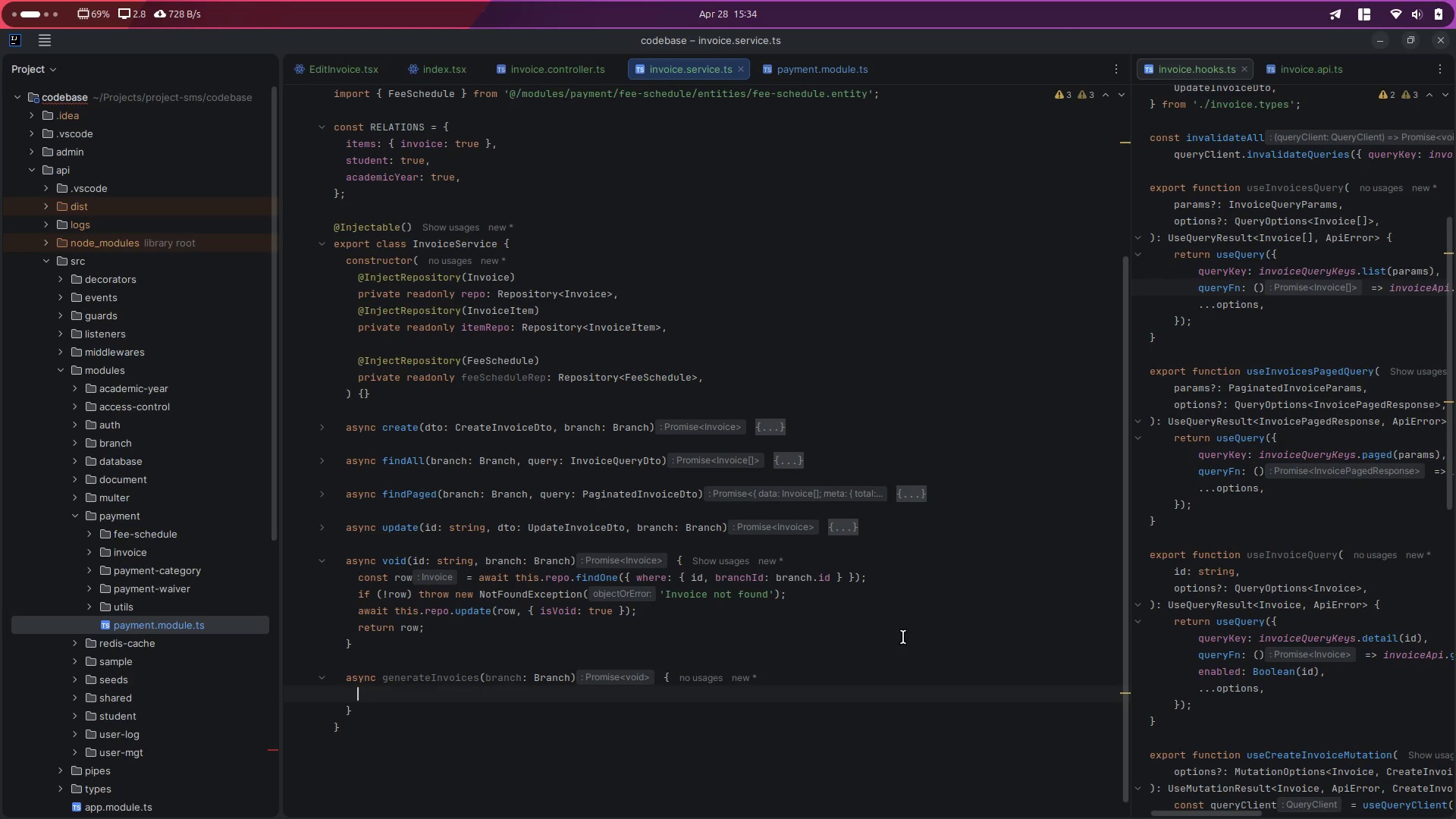 
type(//)
key(Backspace)
type(**)
 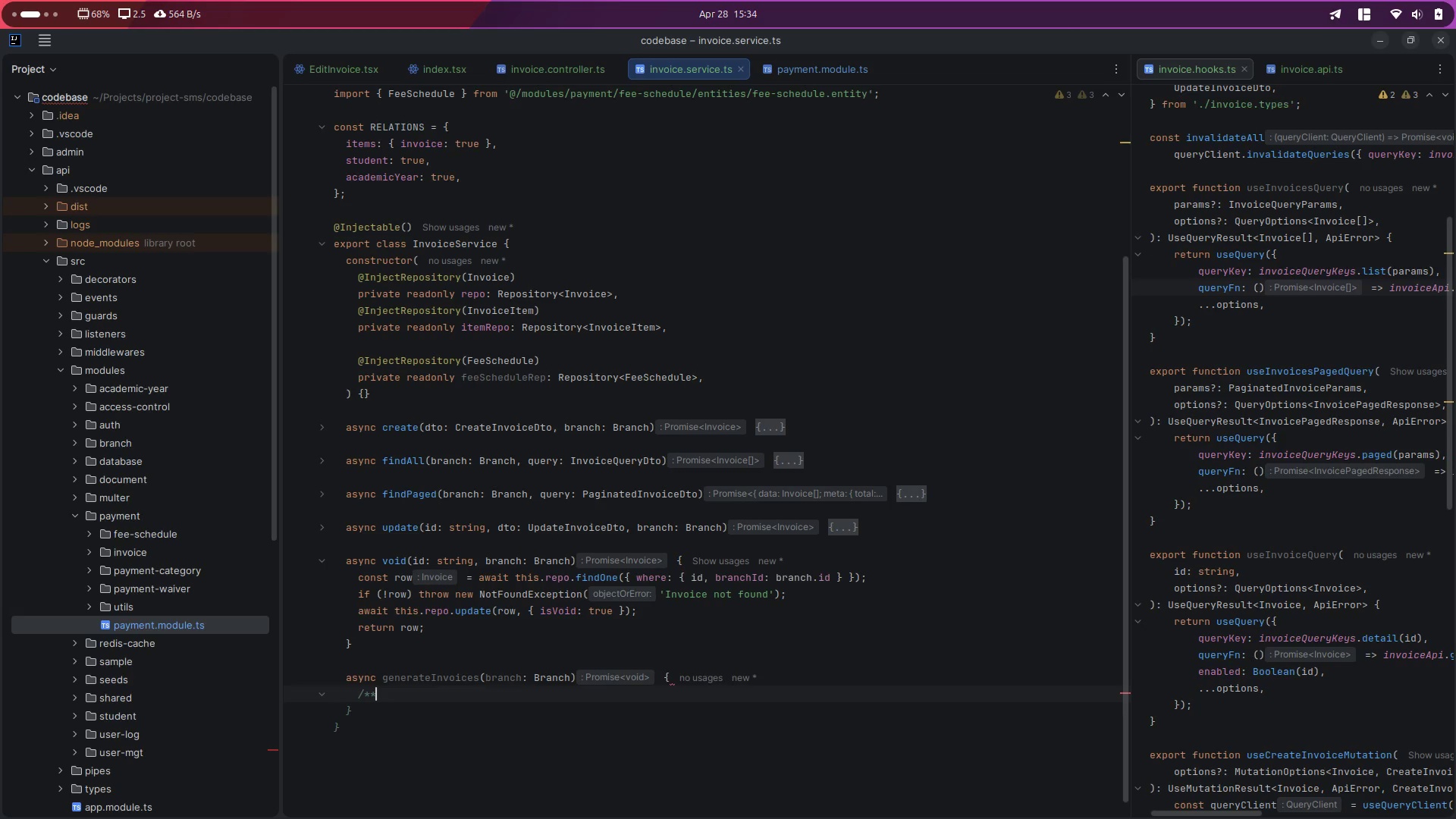 
key(Shift+ArrowLeft)
 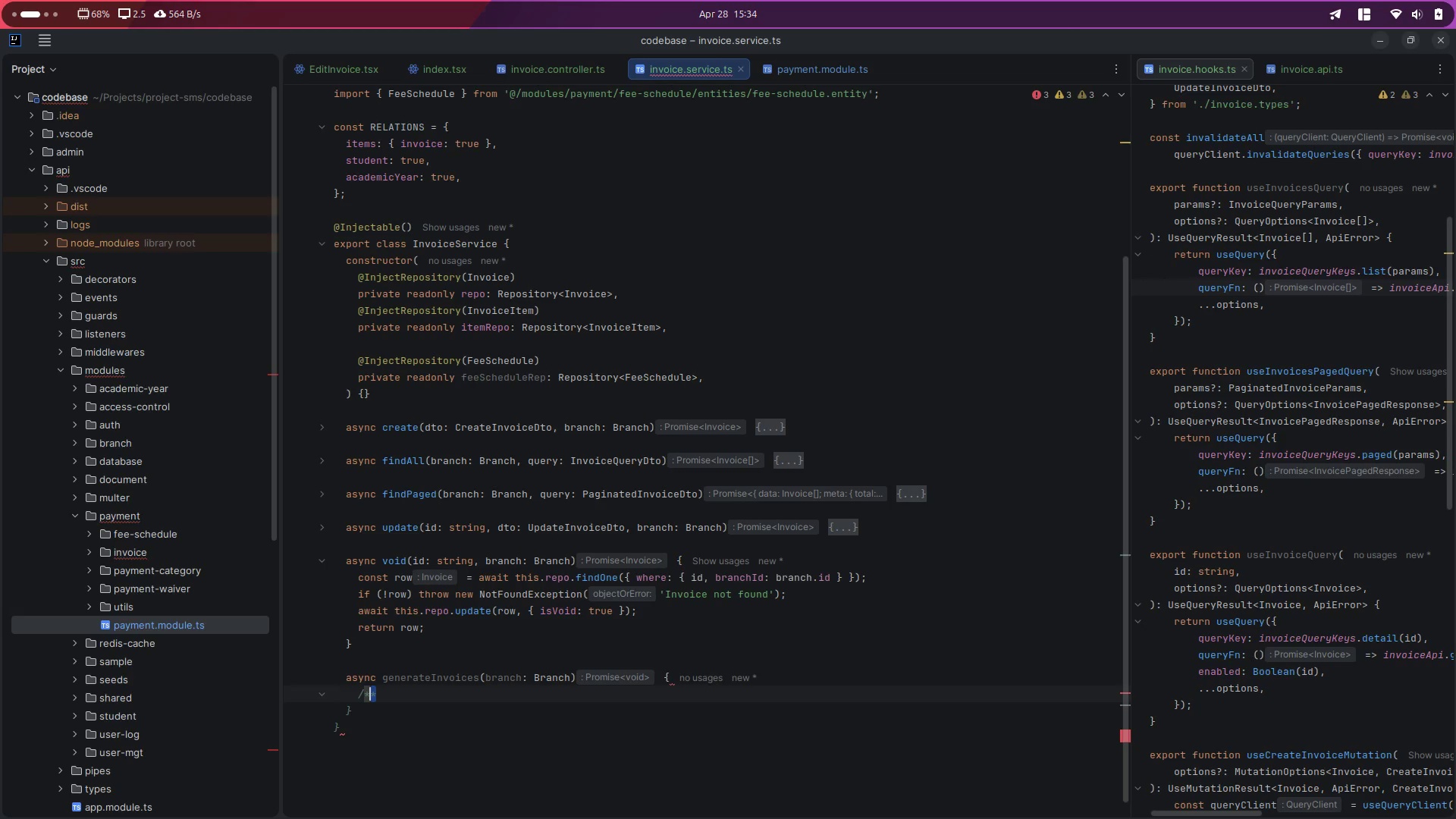 
key(Shift+ArrowLeft)
 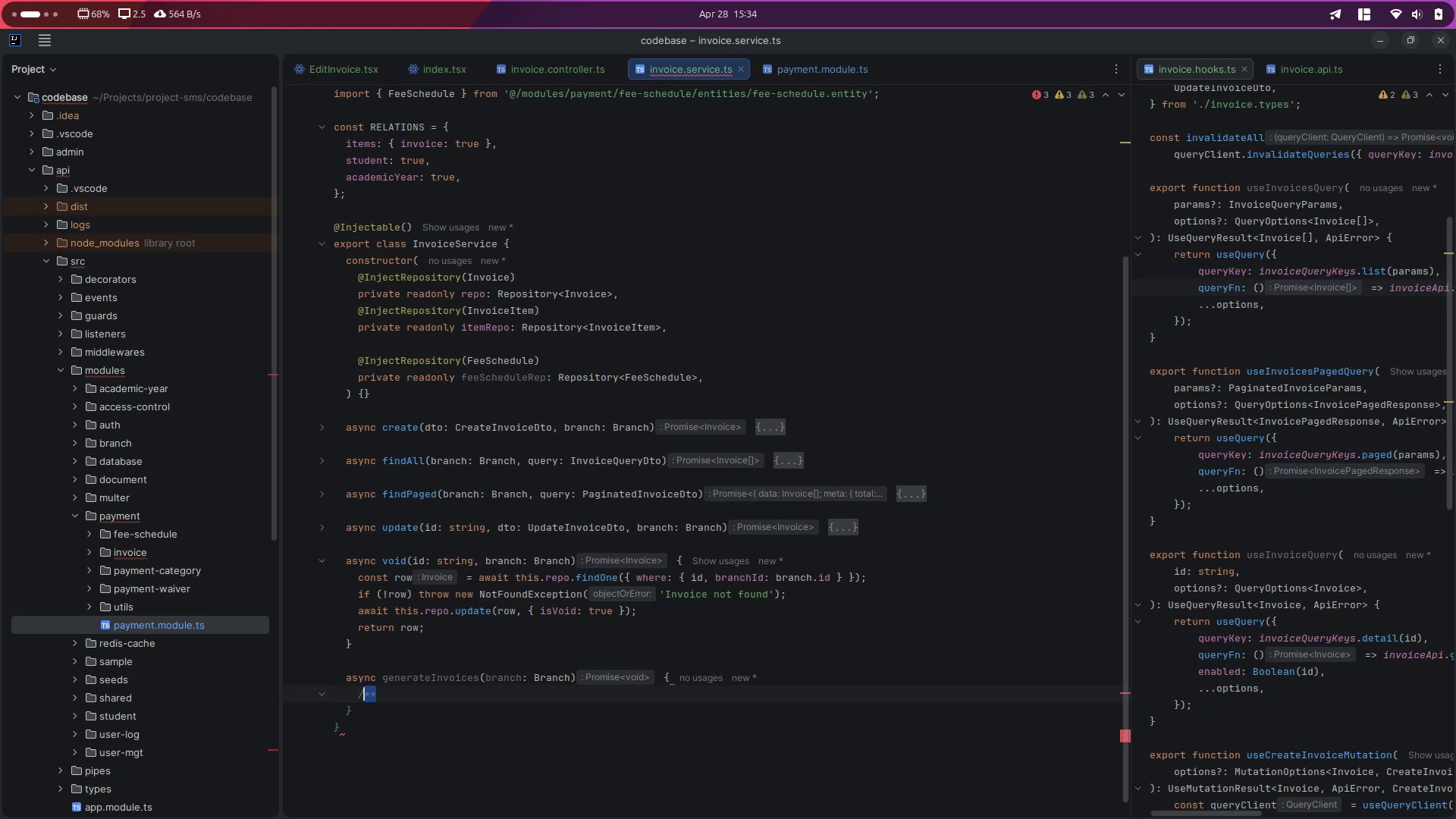 
key(Backspace)
 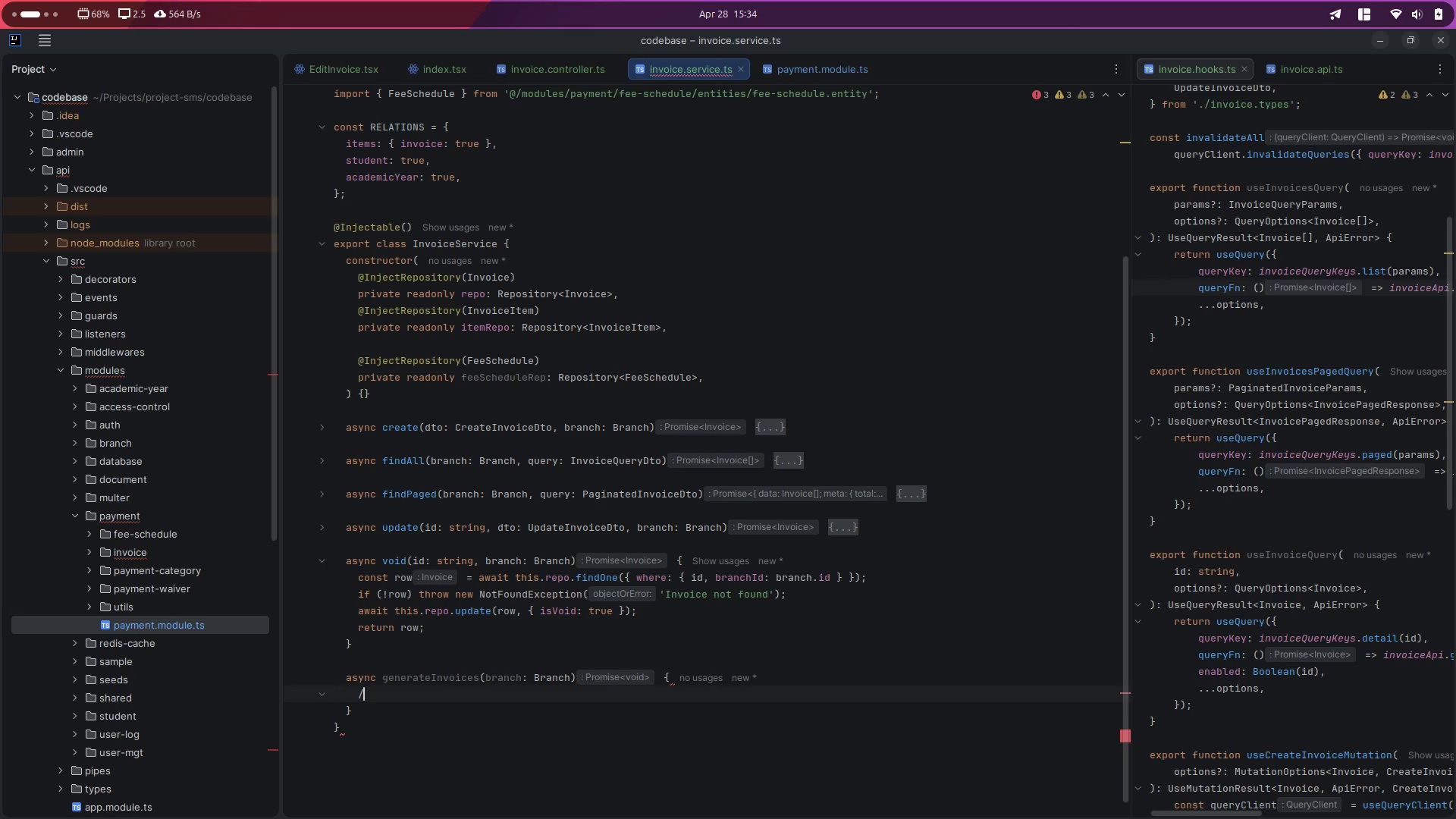 
key(Backspace)
 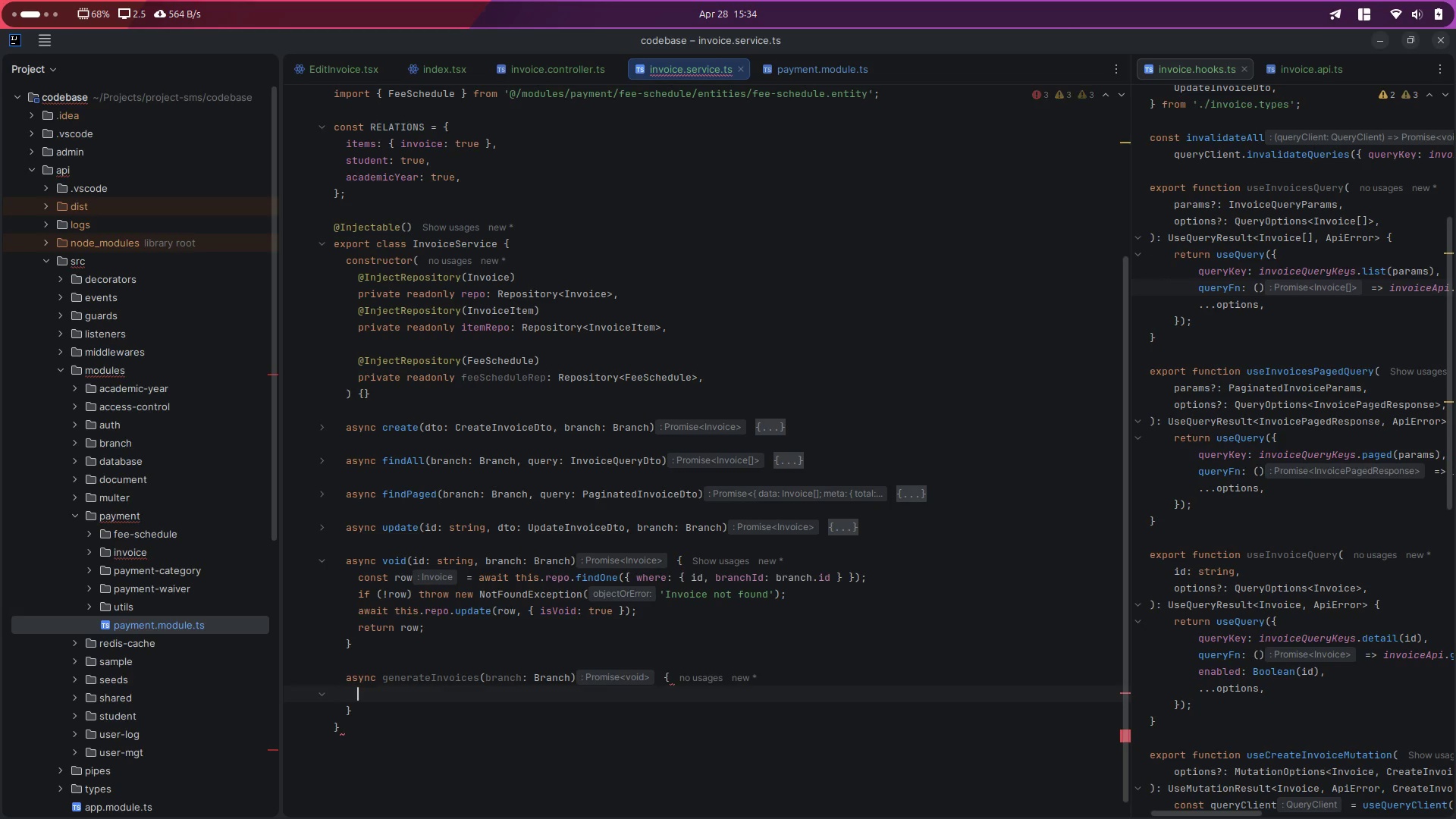 
key(ArrowUp)
 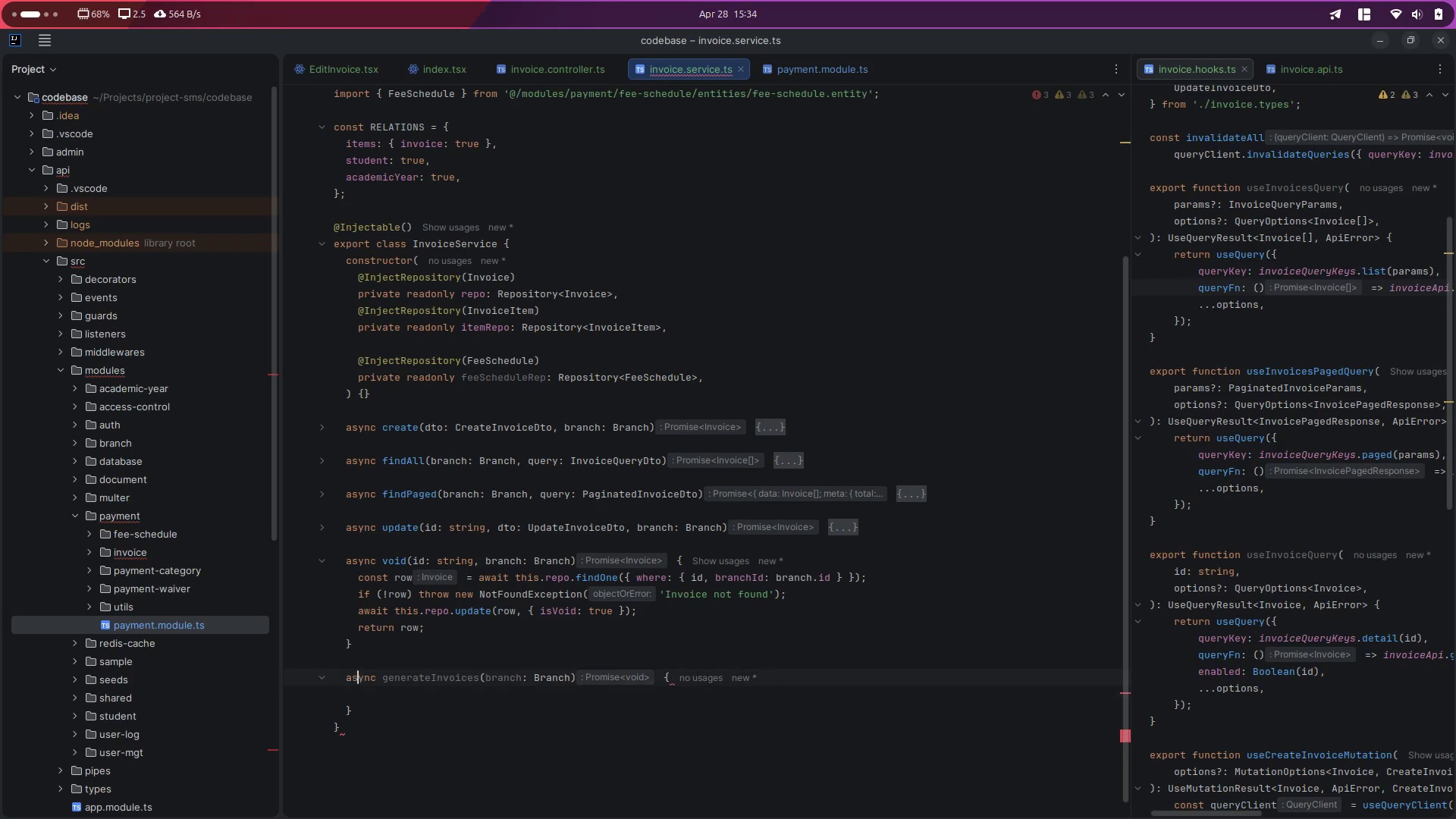 
key(ArrowUp)
 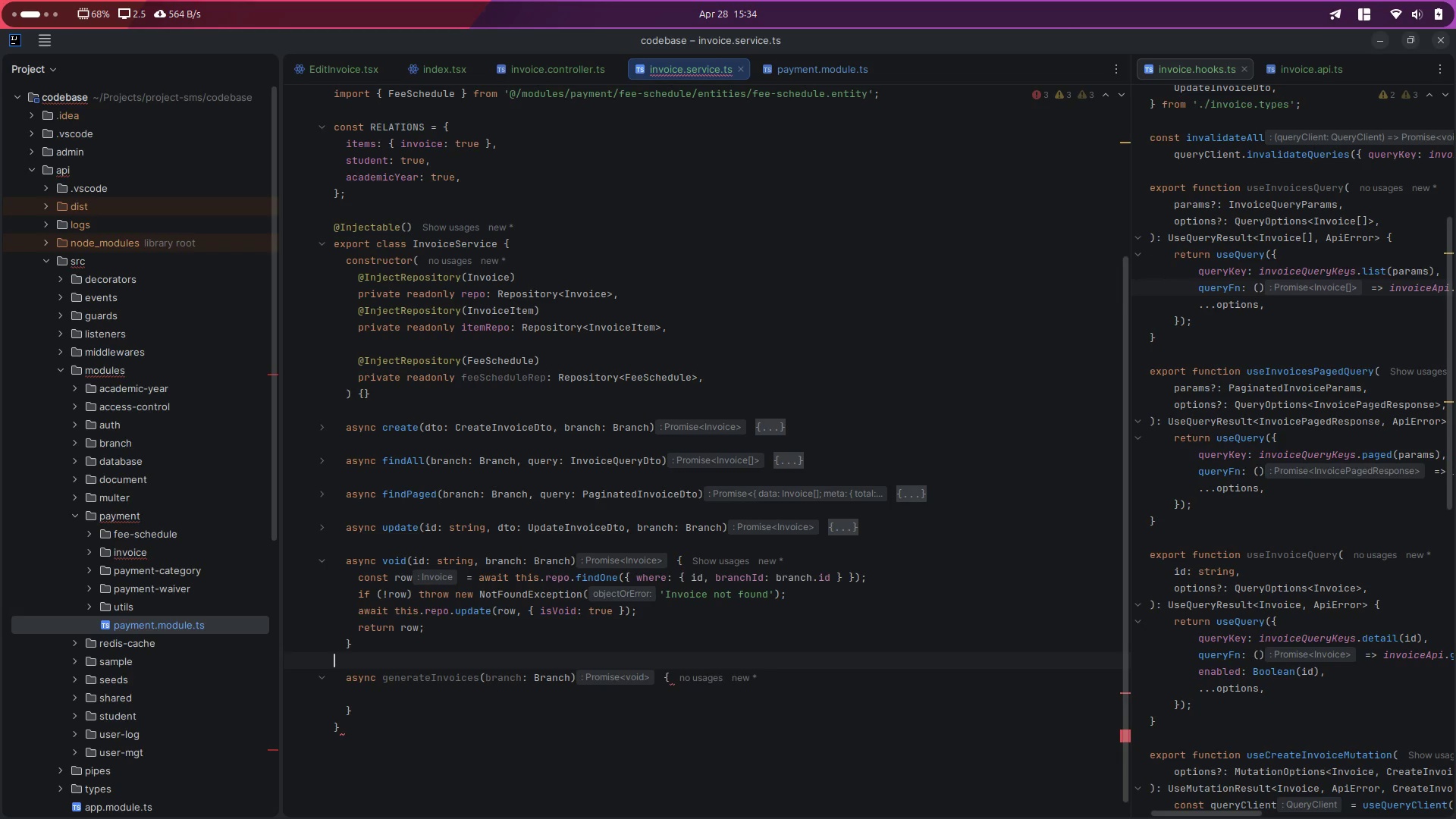 
key(Enter)
 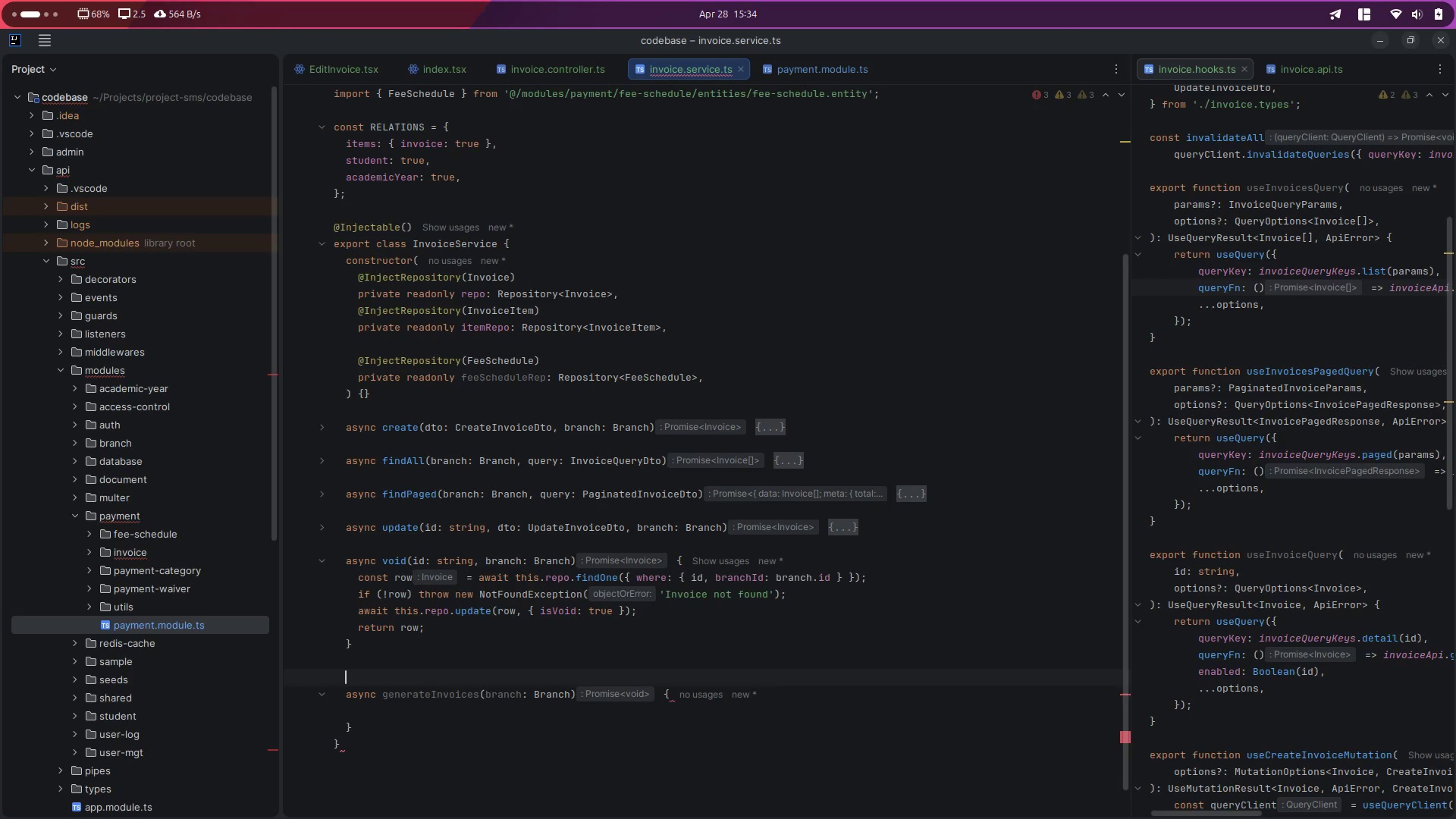 
type(/**)
 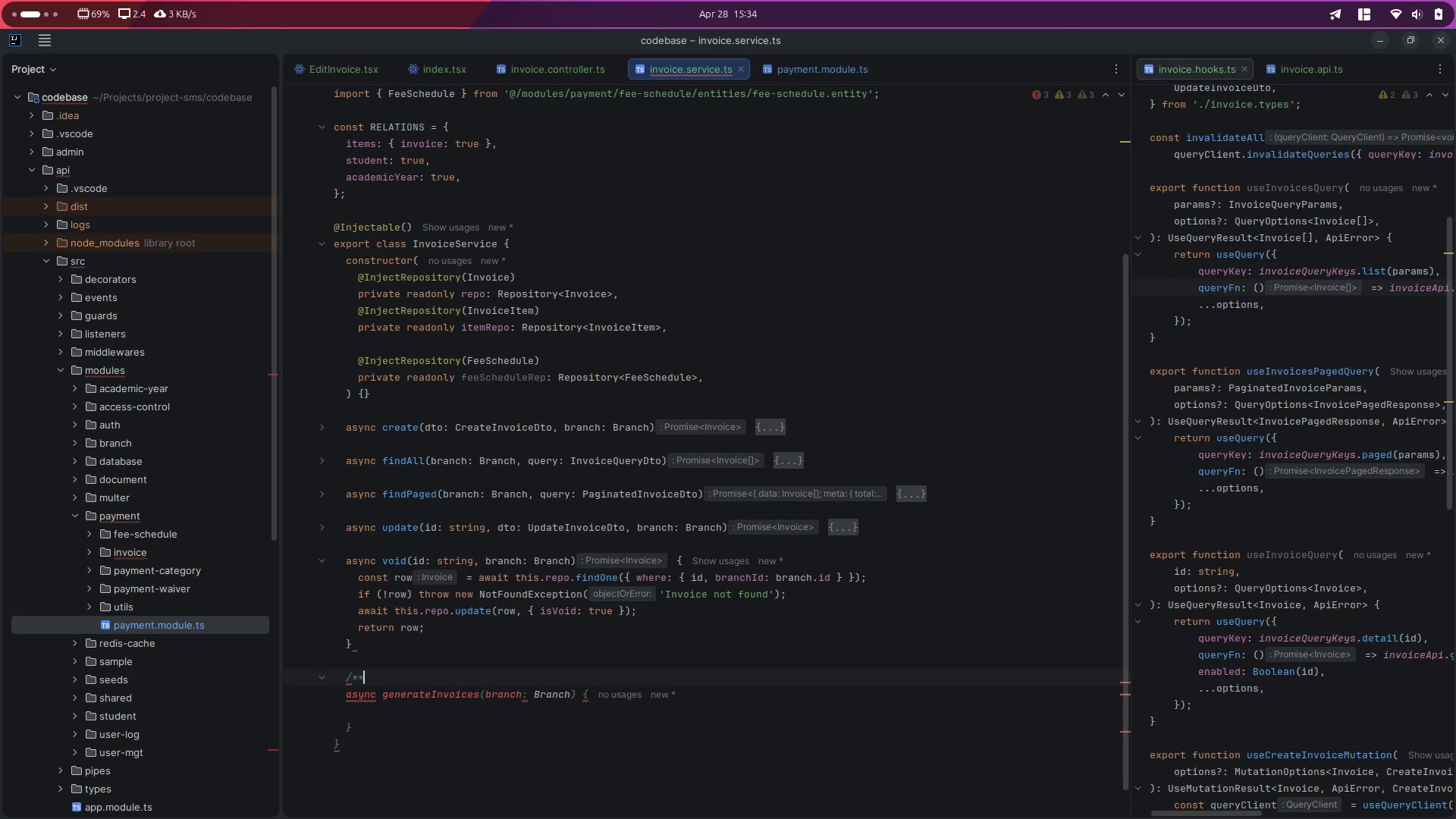 
 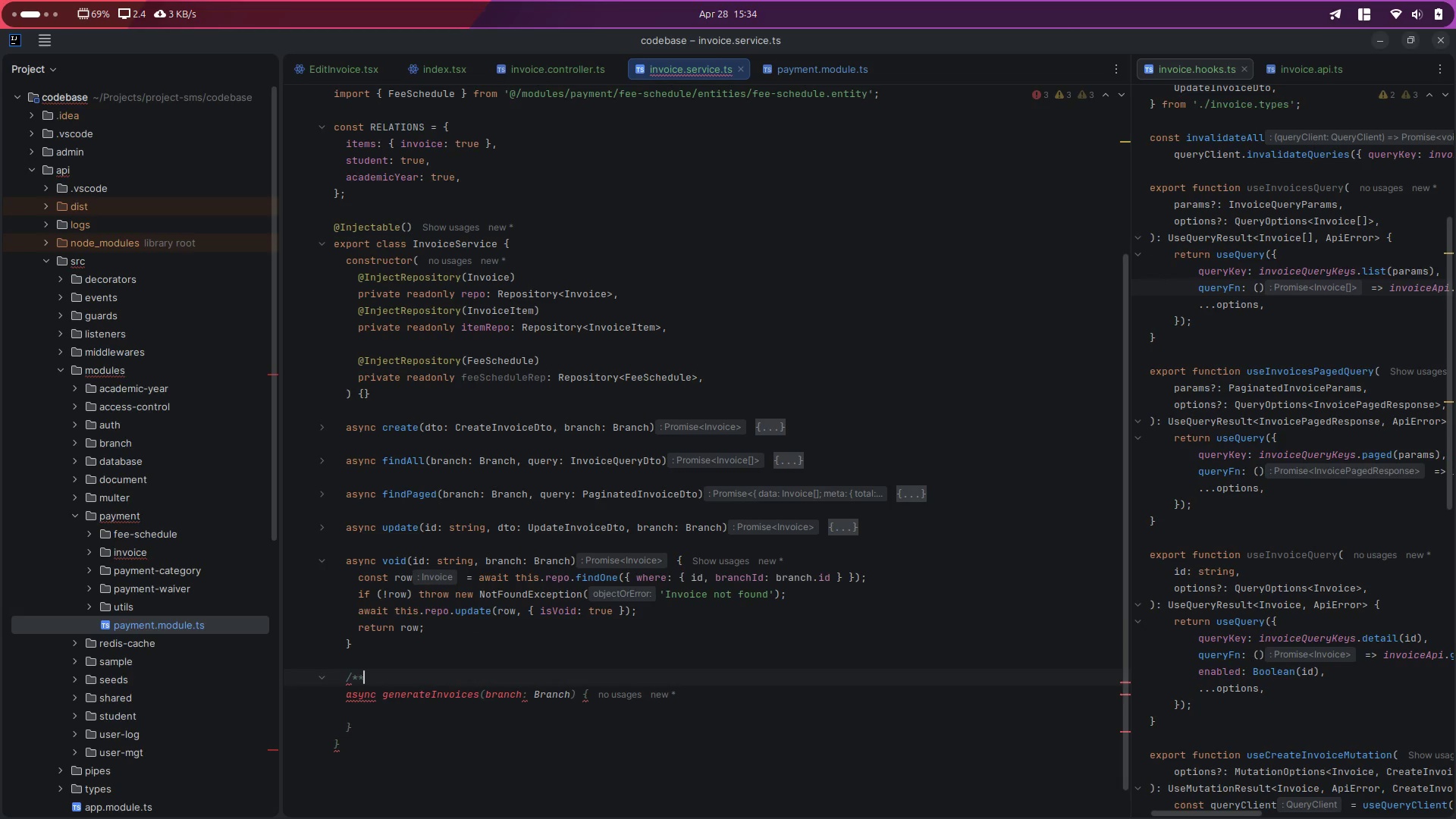 
key(Enter)
 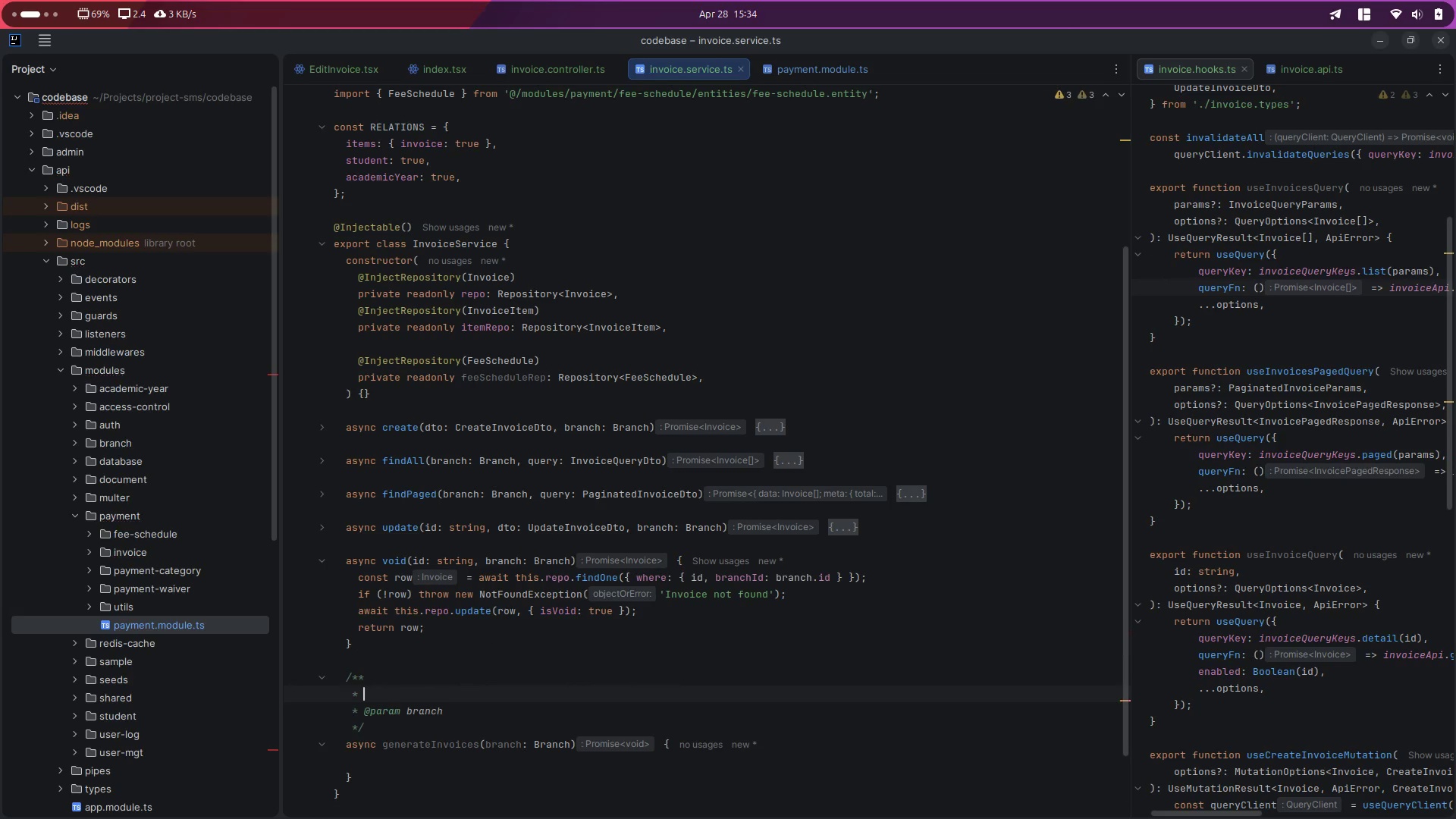 
key(ArrowDown)
 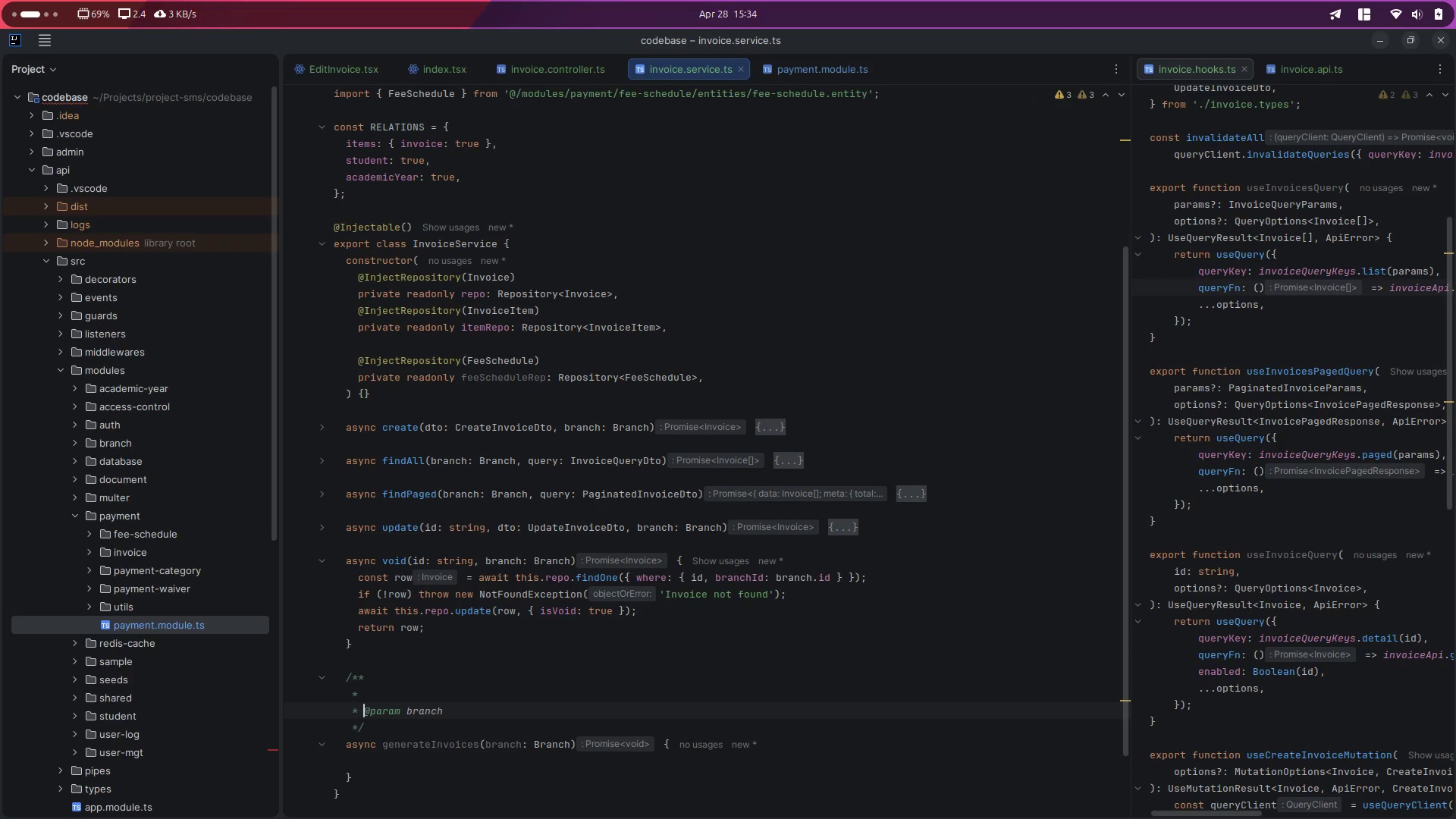 
hold_key(key=ArrowRight, duration=0.8)
 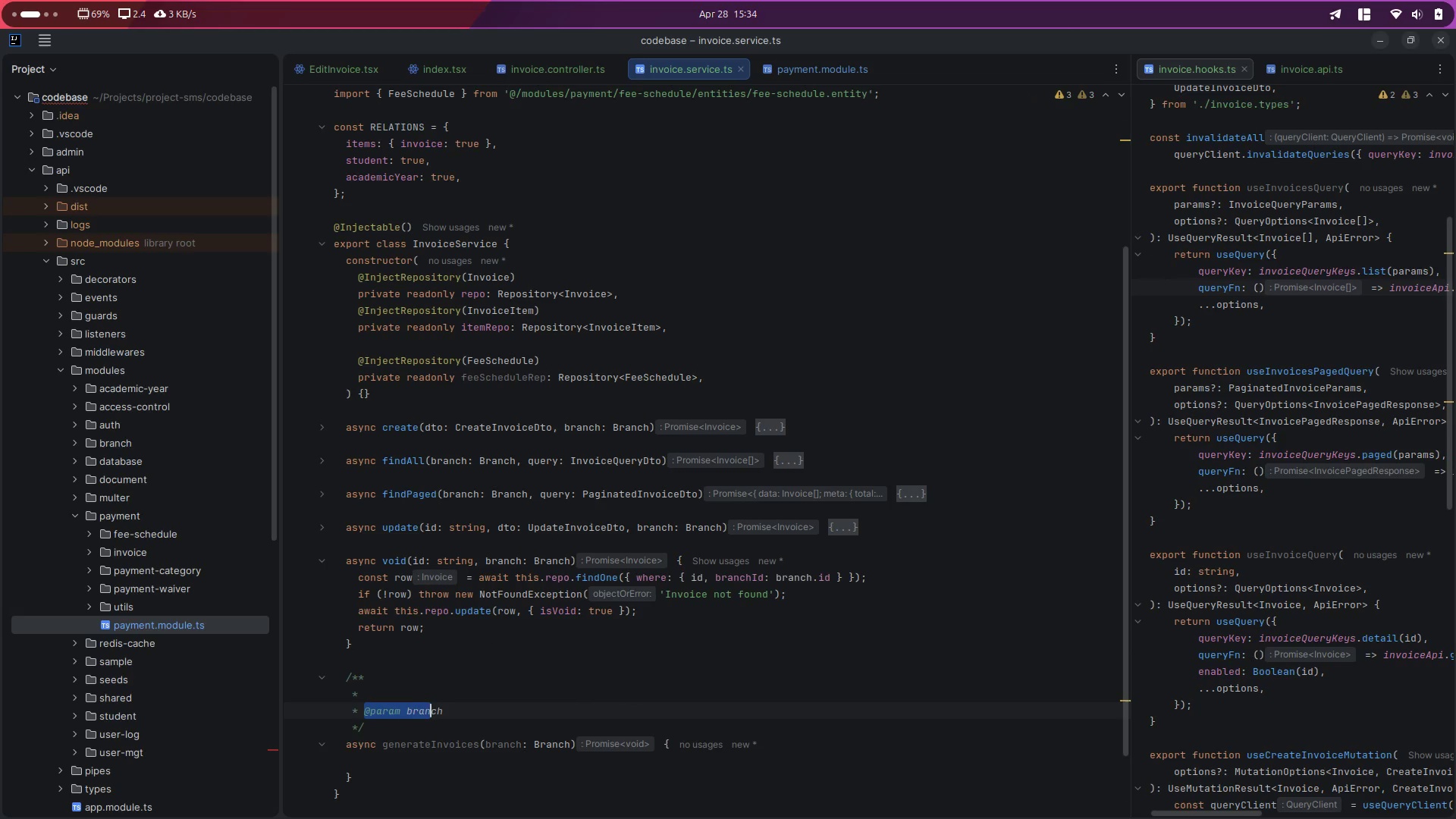 
key(Shift+ArrowRight)
 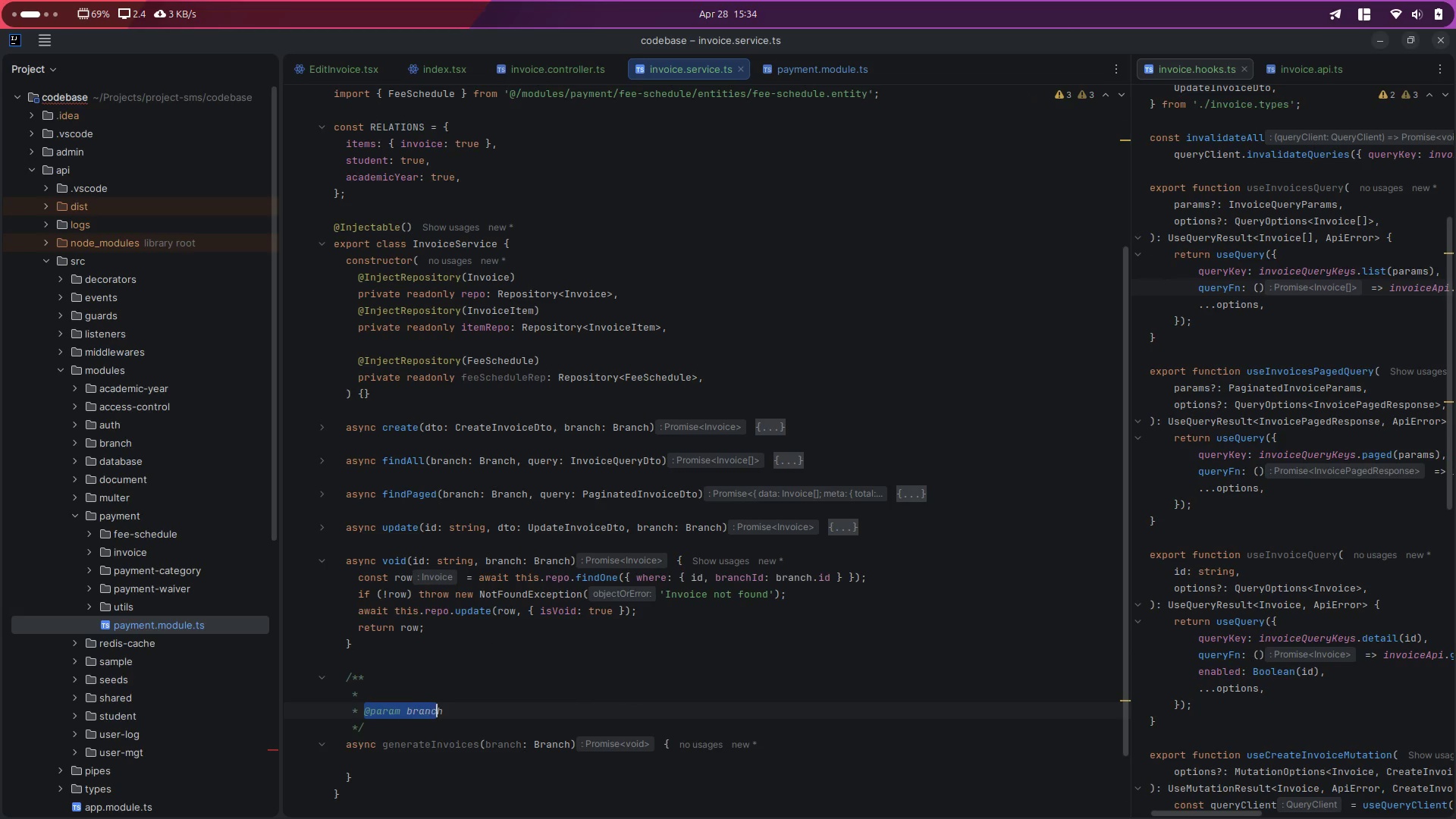 
key(Shift+ArrowRight)
 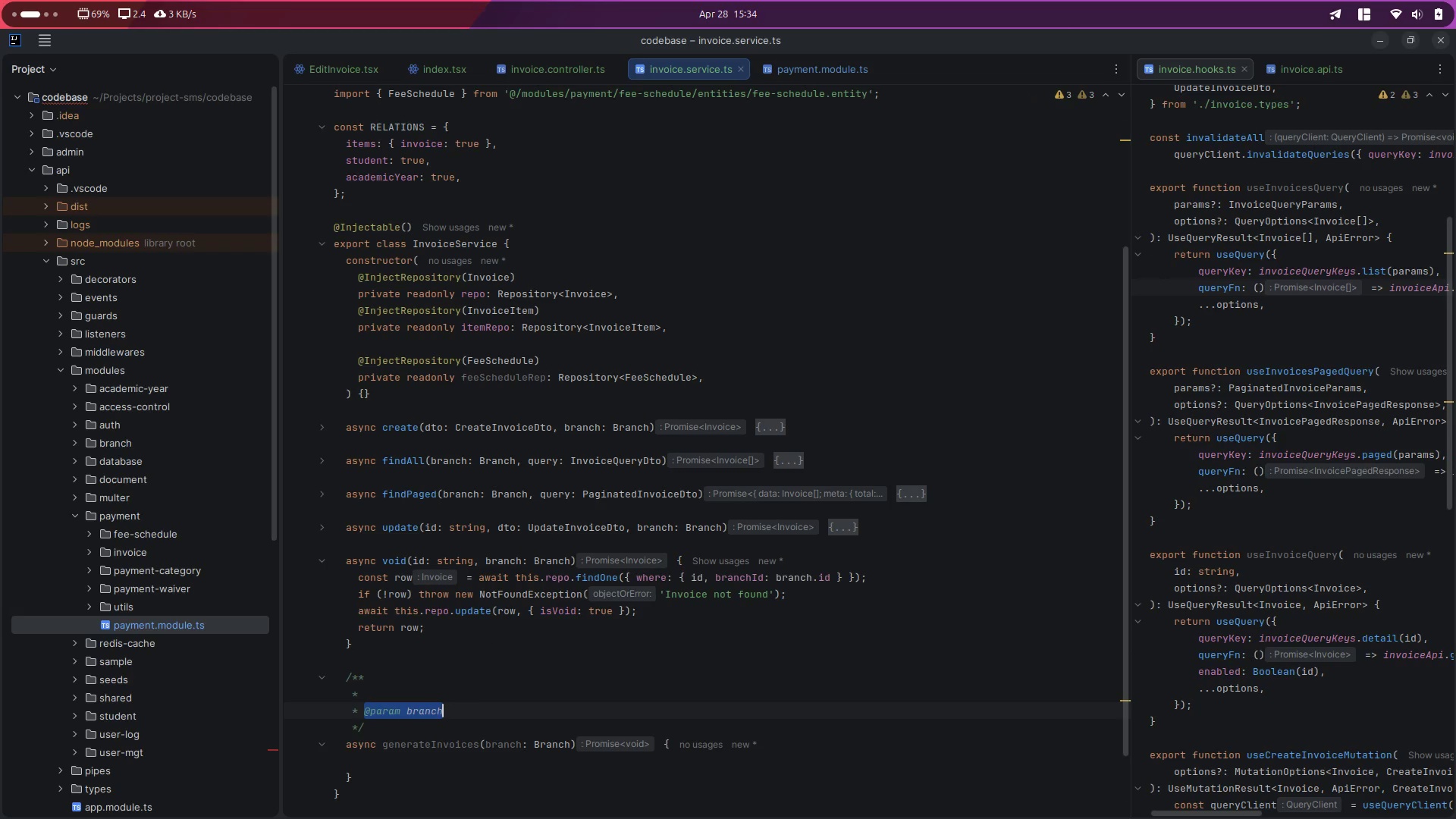 
key(Backspace)
 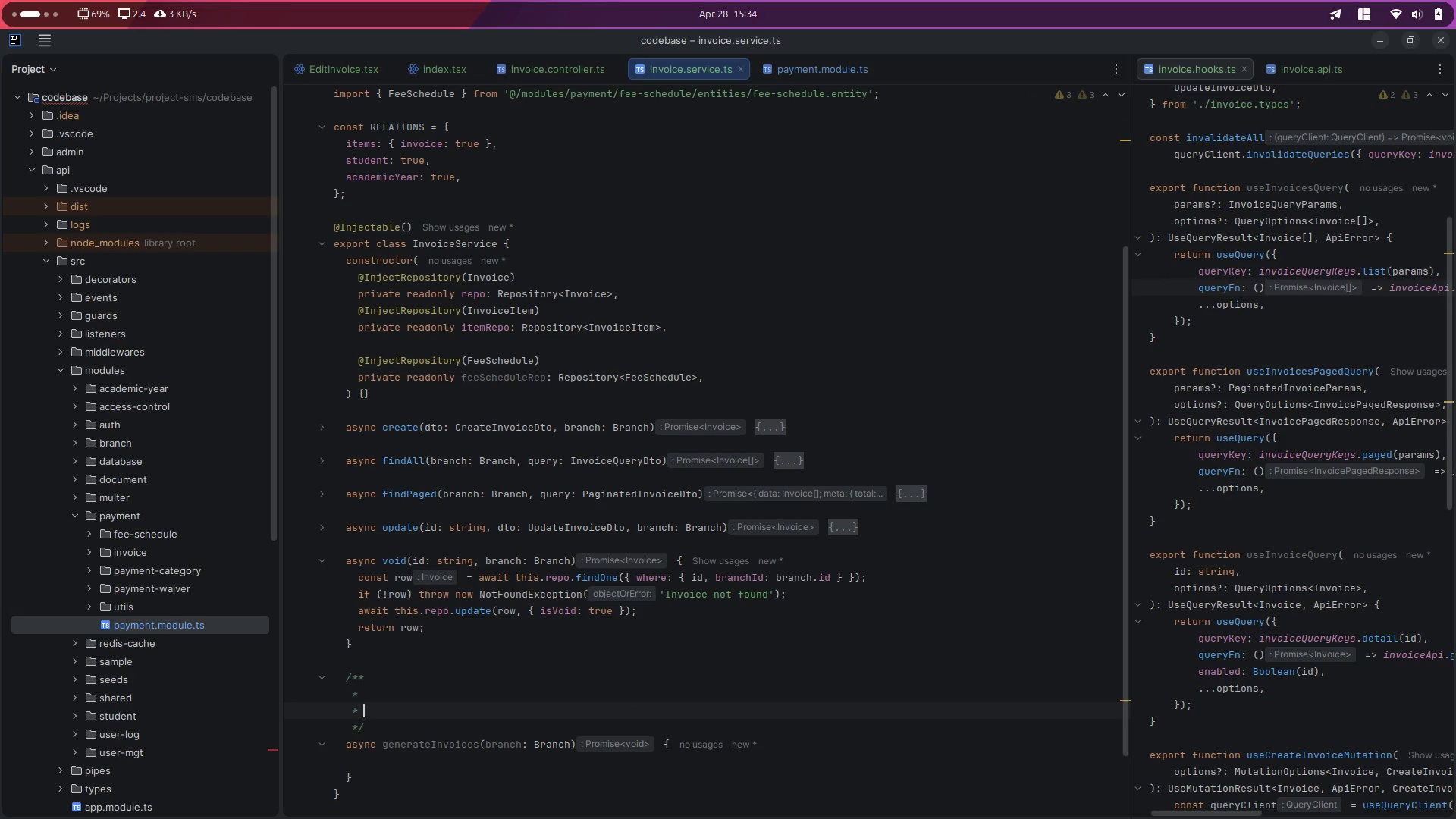 
key(ArrowUp)
 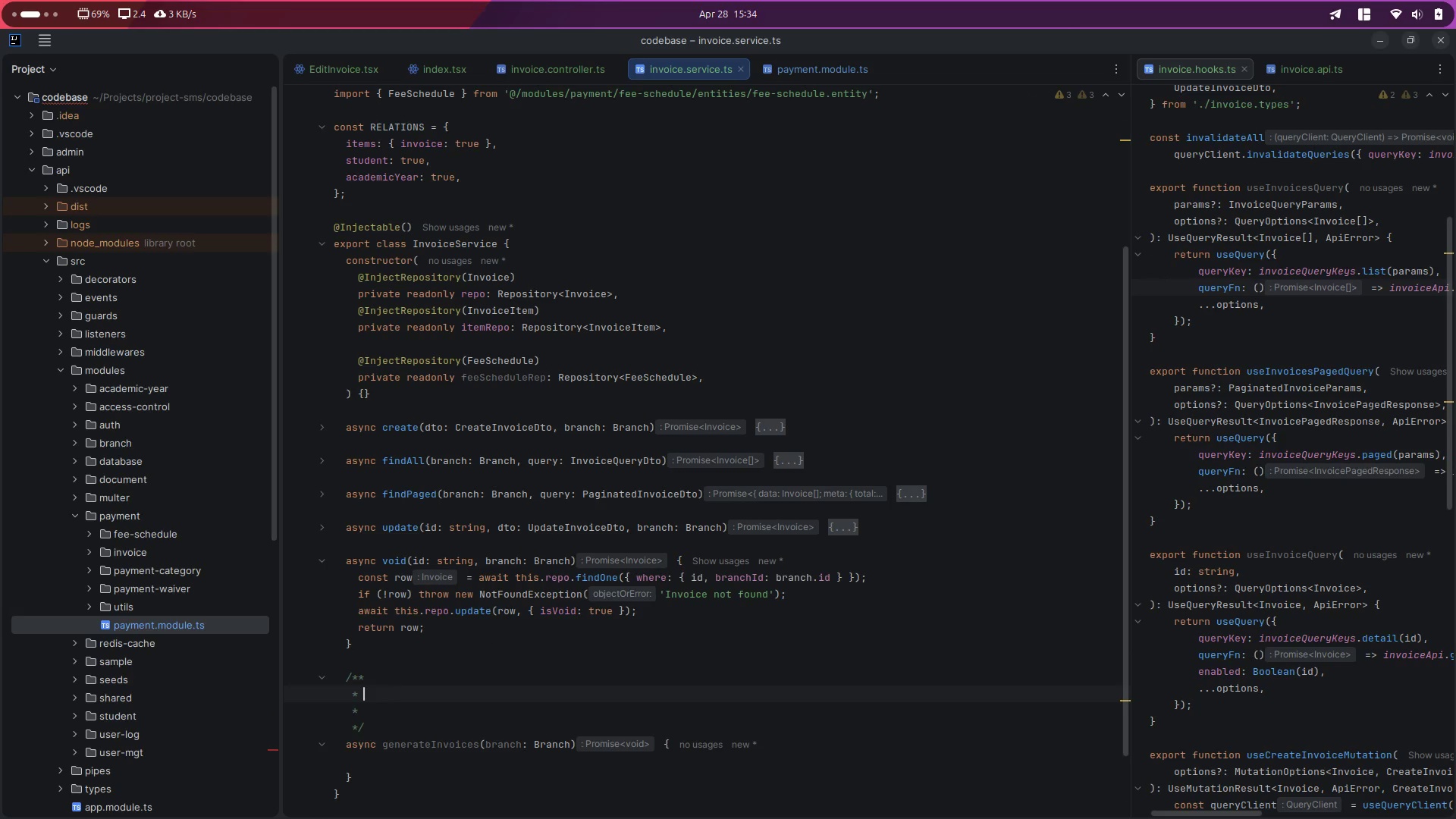 
type(1. f)
key(Backspace)
type(Fetch )
 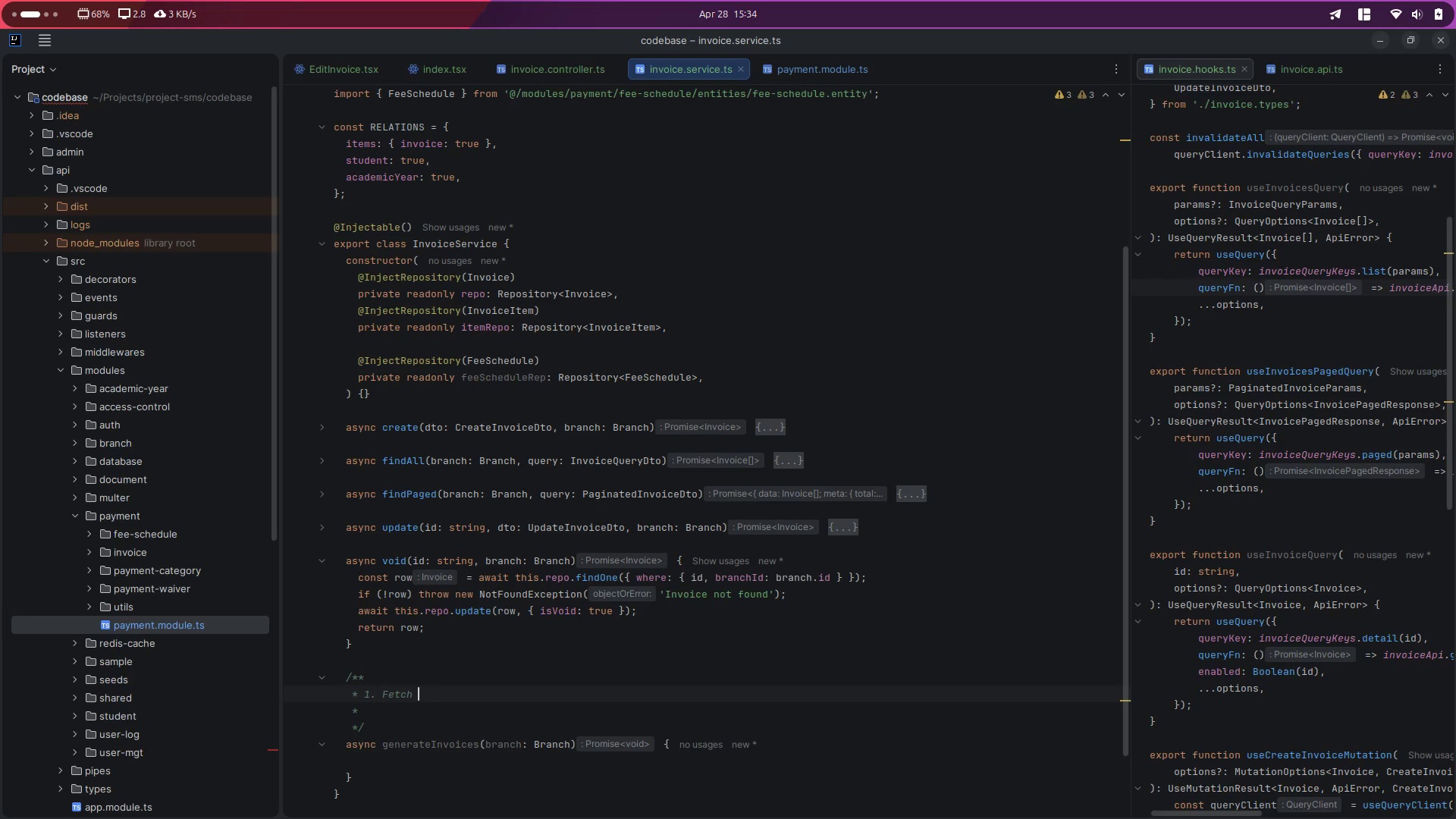 
wait(5.27)
 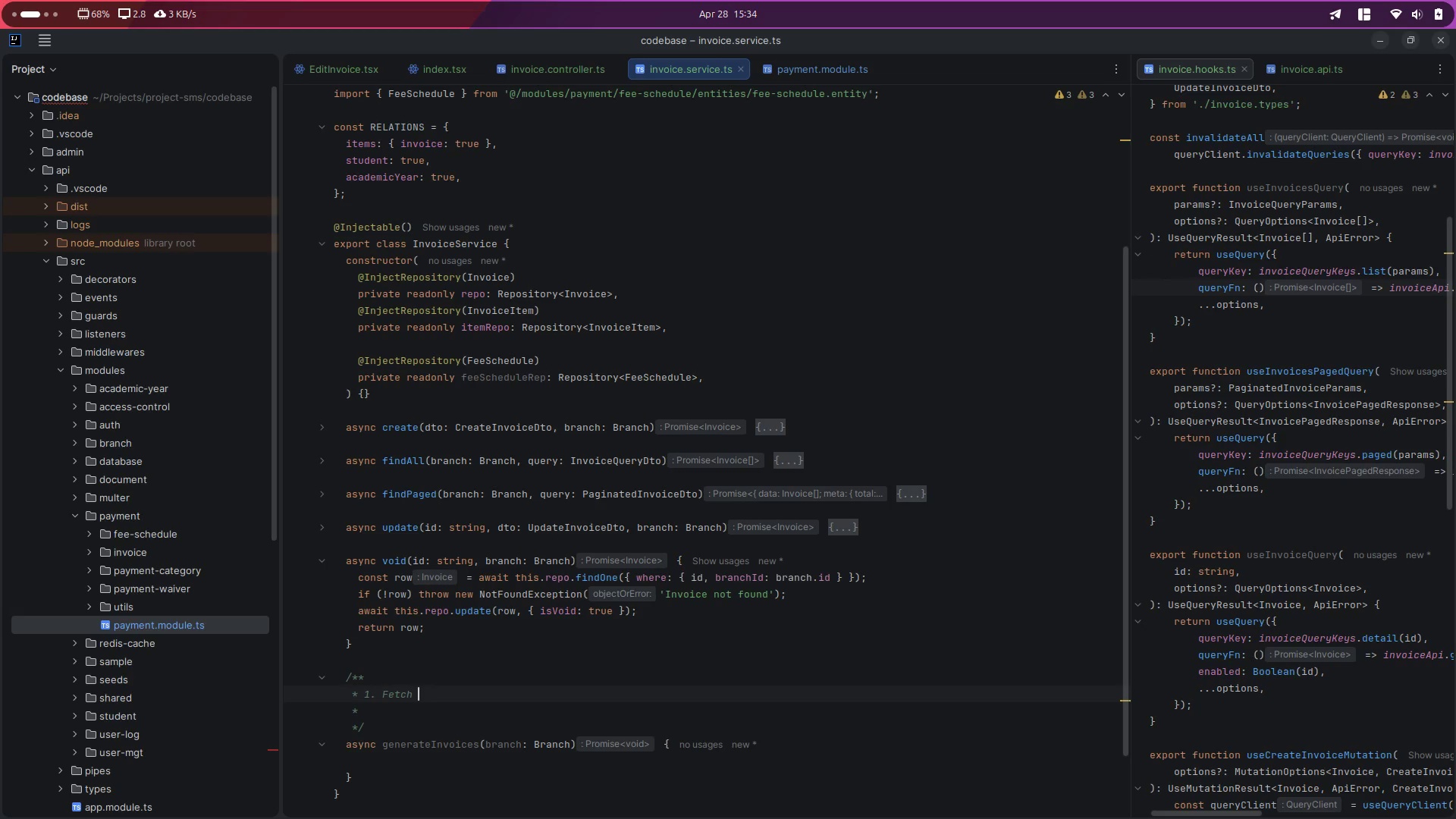 
type(re)
key(Backspace)
key(Backspace)
type(fee str)
 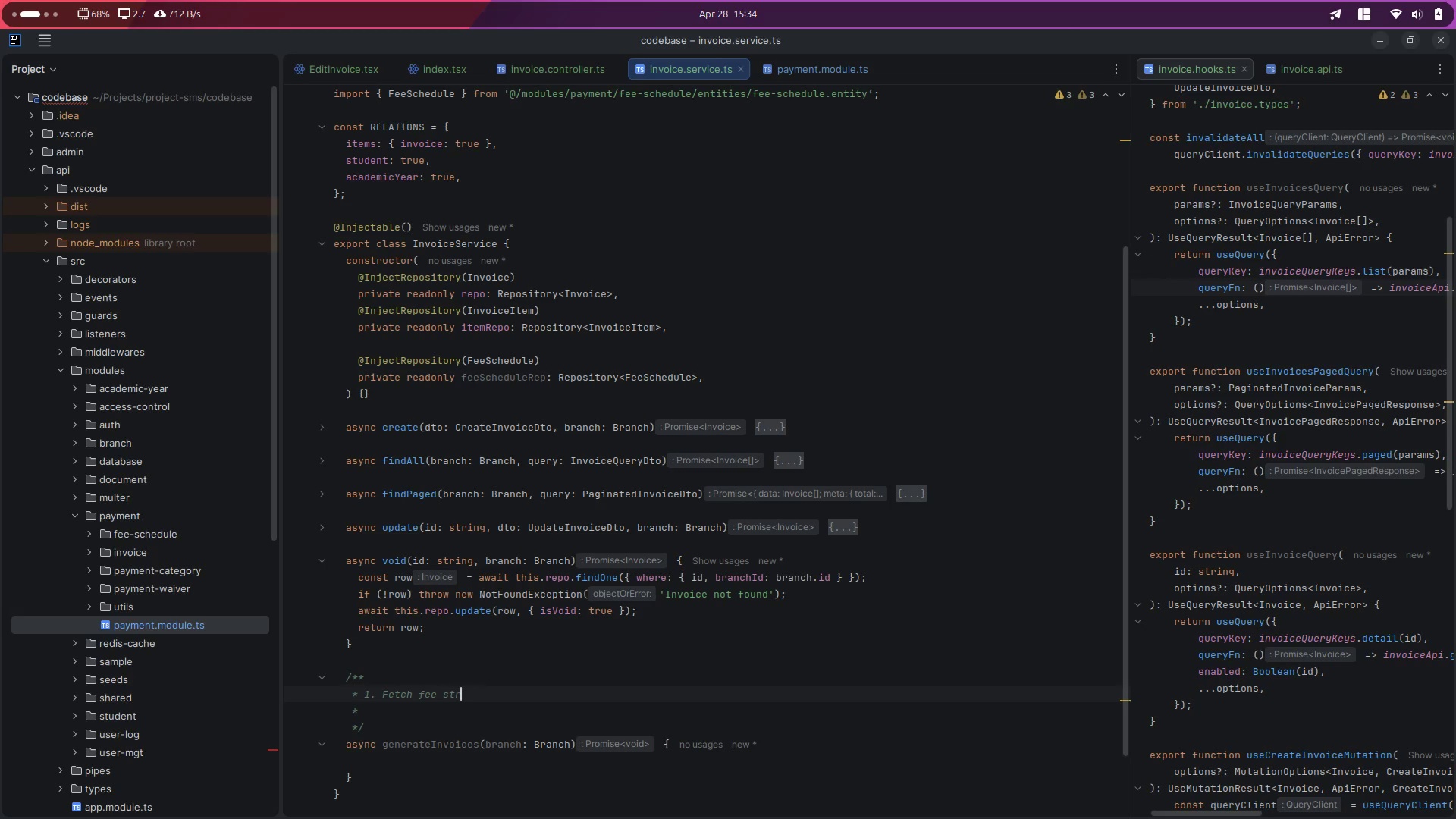 
key(ArrowUp)
 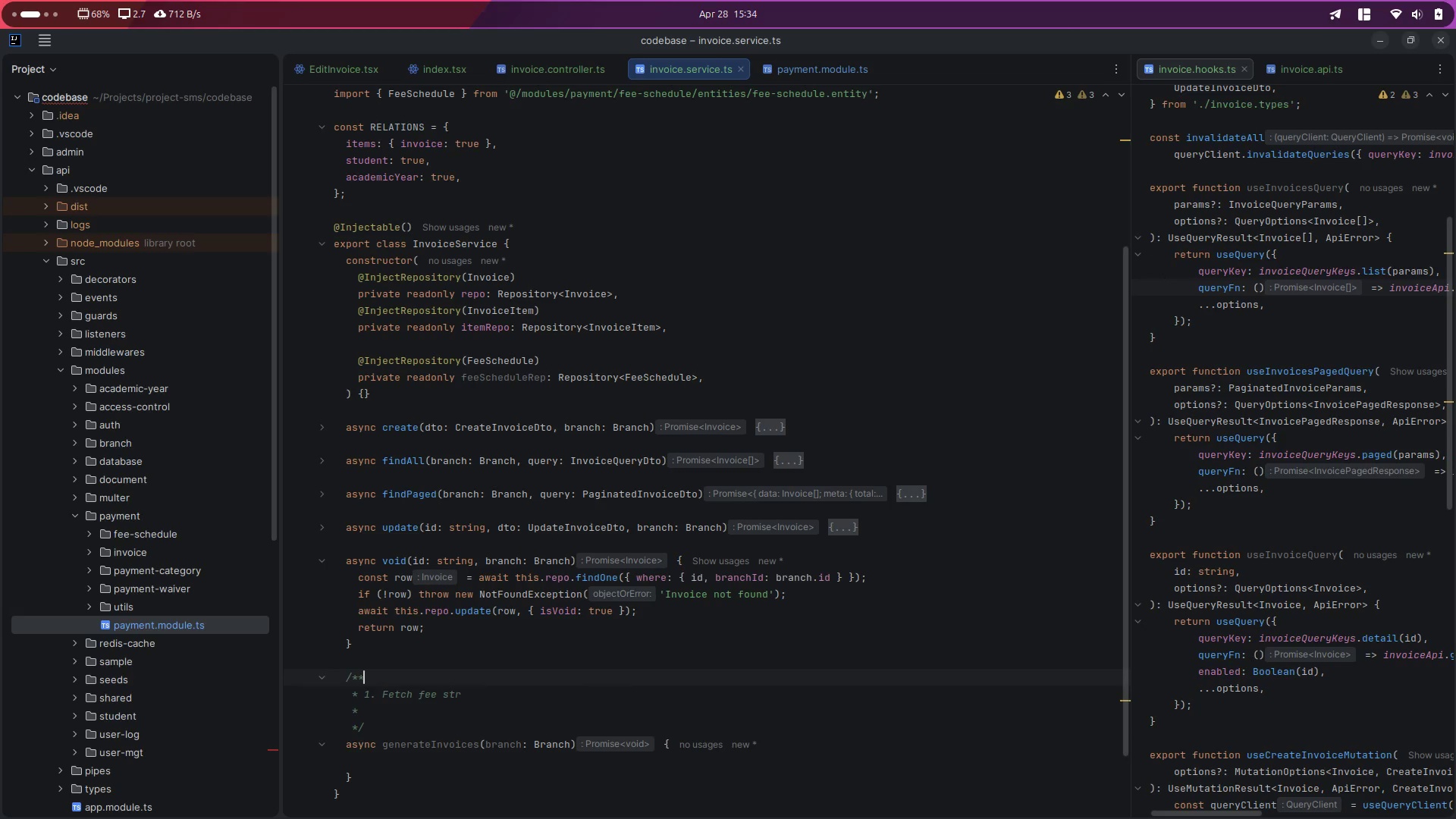 
key(Enter)
 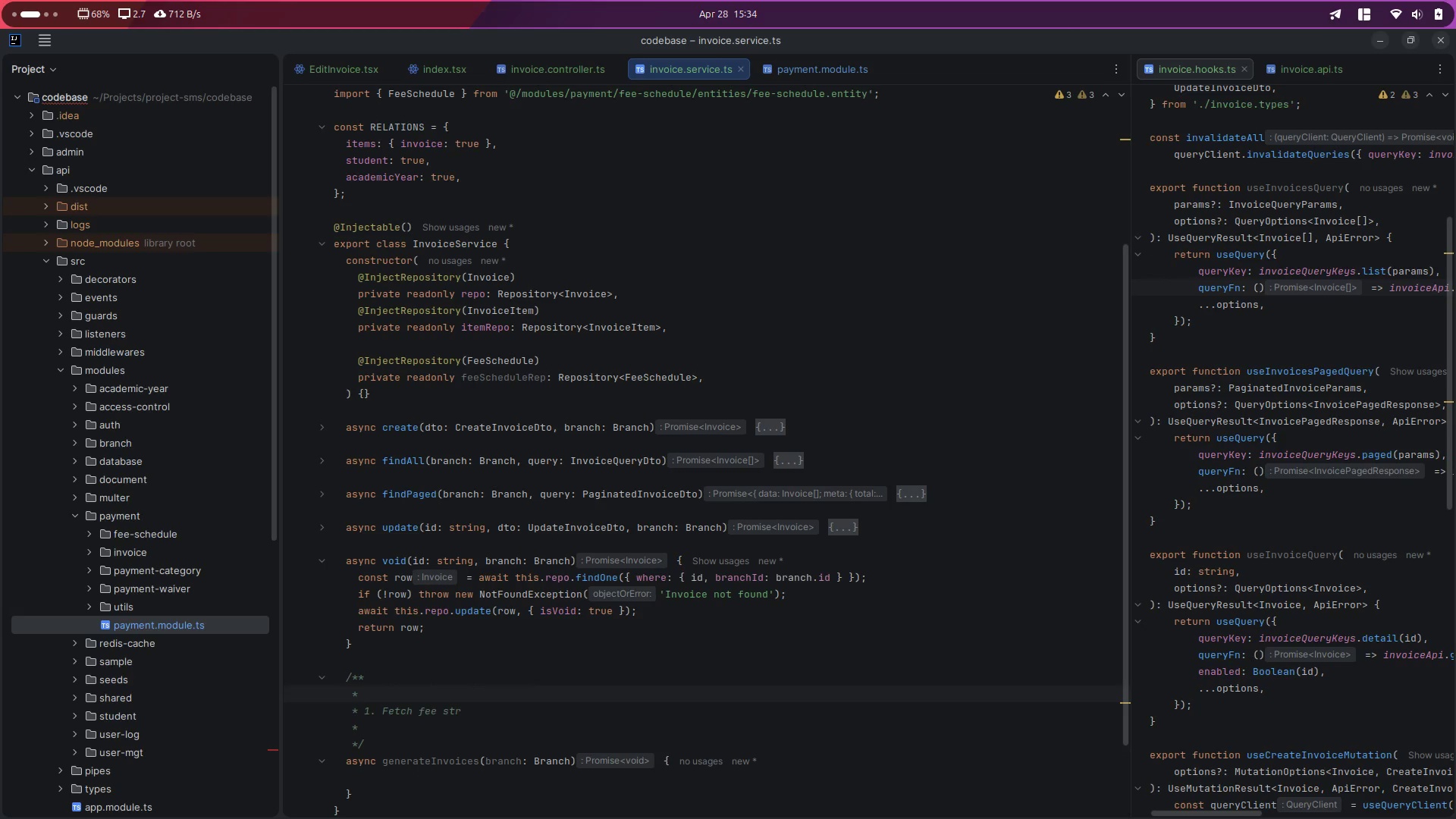 
type(Ste)
key(Backspace)
key(Backspace)
type(TEPS)
 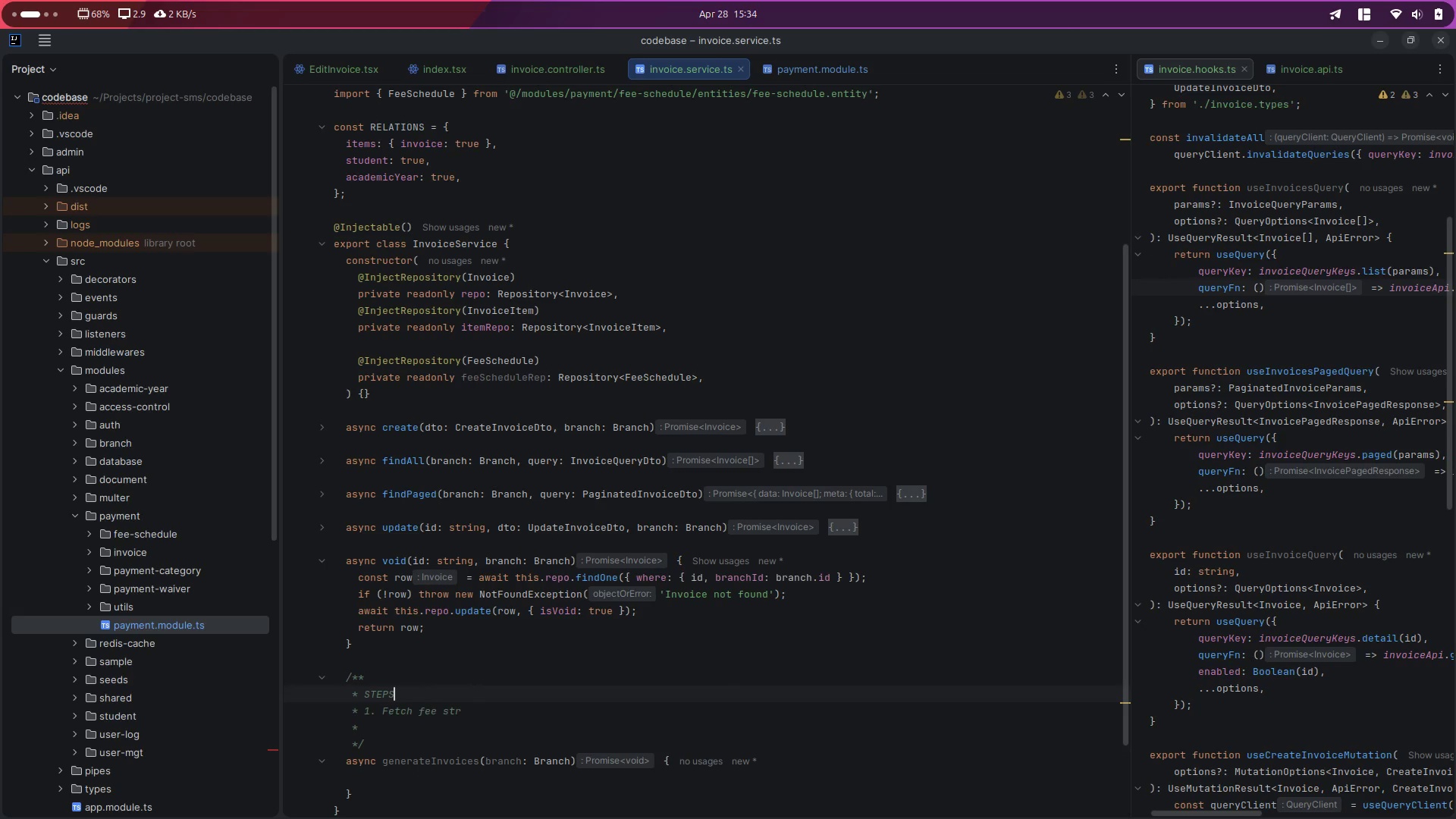 
key(ArrowDown)
 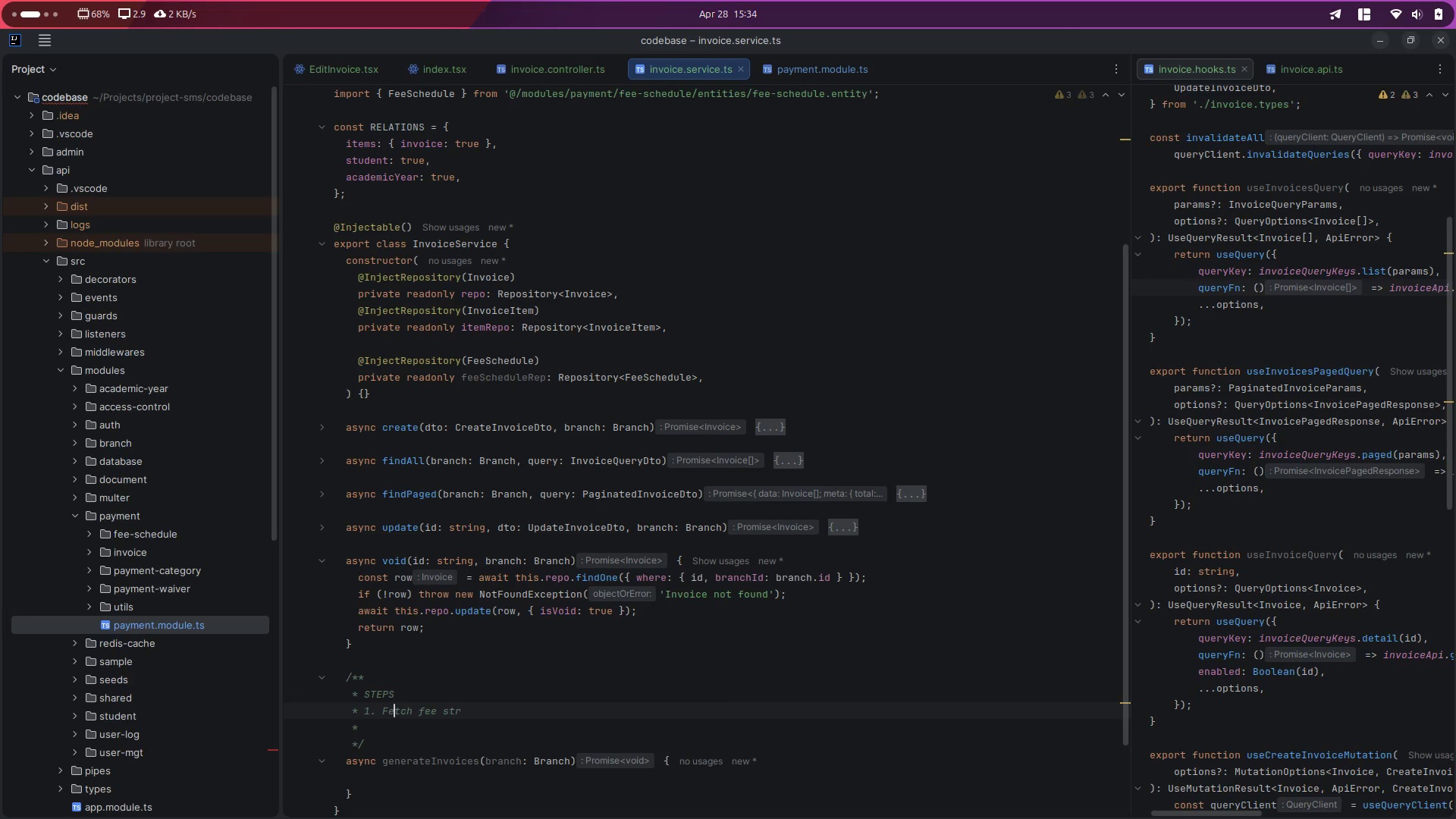 
key(ArrowRight)
 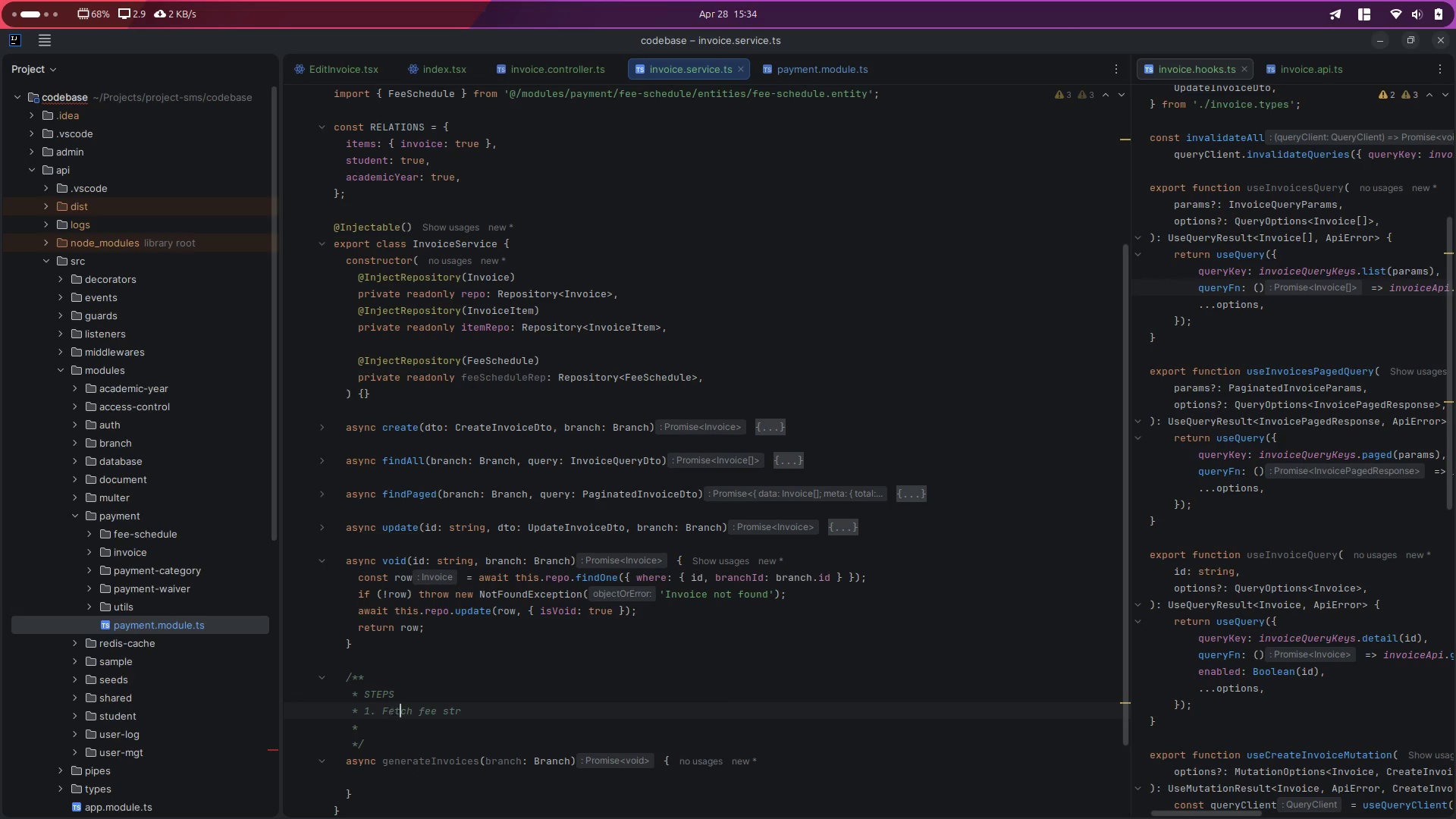 
key(ArrowRight)
 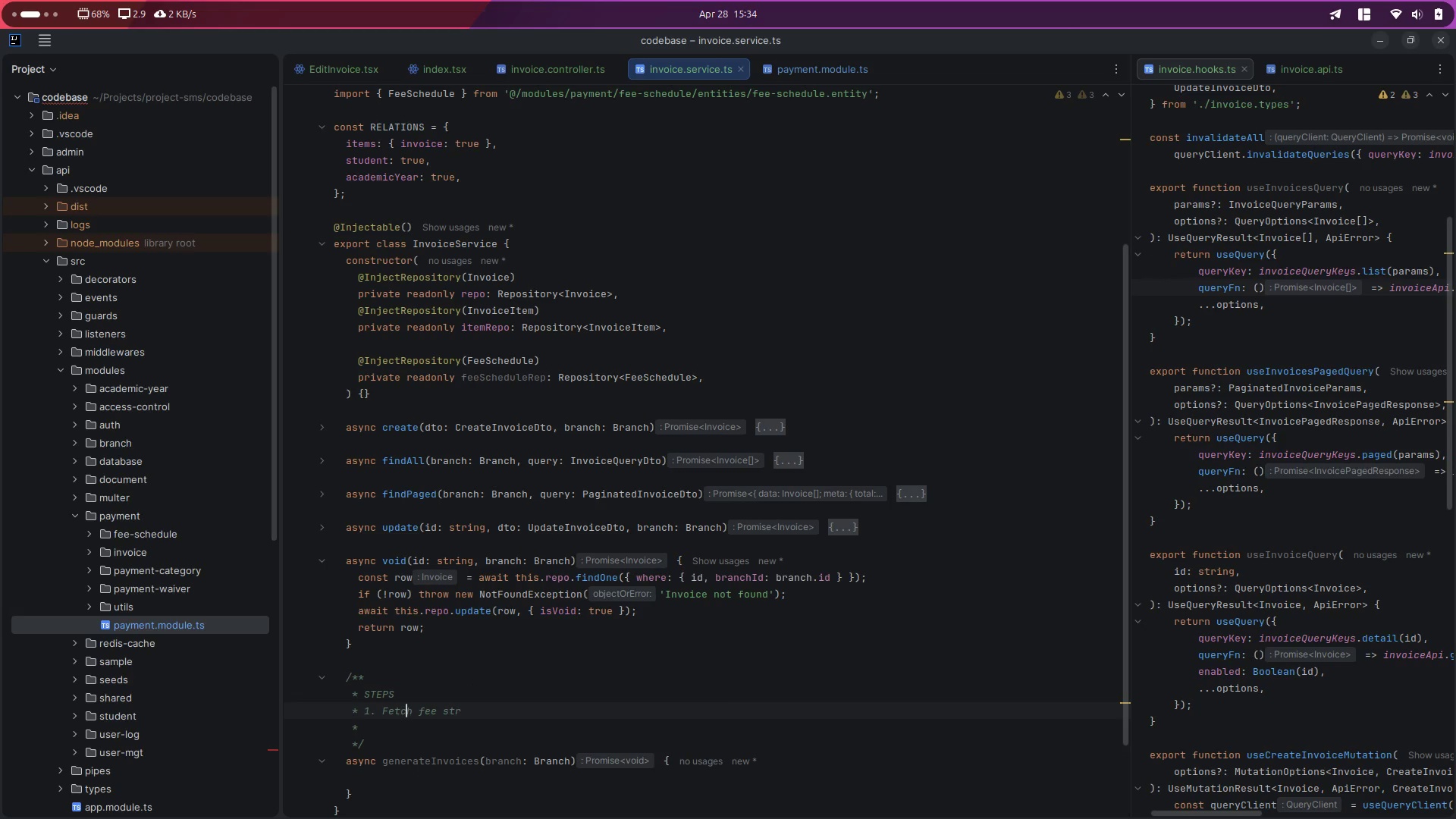 
key(ArrowRight)
 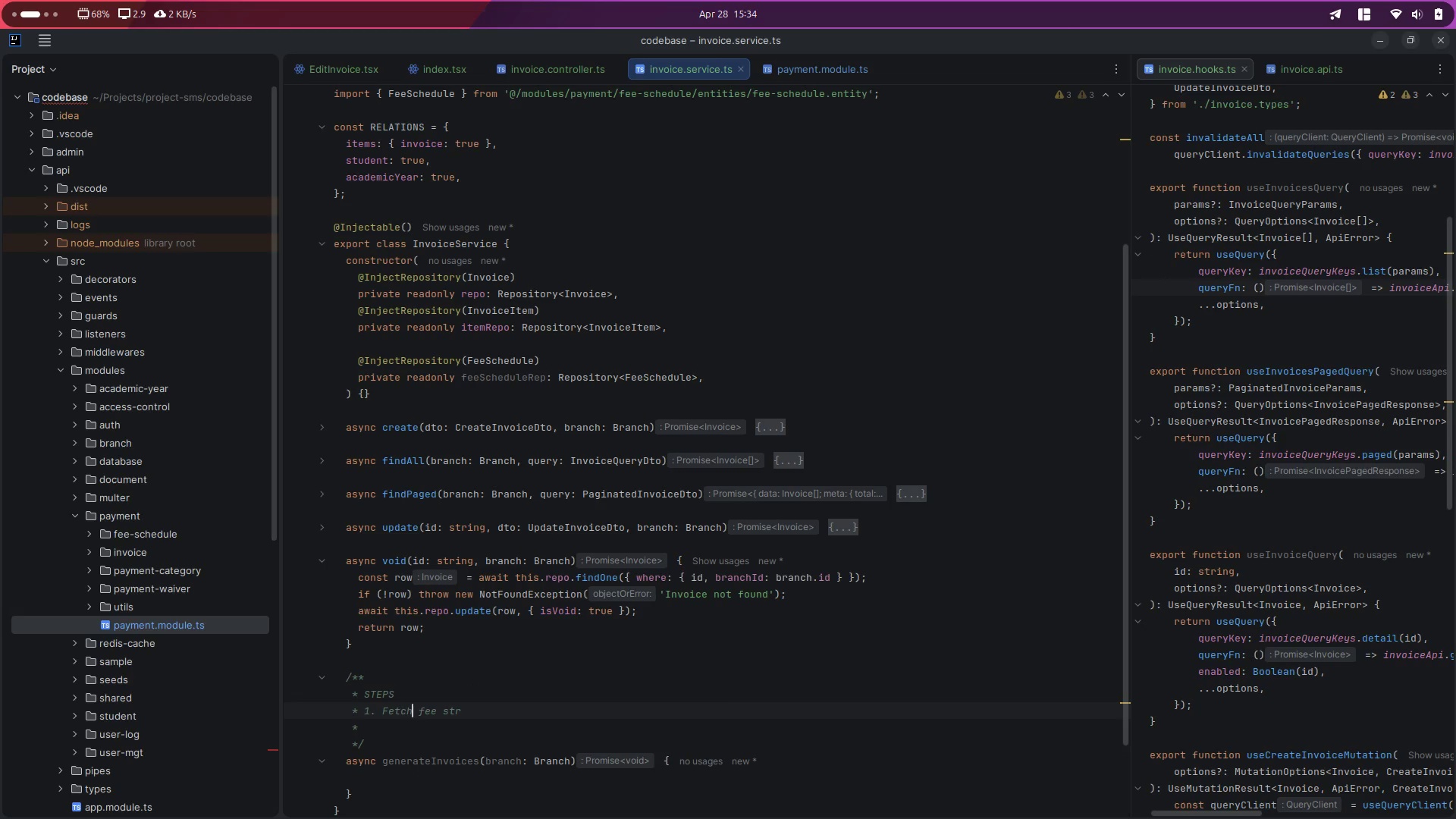 
key(ArrowRight)
 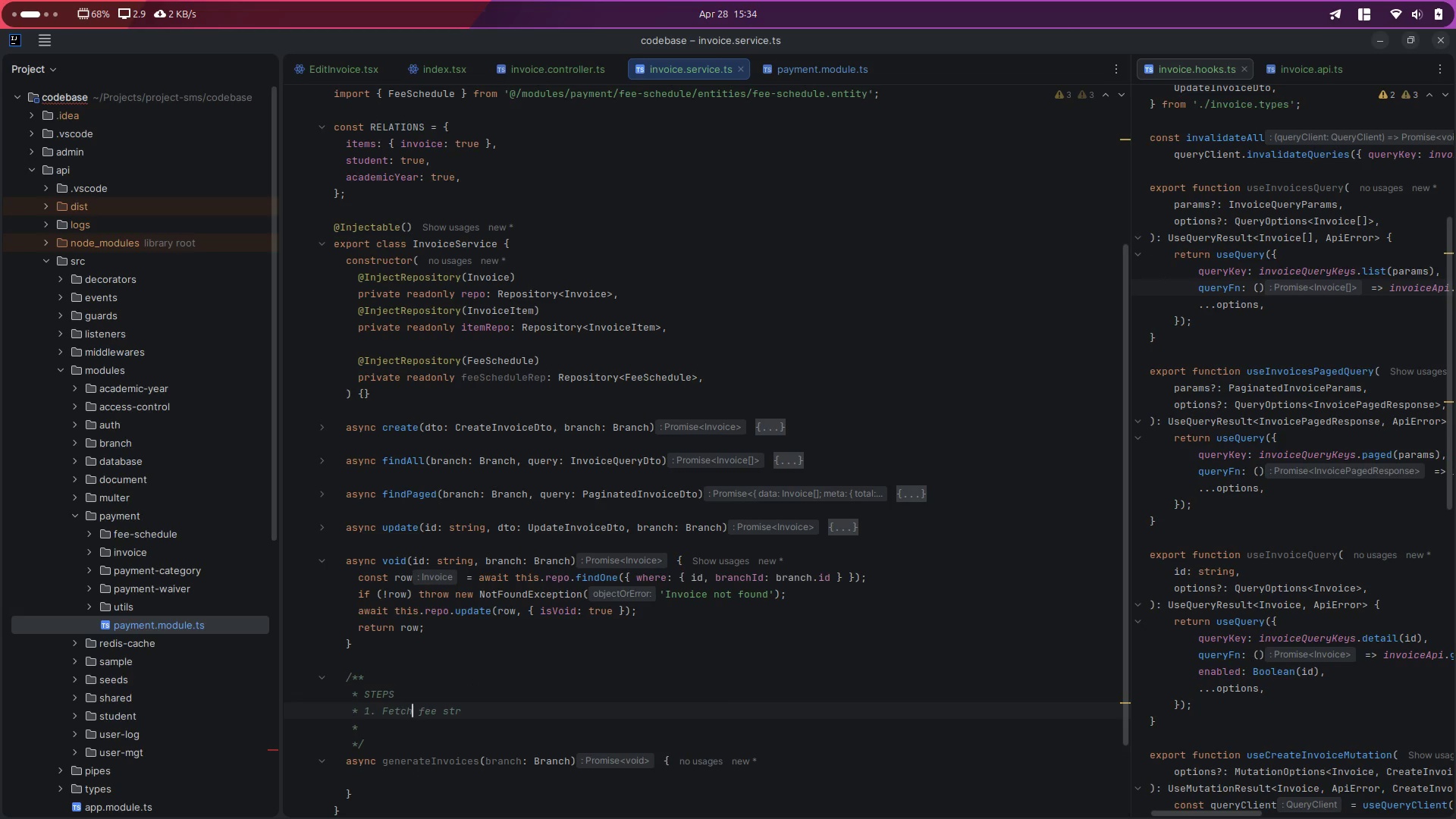 
key(ArrowRight)
 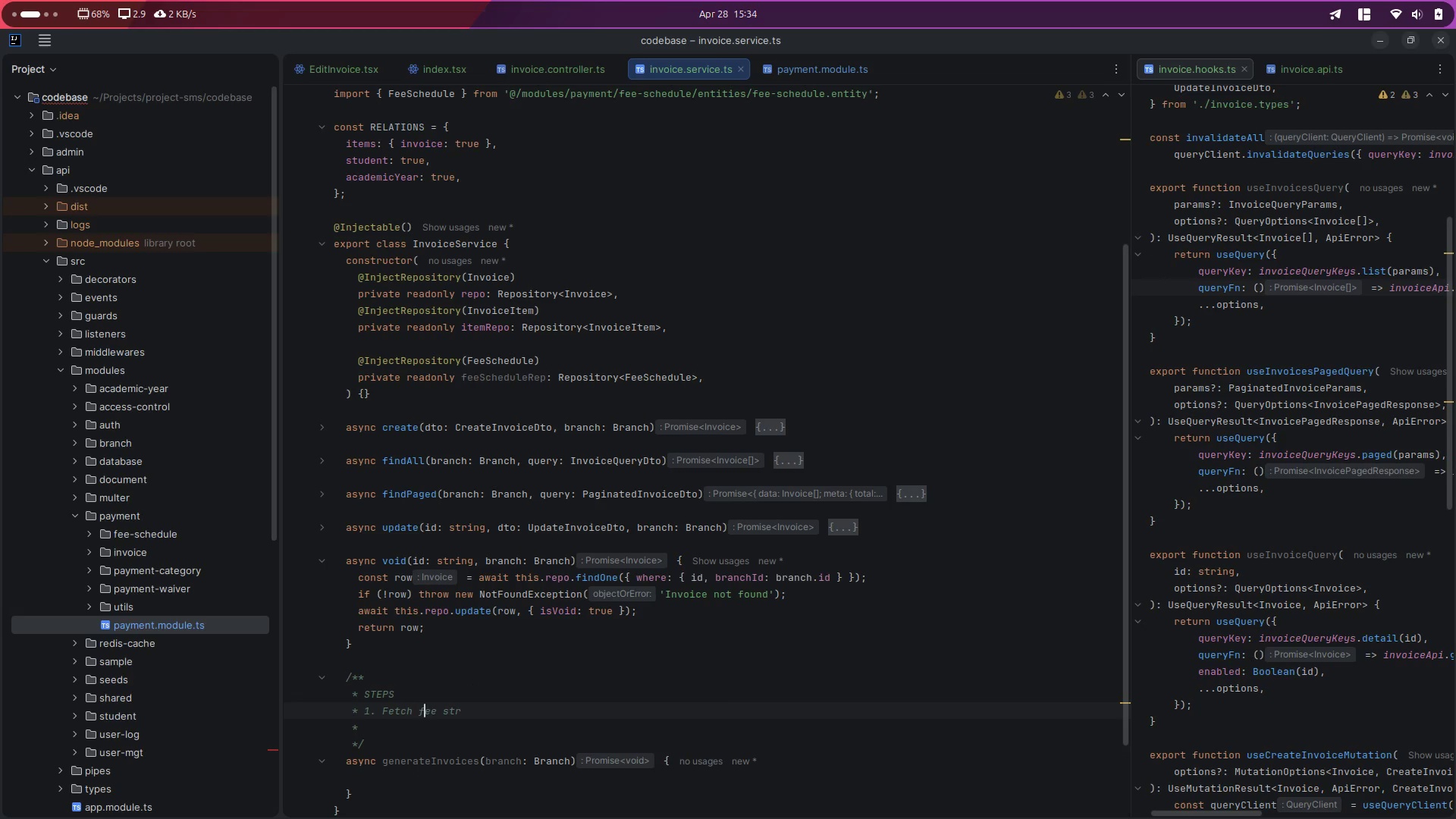 
key(ArrowRight)
 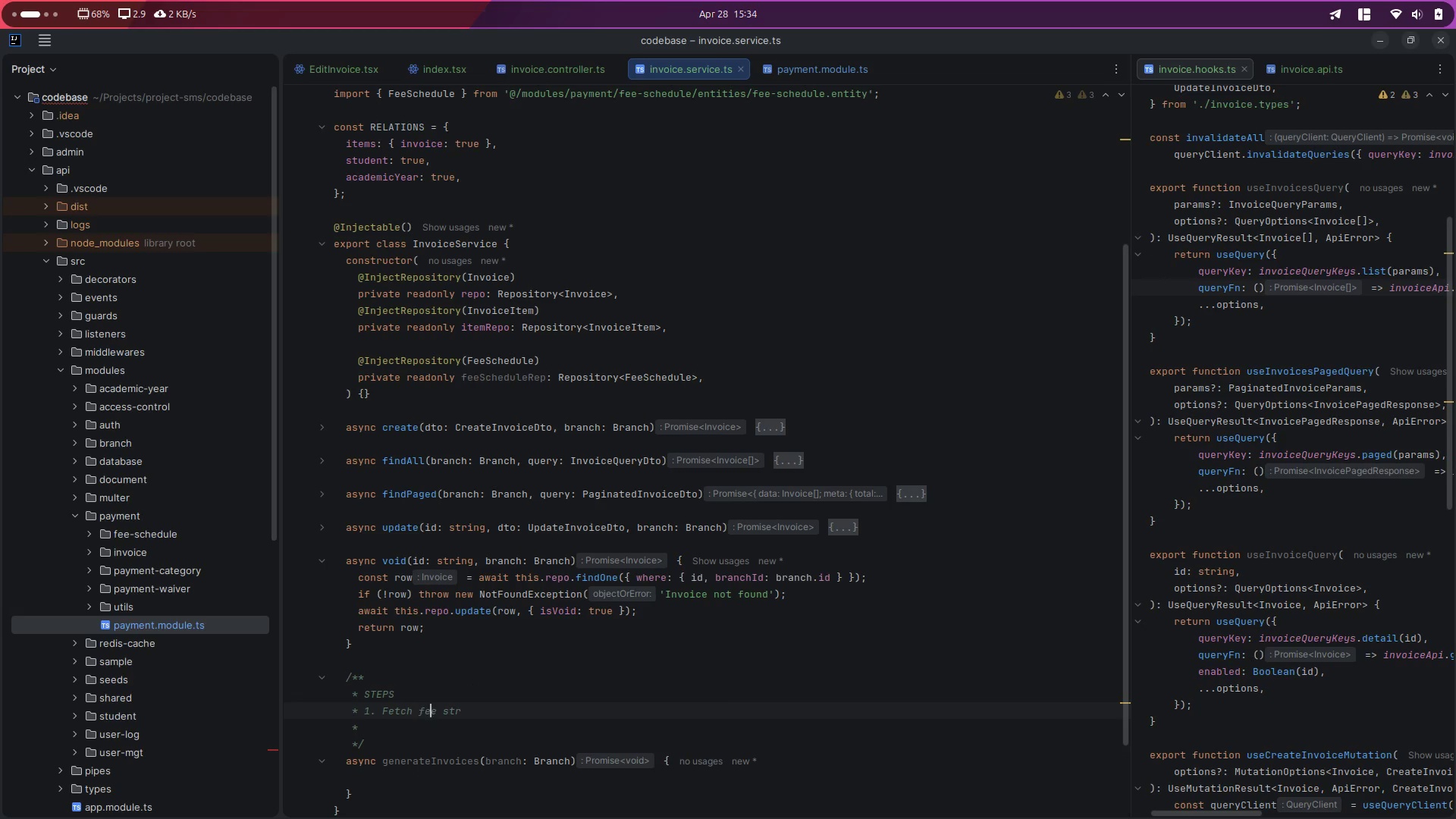 
key(ArrowRight)
 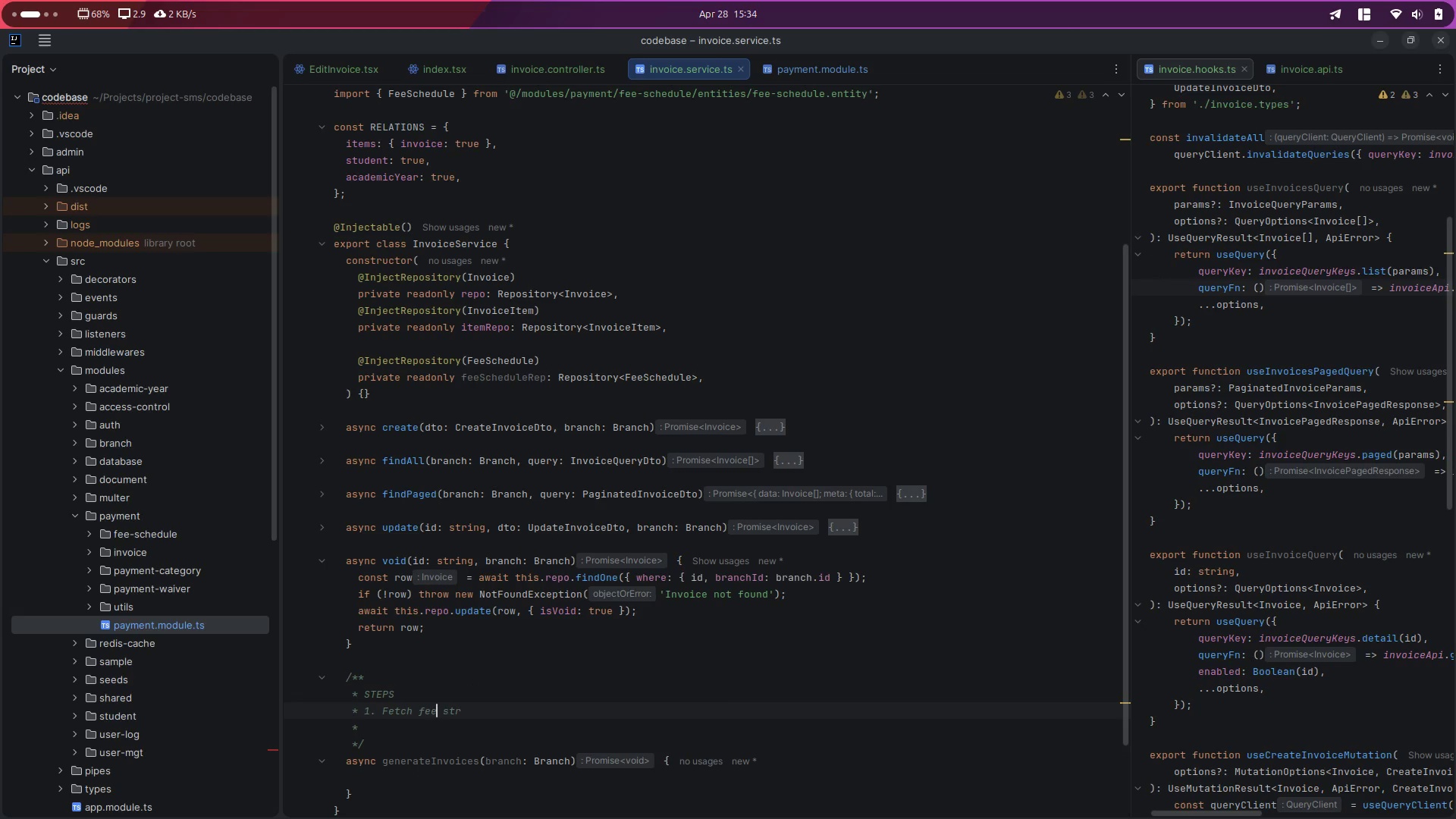 
key(ArrowRight)
 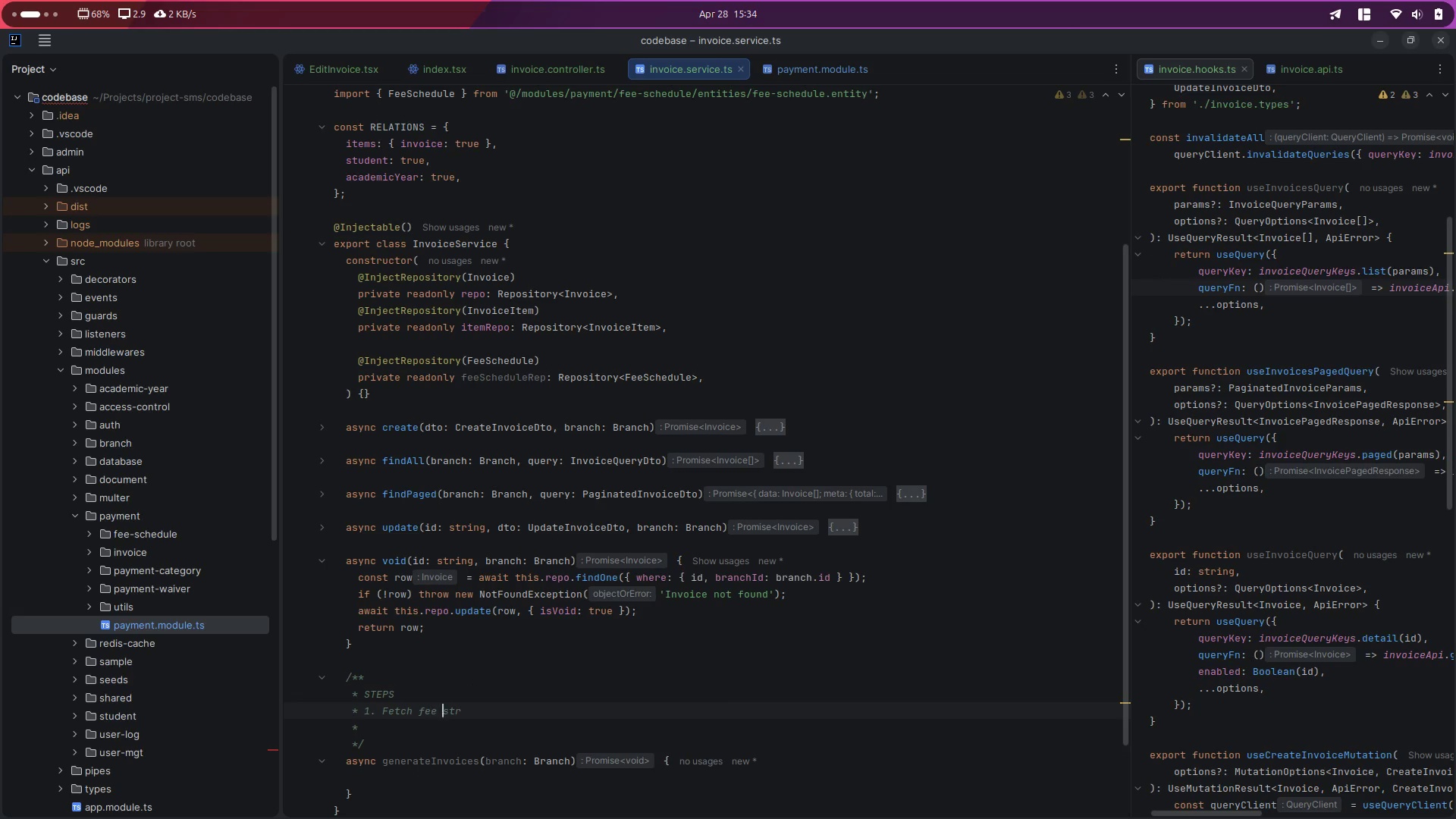 
key(ArrowRight)
 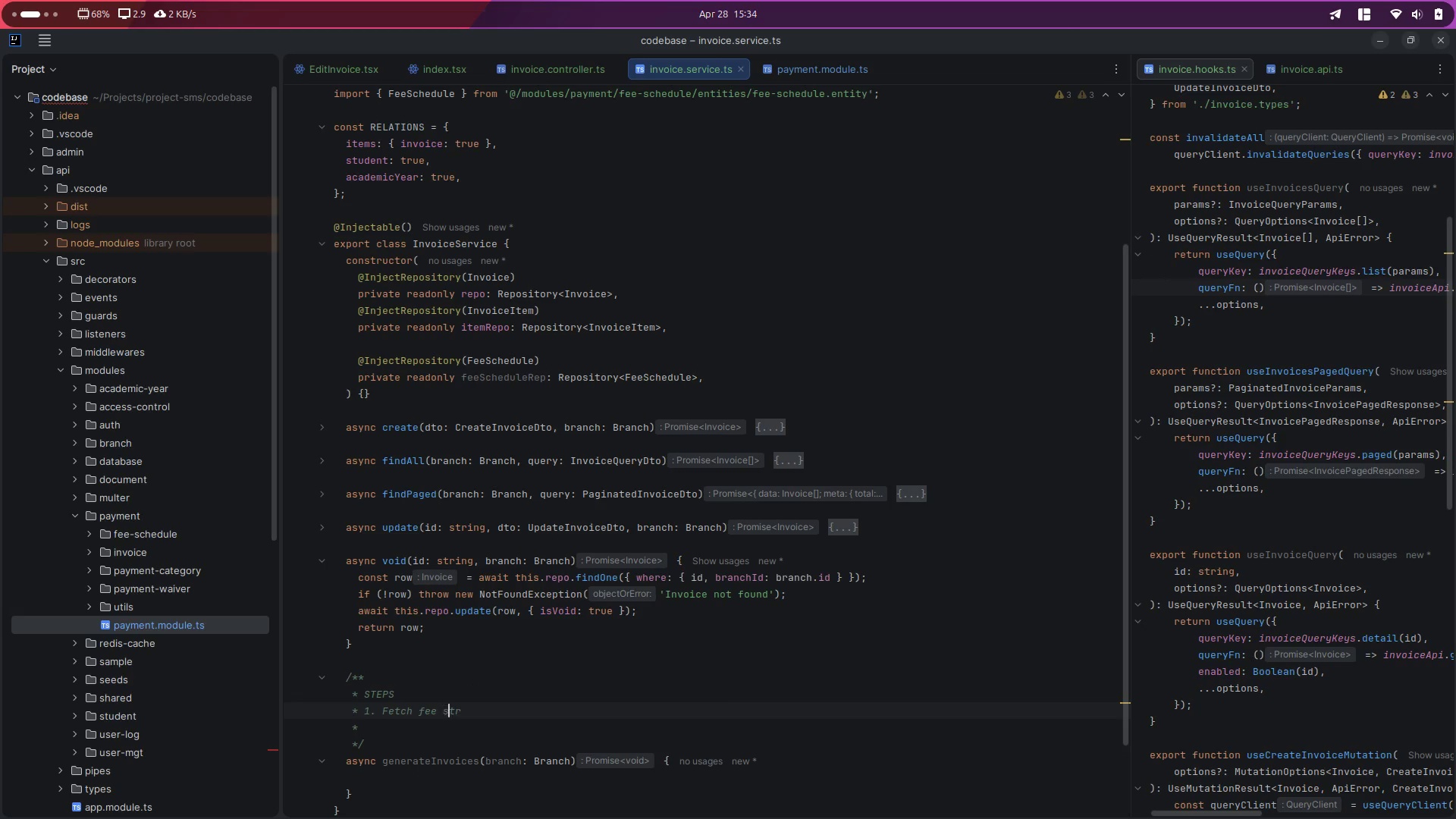 
key(ArrowRight)
 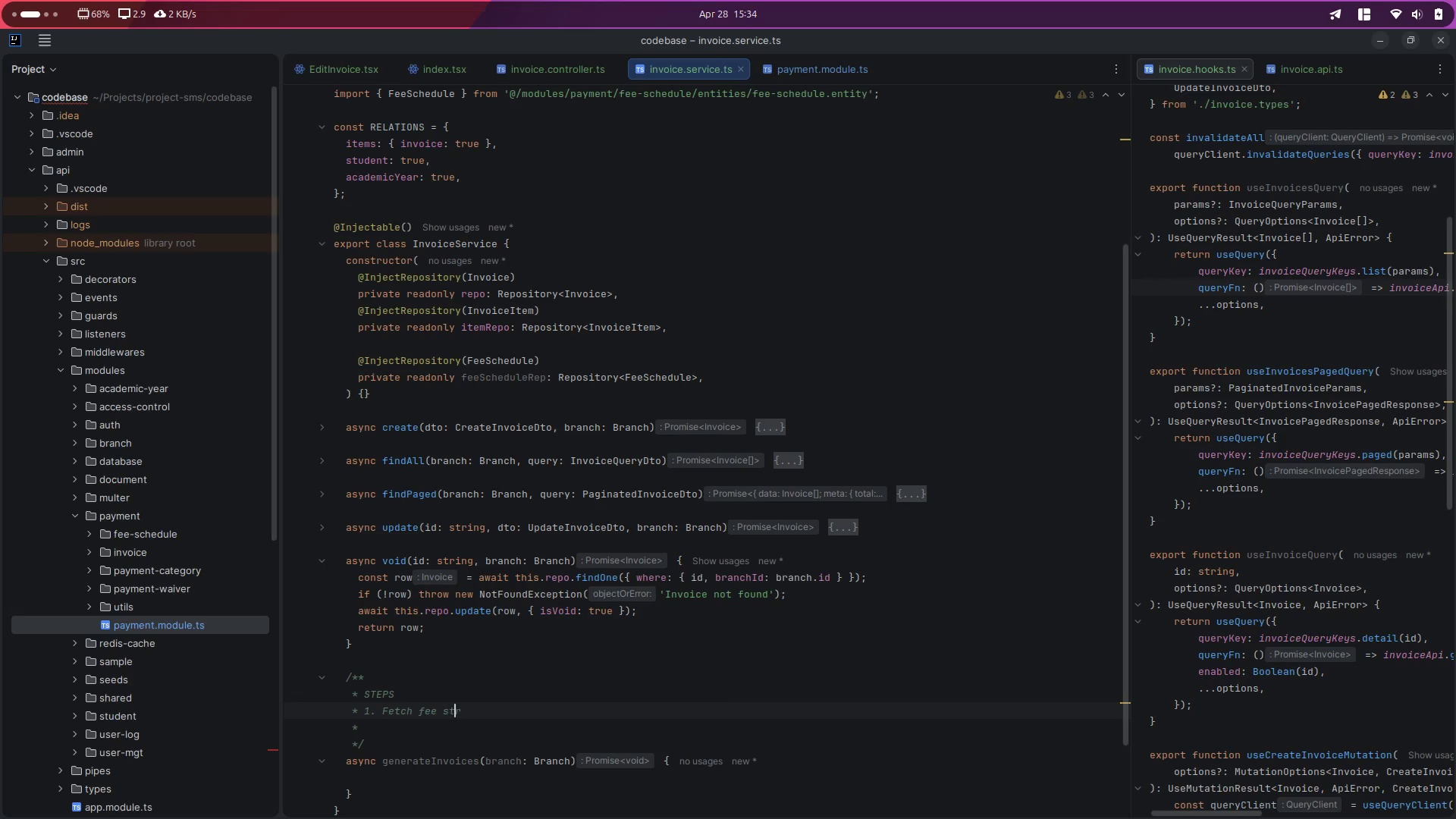 
key(ArrowRight)
 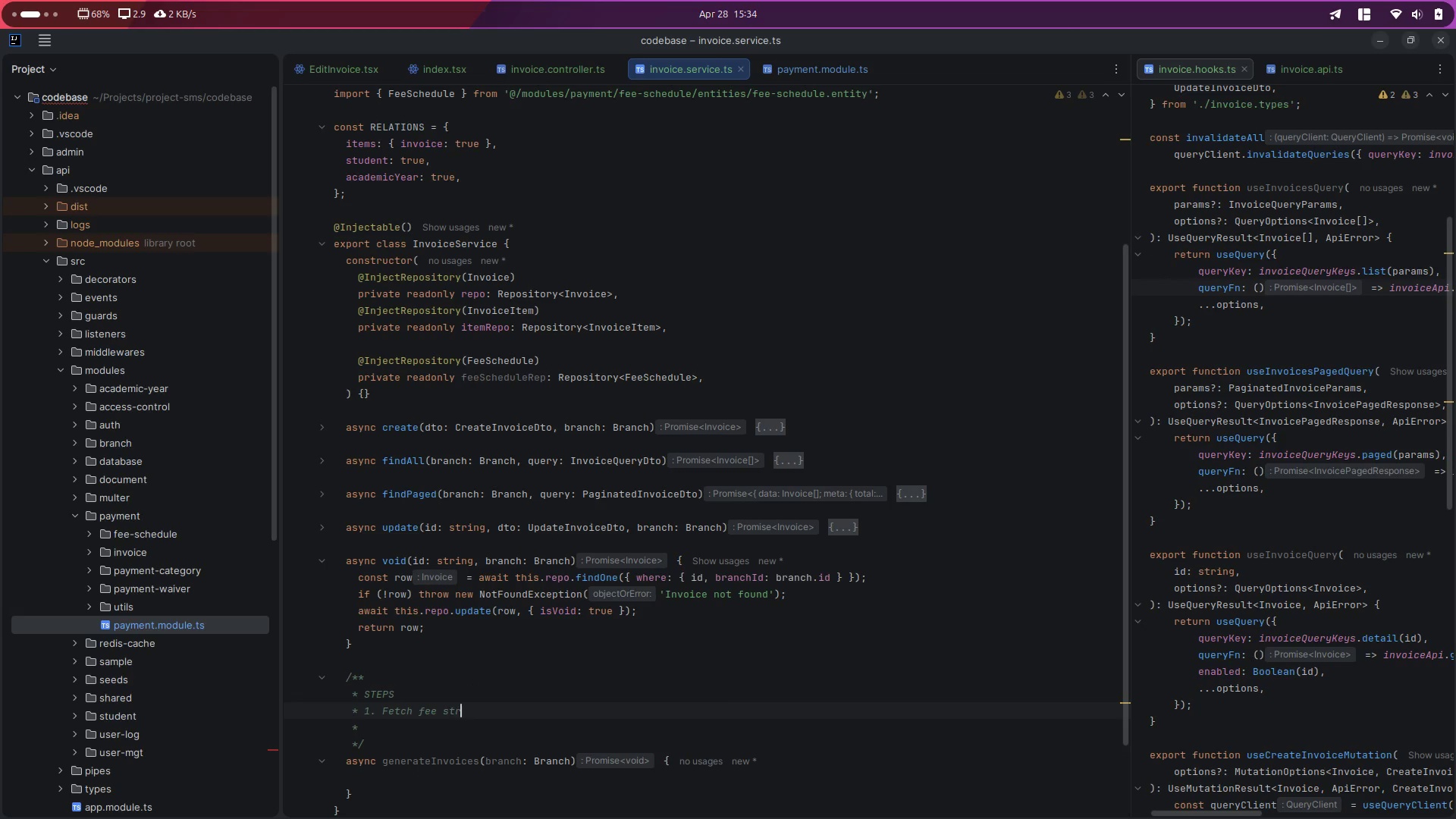 
type(UCTURES)
key(Backspace)
key(Backspace)
key(Backspace)
key(Backspace)
key(Backspace)
key(Backspace)
key(Backspace)
type(uctures that )
 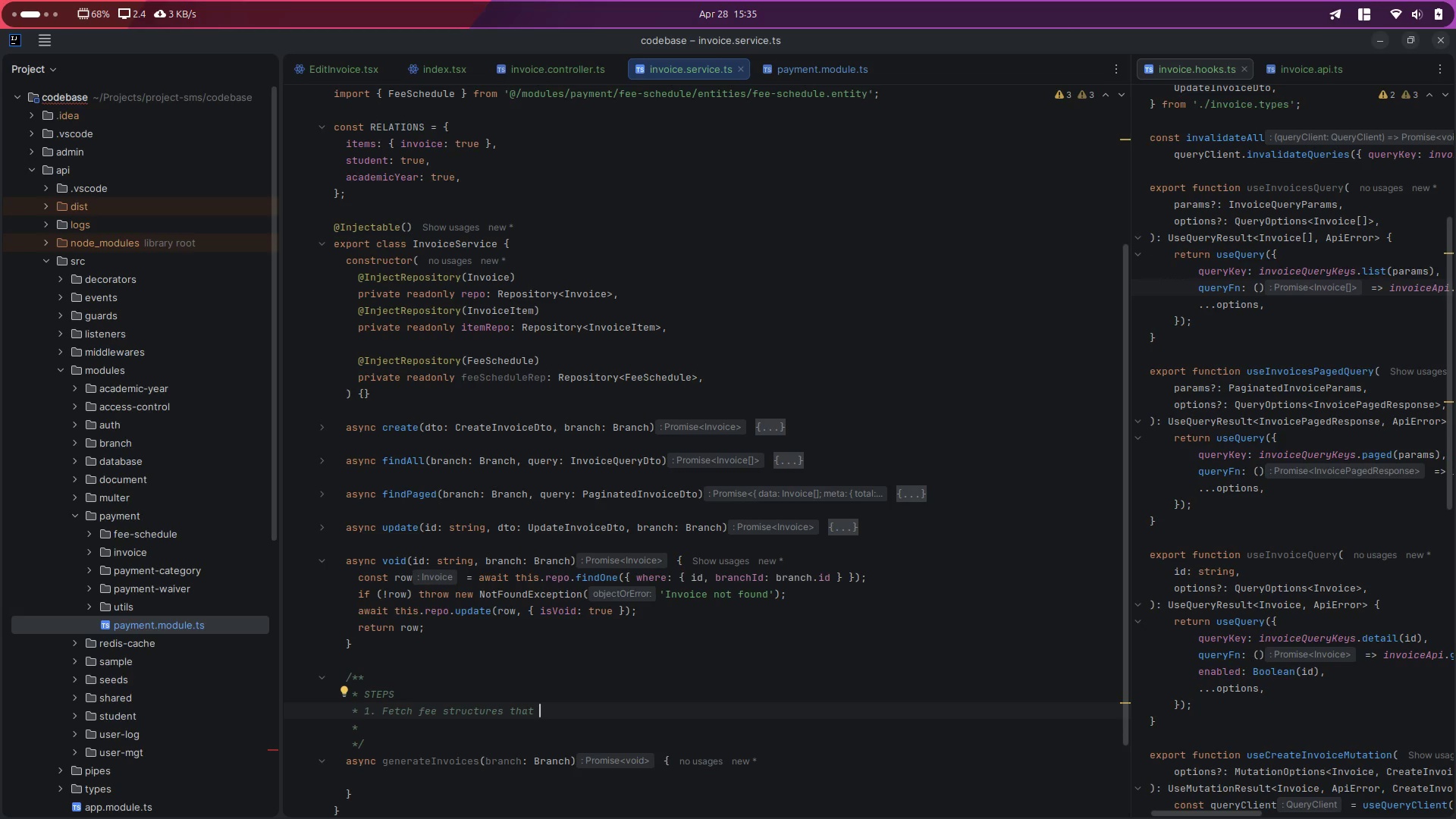 
wait(5.1)
 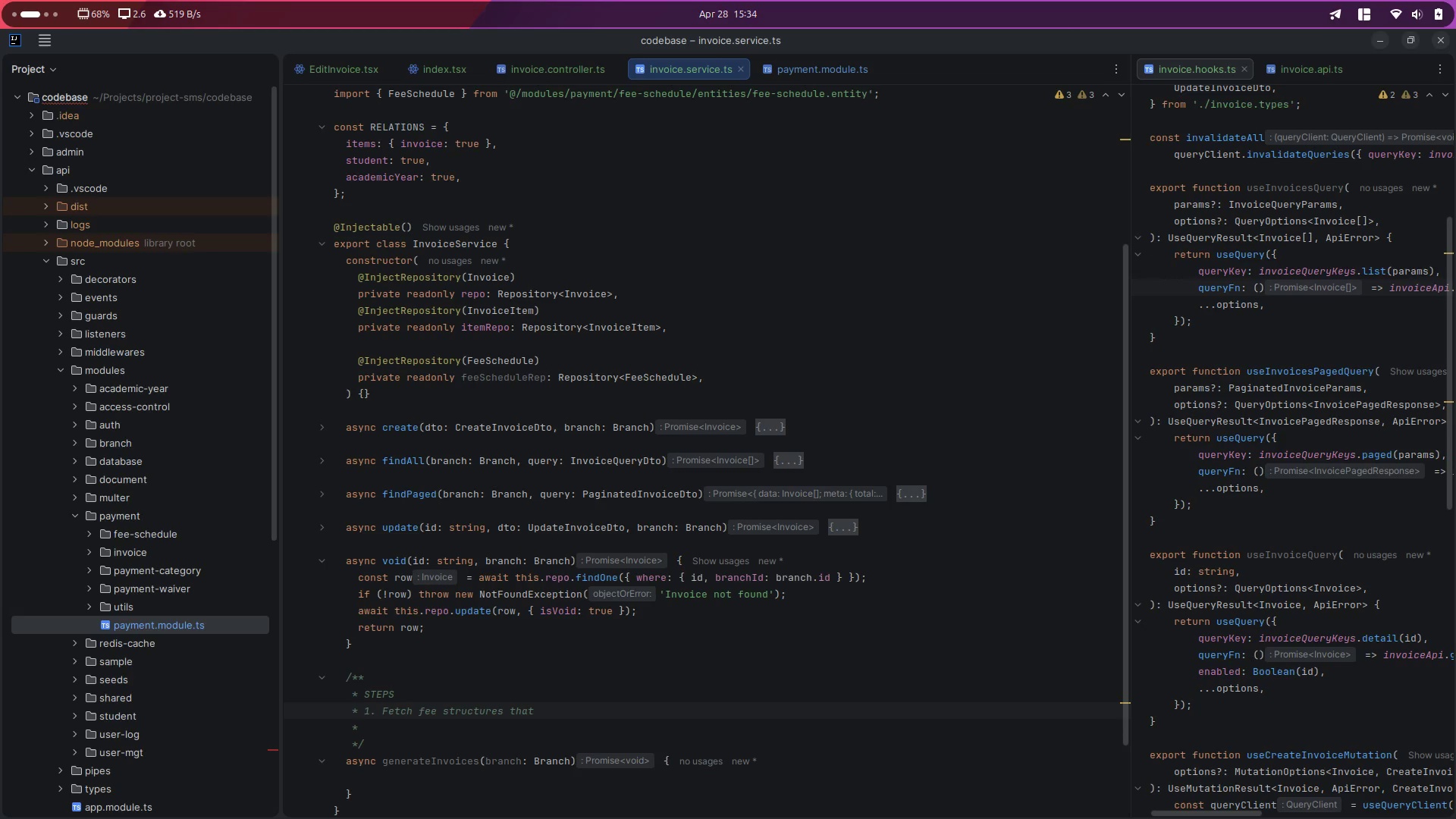 
hold_key(key=ArrowLeft, duration=1.07)
 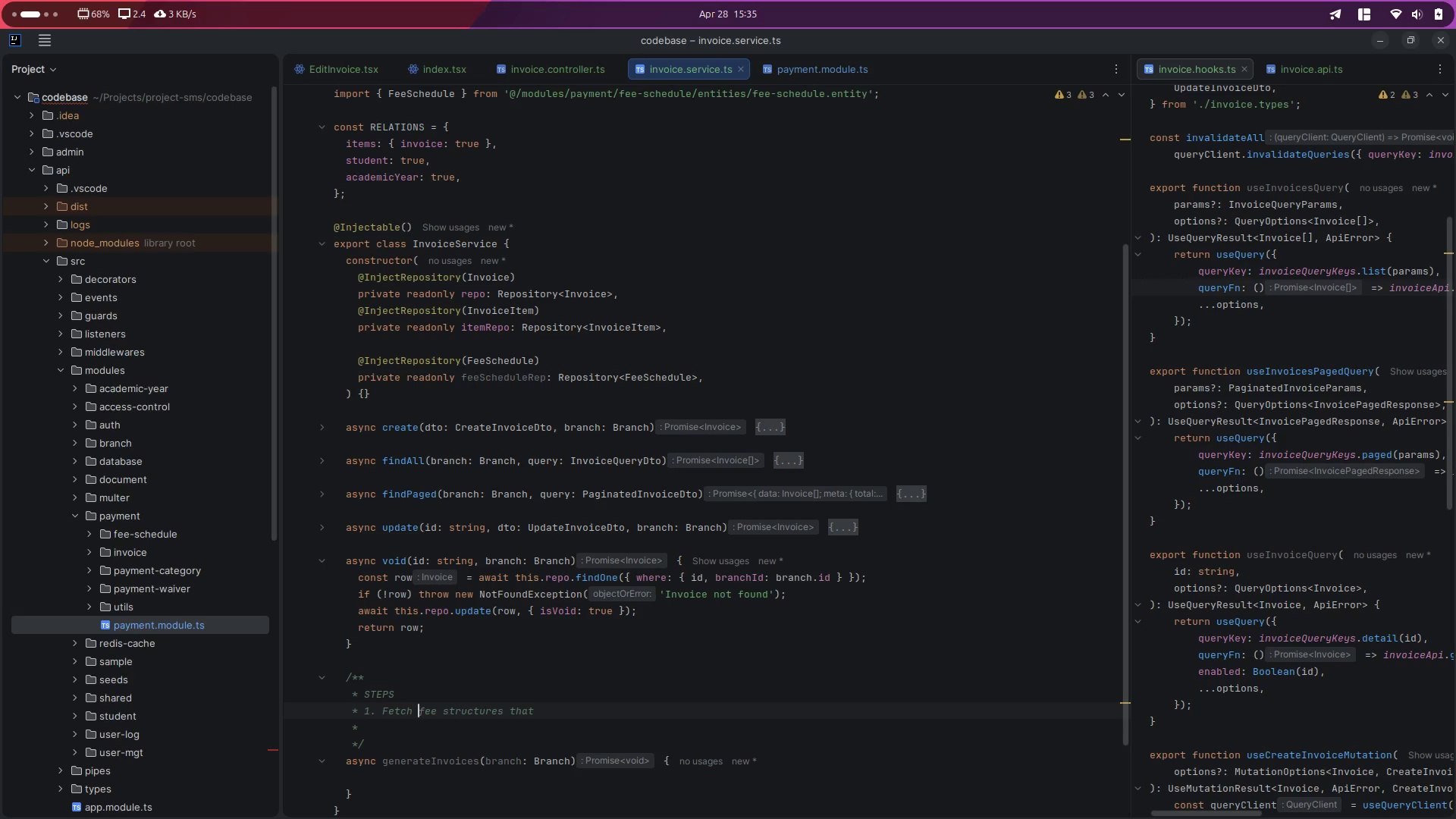 
key(ArrowLeft)
 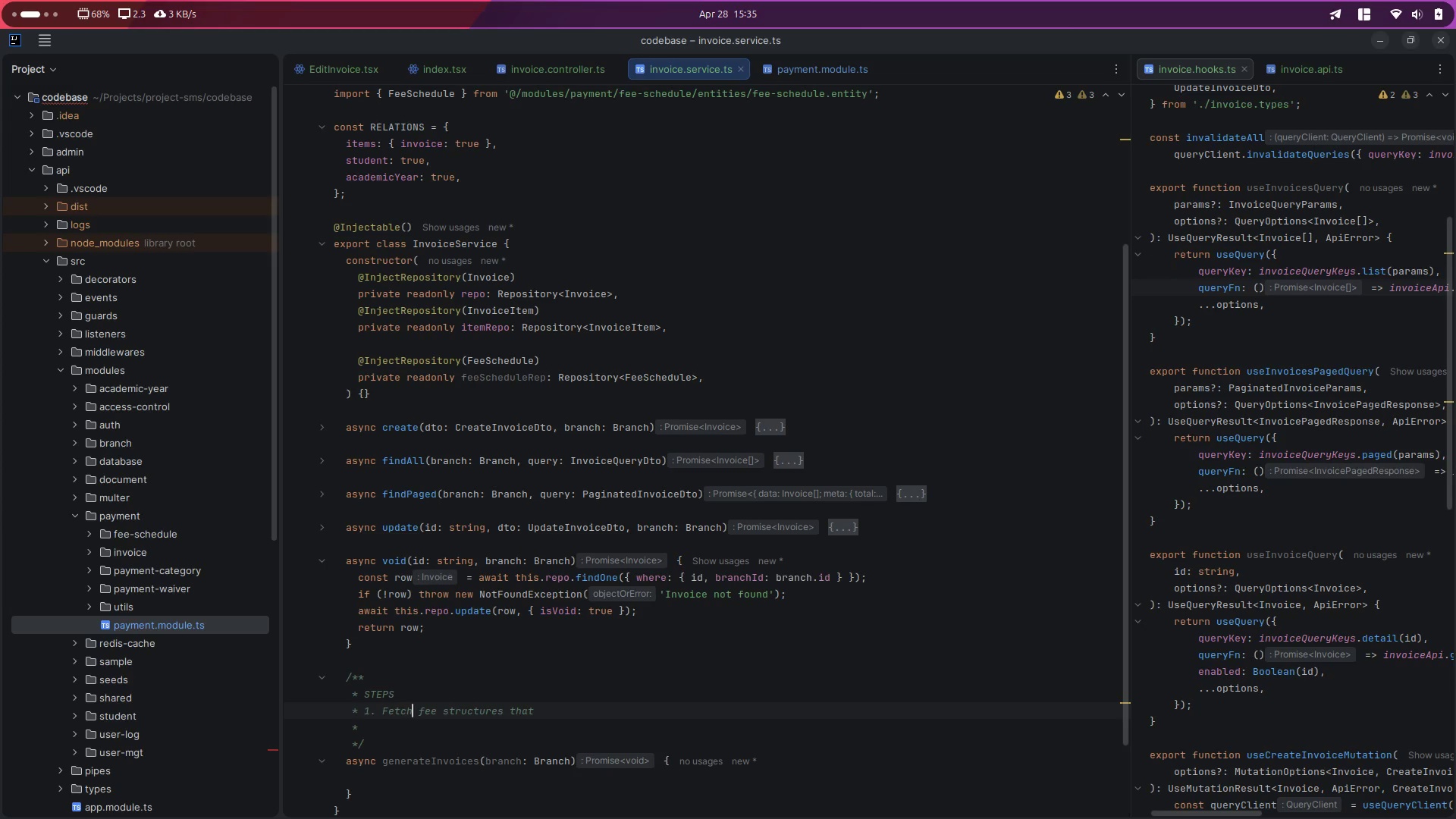 
type( all that )
 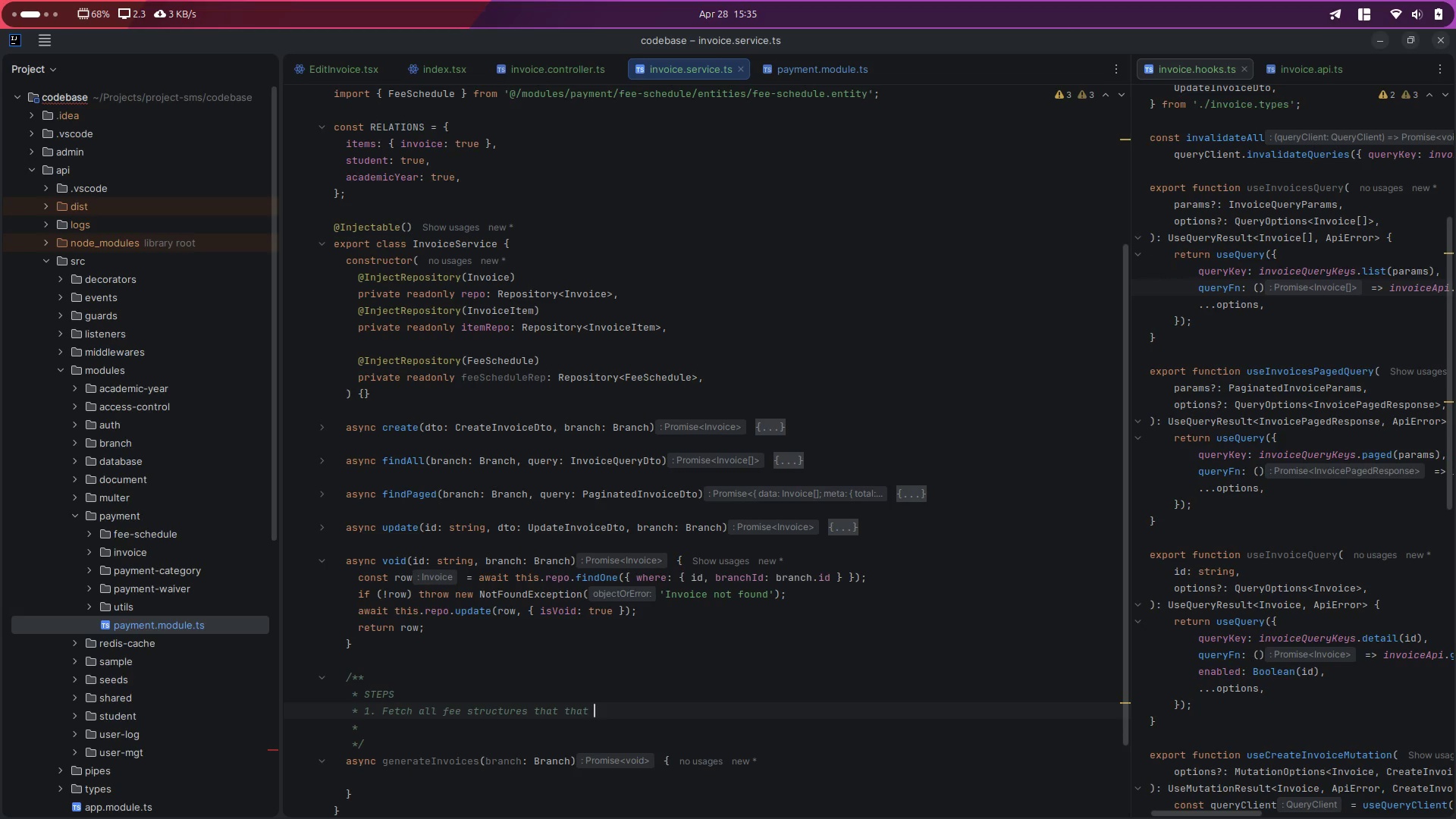 
hold_key(key=ArrowRight, duration=1.04)
 